 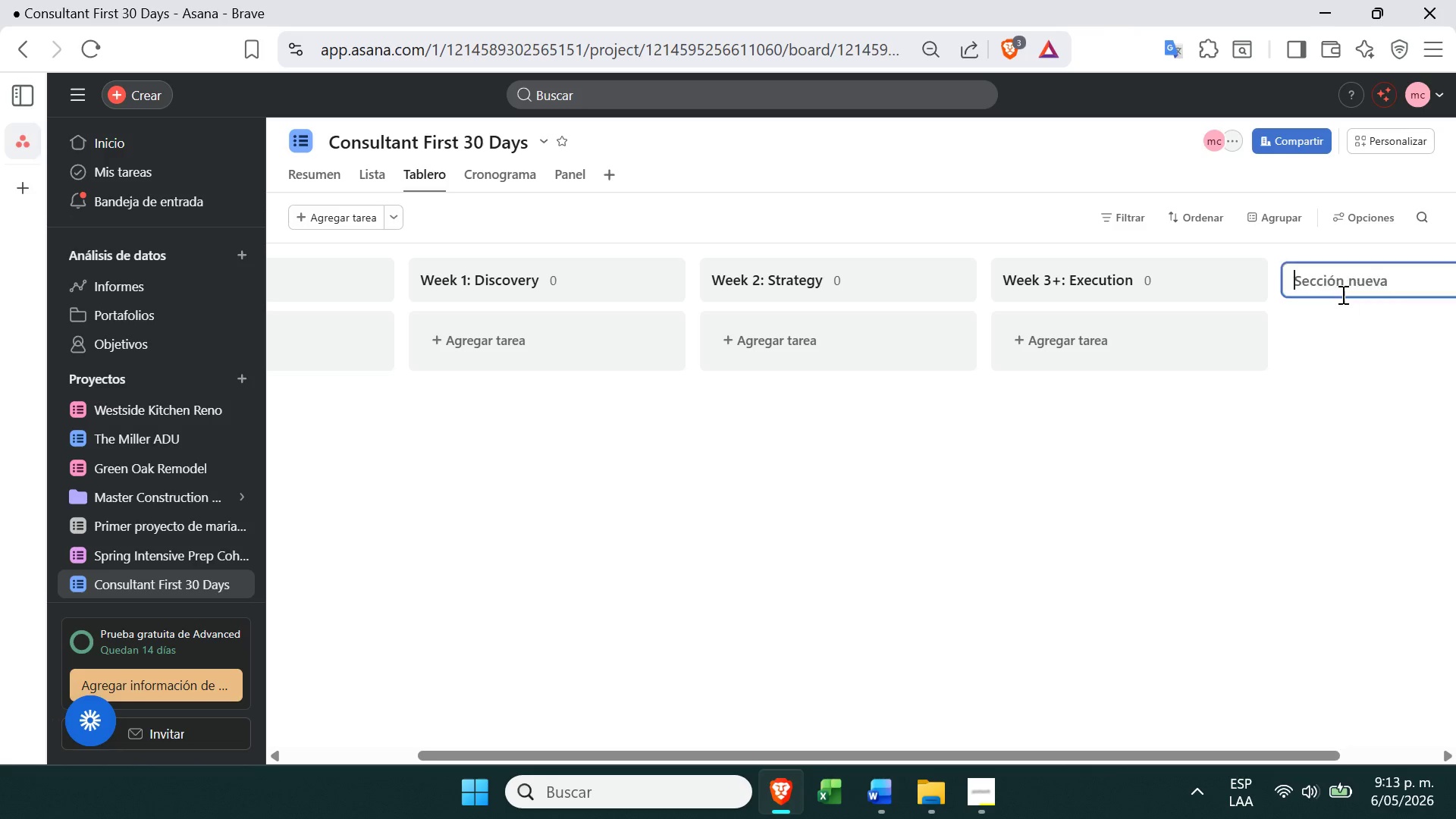 
key(Control+V)
 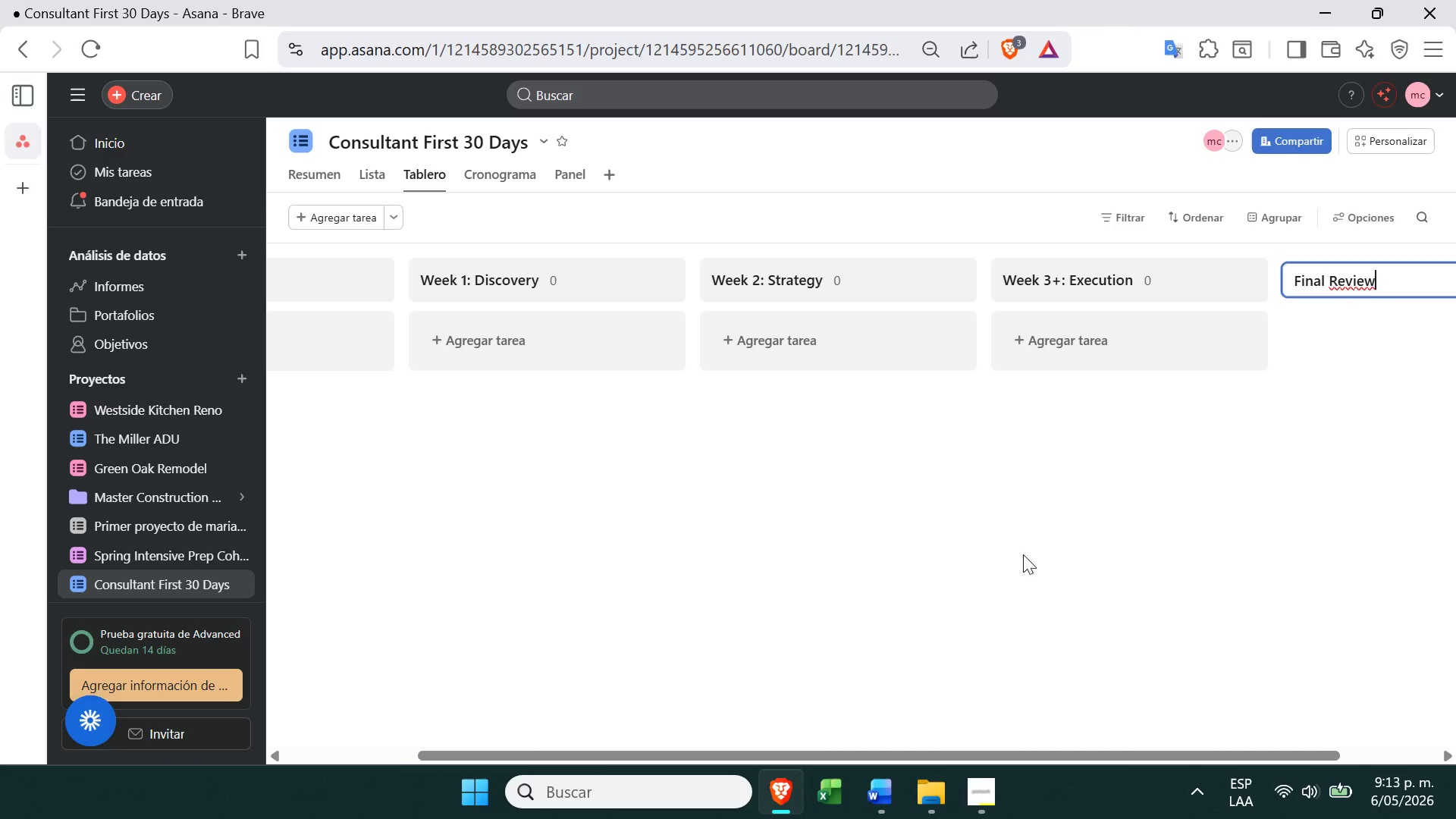 
left_click([1012, 565])
 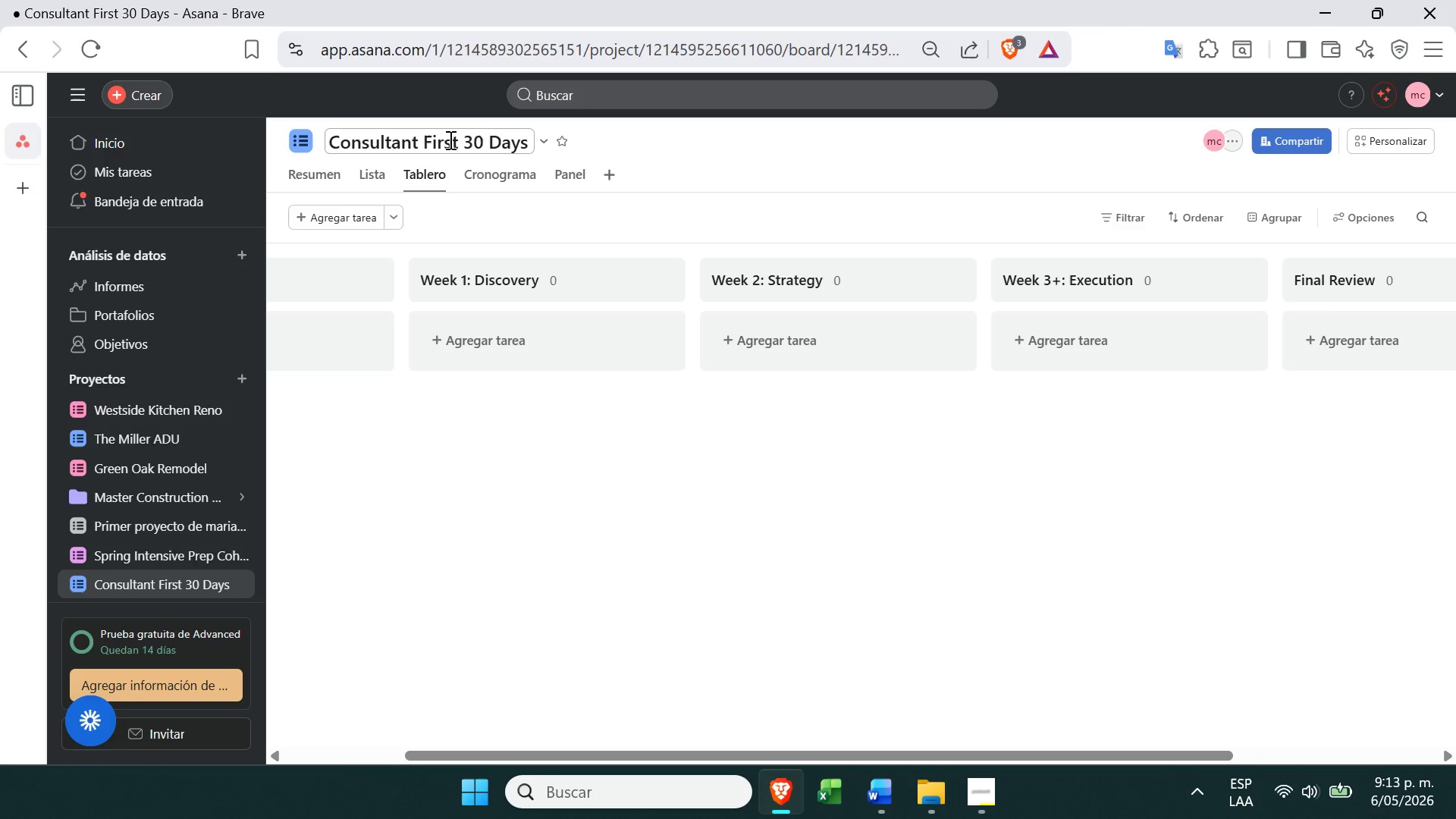 
left_click([533, 147])
 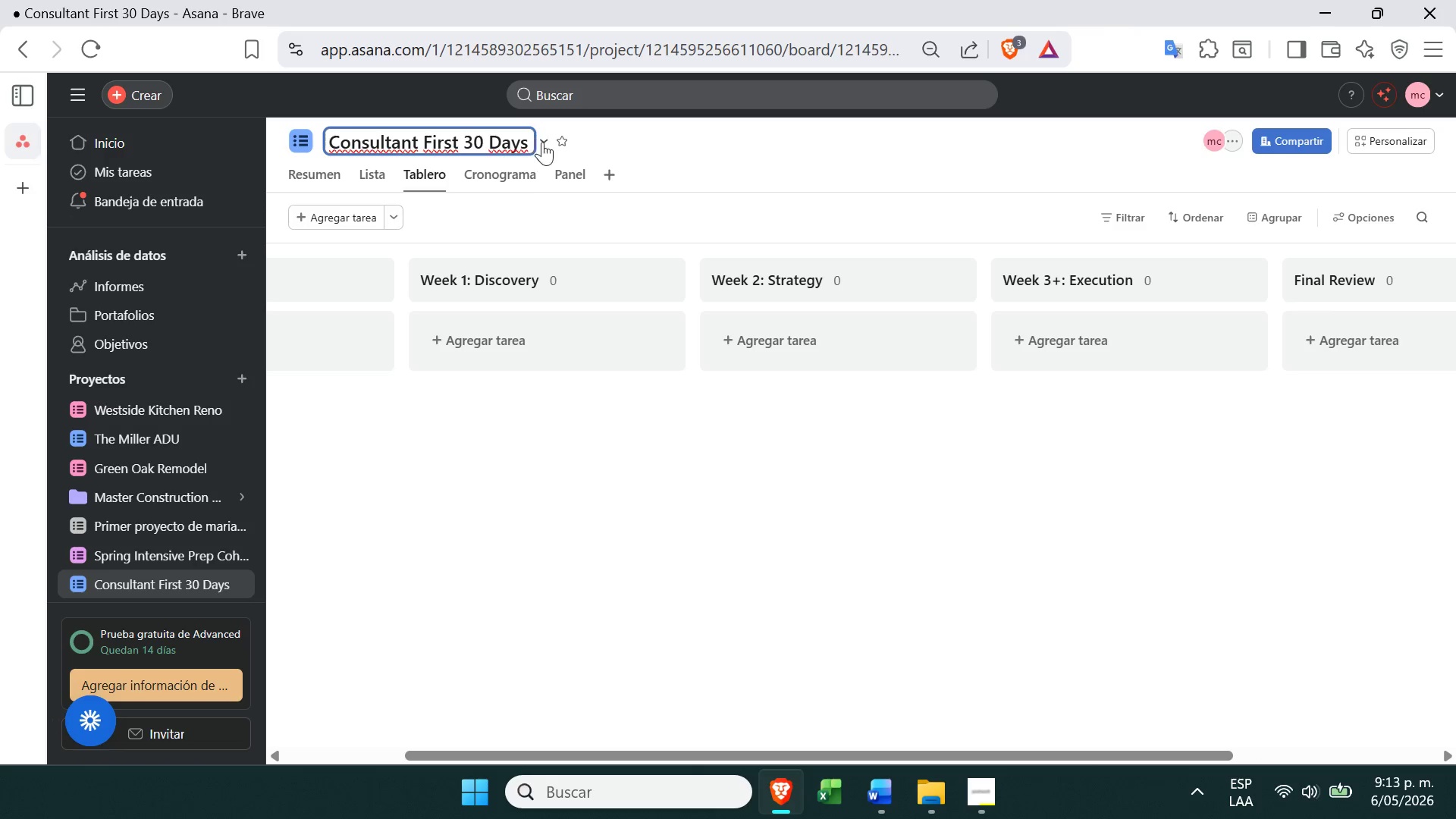 
left_click([547, 139])
 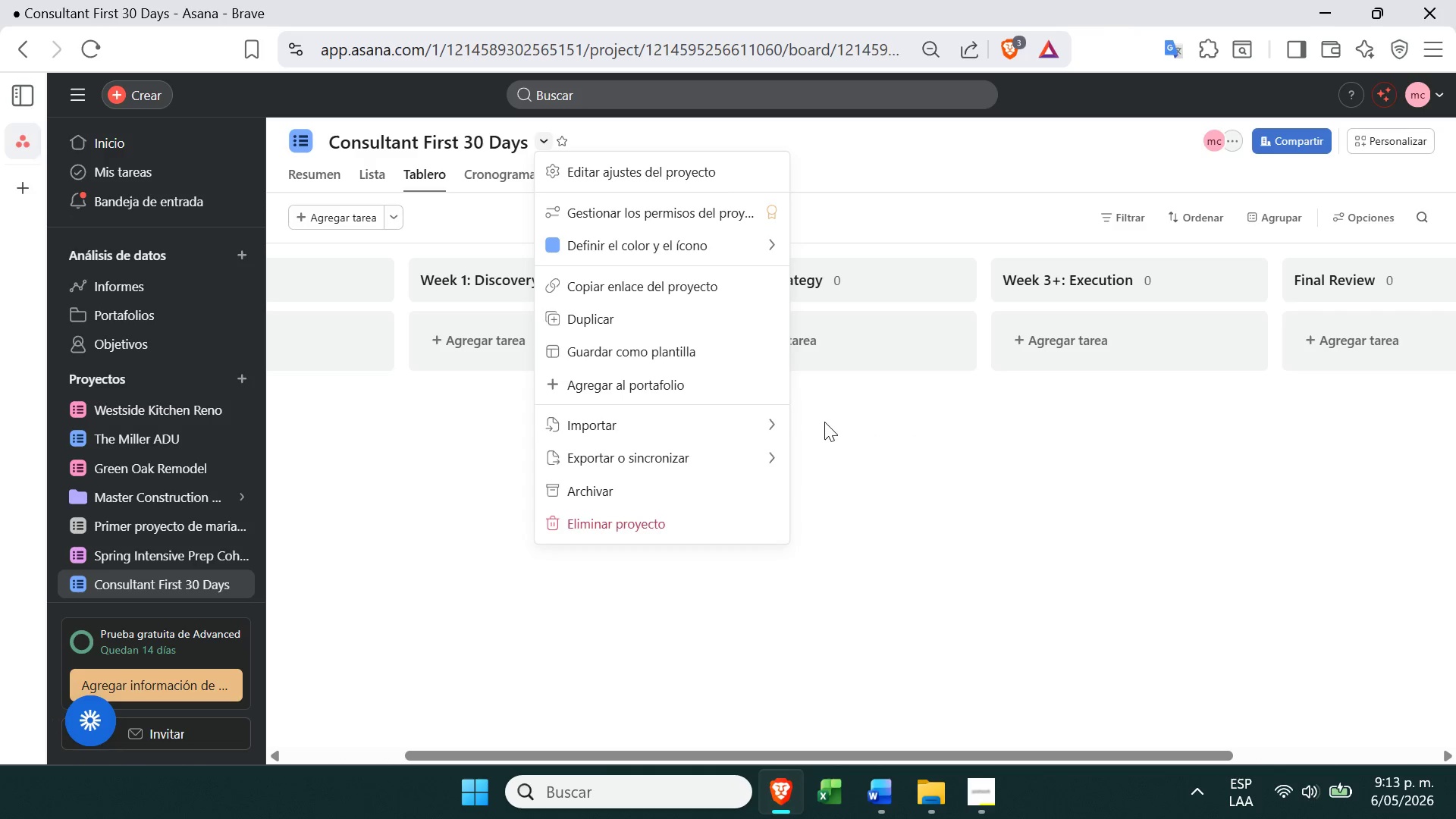 
mouse_move([811, 435])
 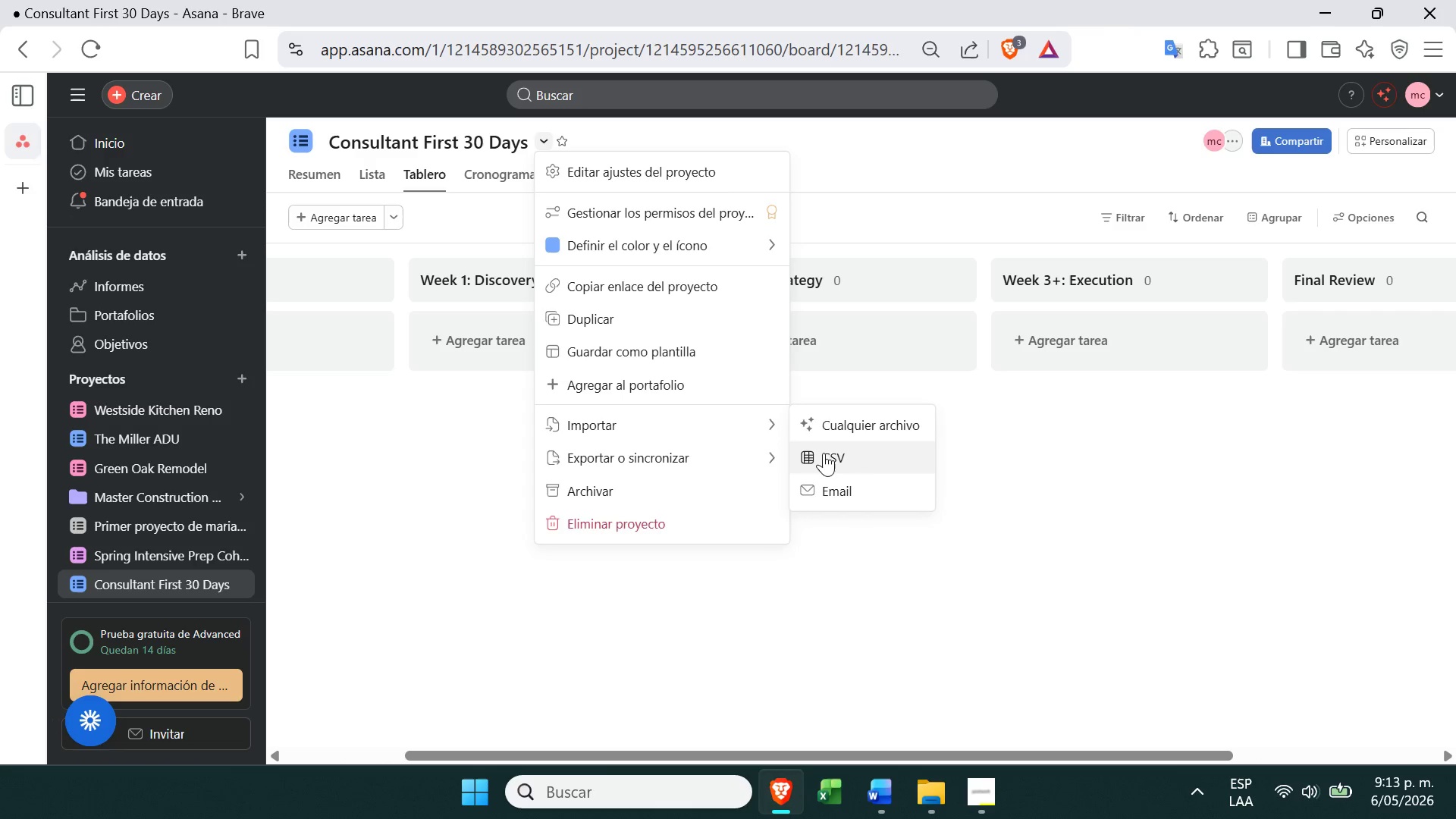 
left_click([820, 454])
 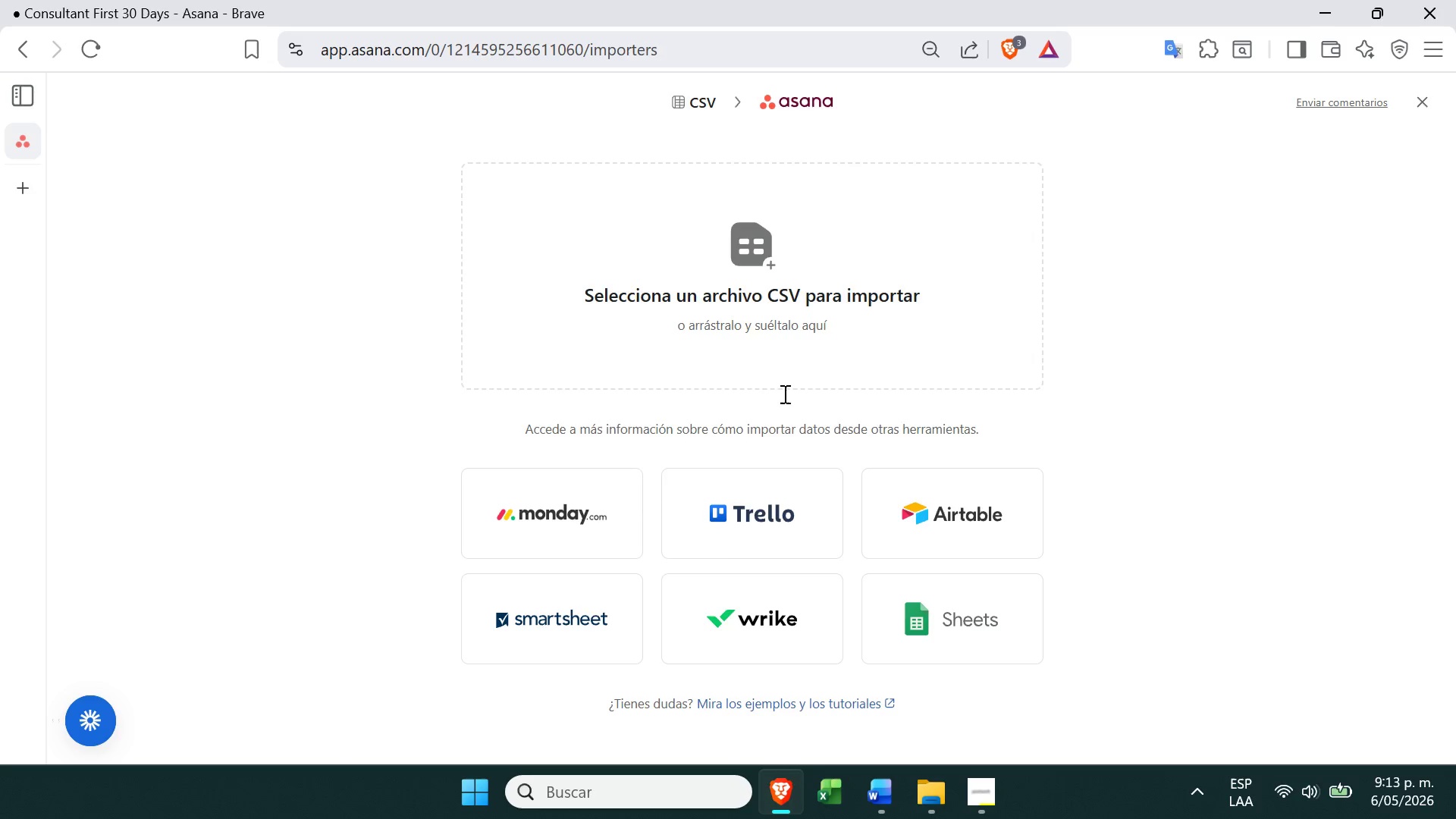 
left_click([740, 334])
 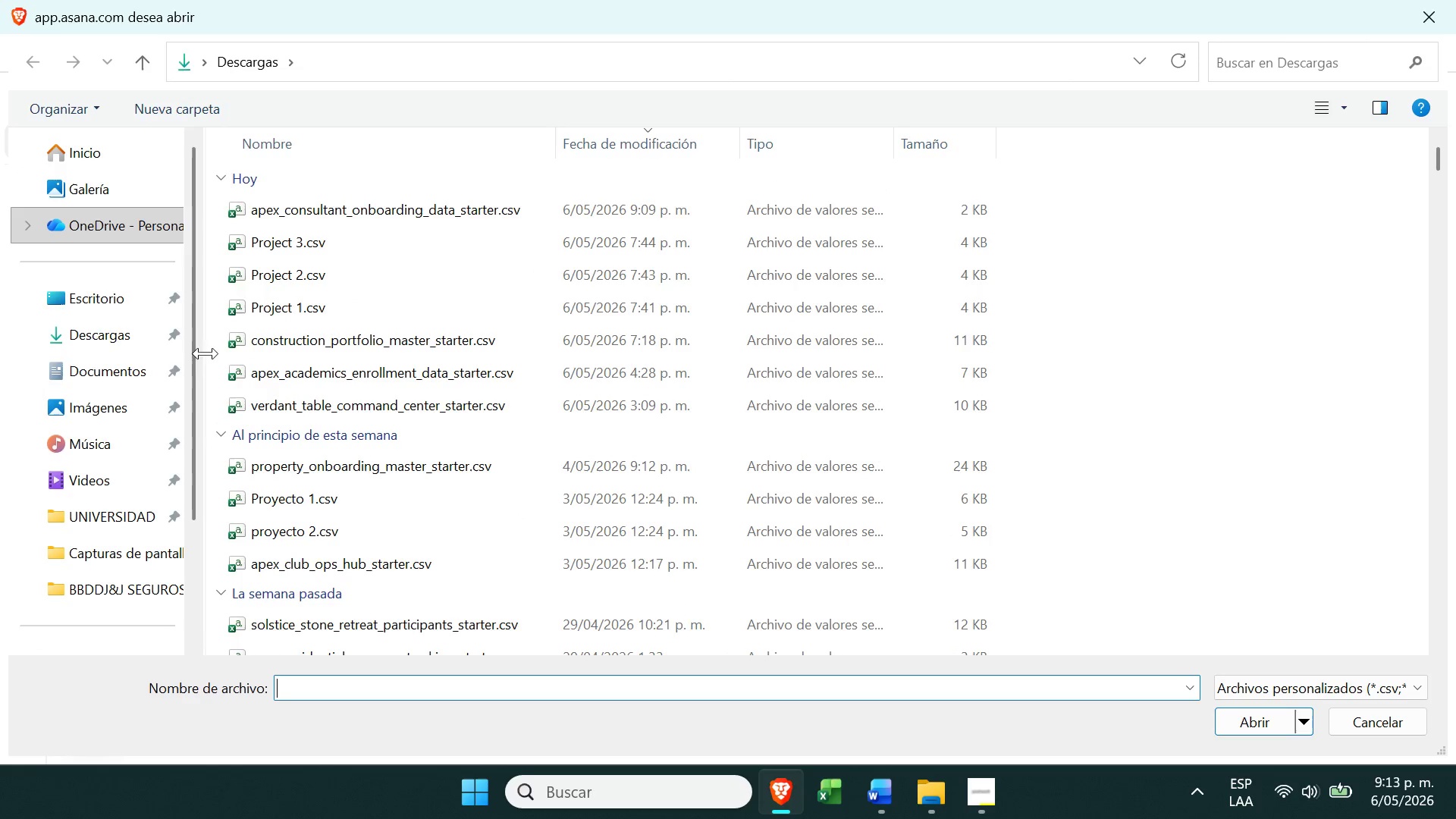 
left_click([113, 329])
 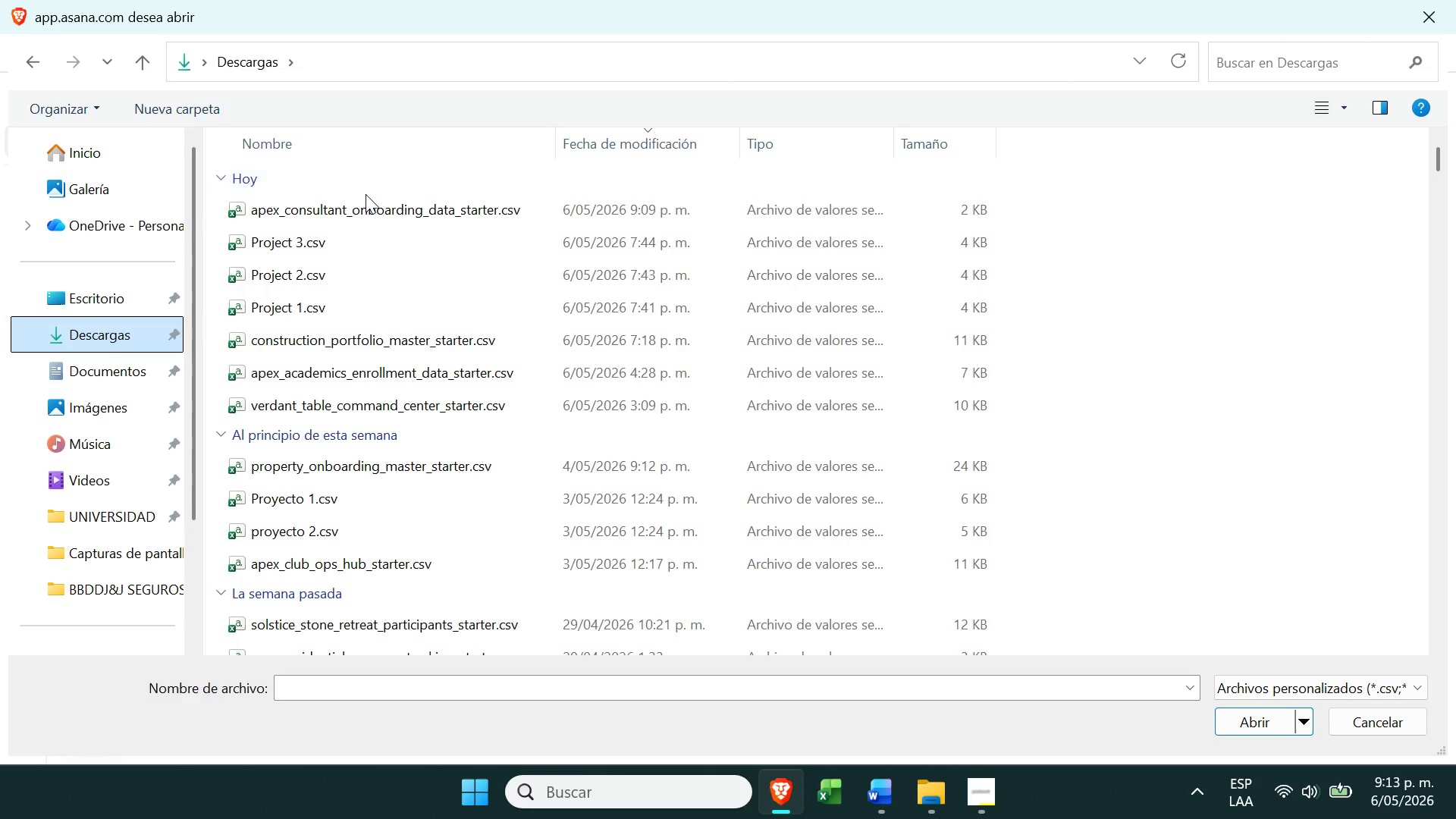 
left_click([353, 206])
 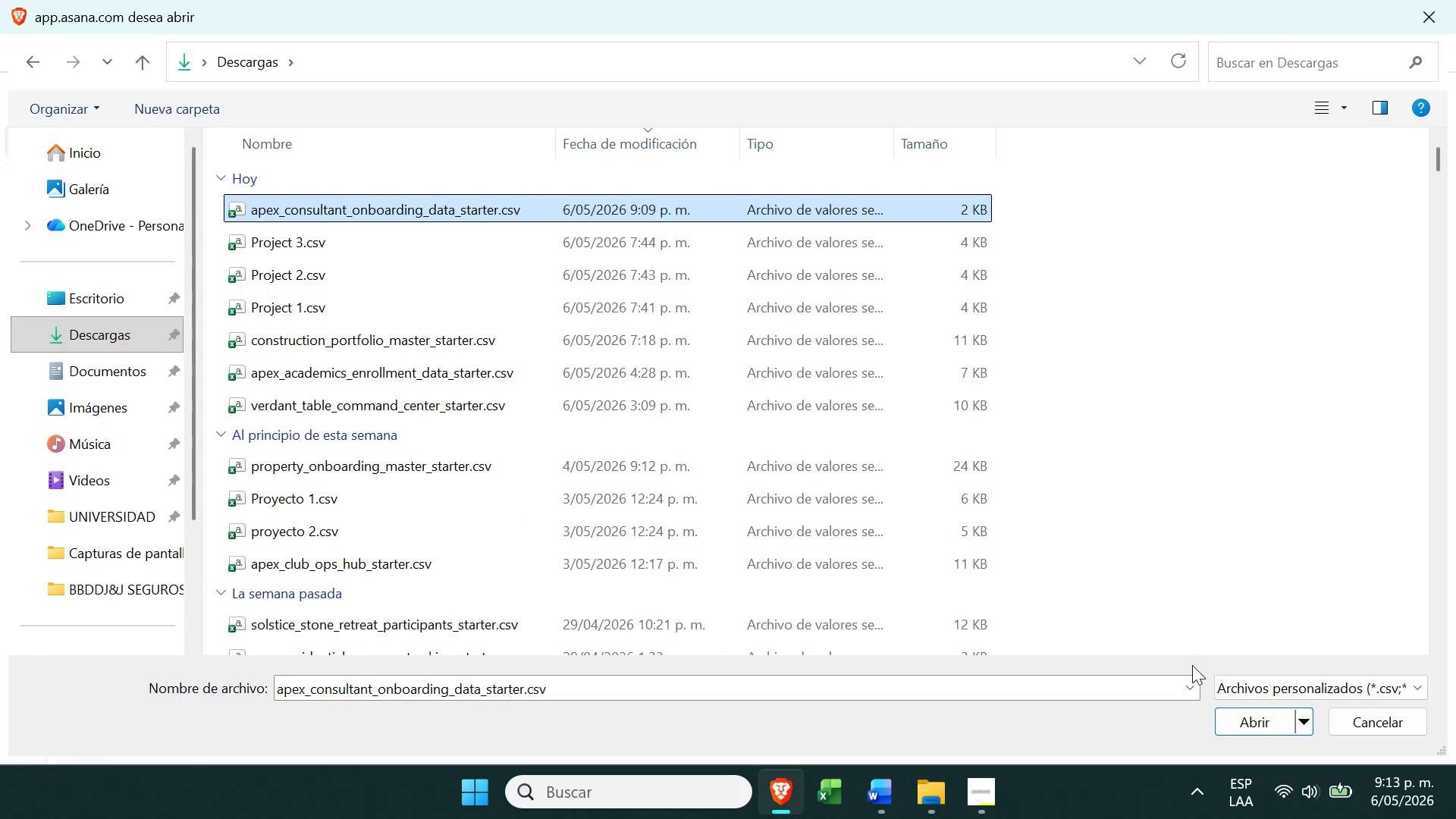 
left_click([1242, 717])
 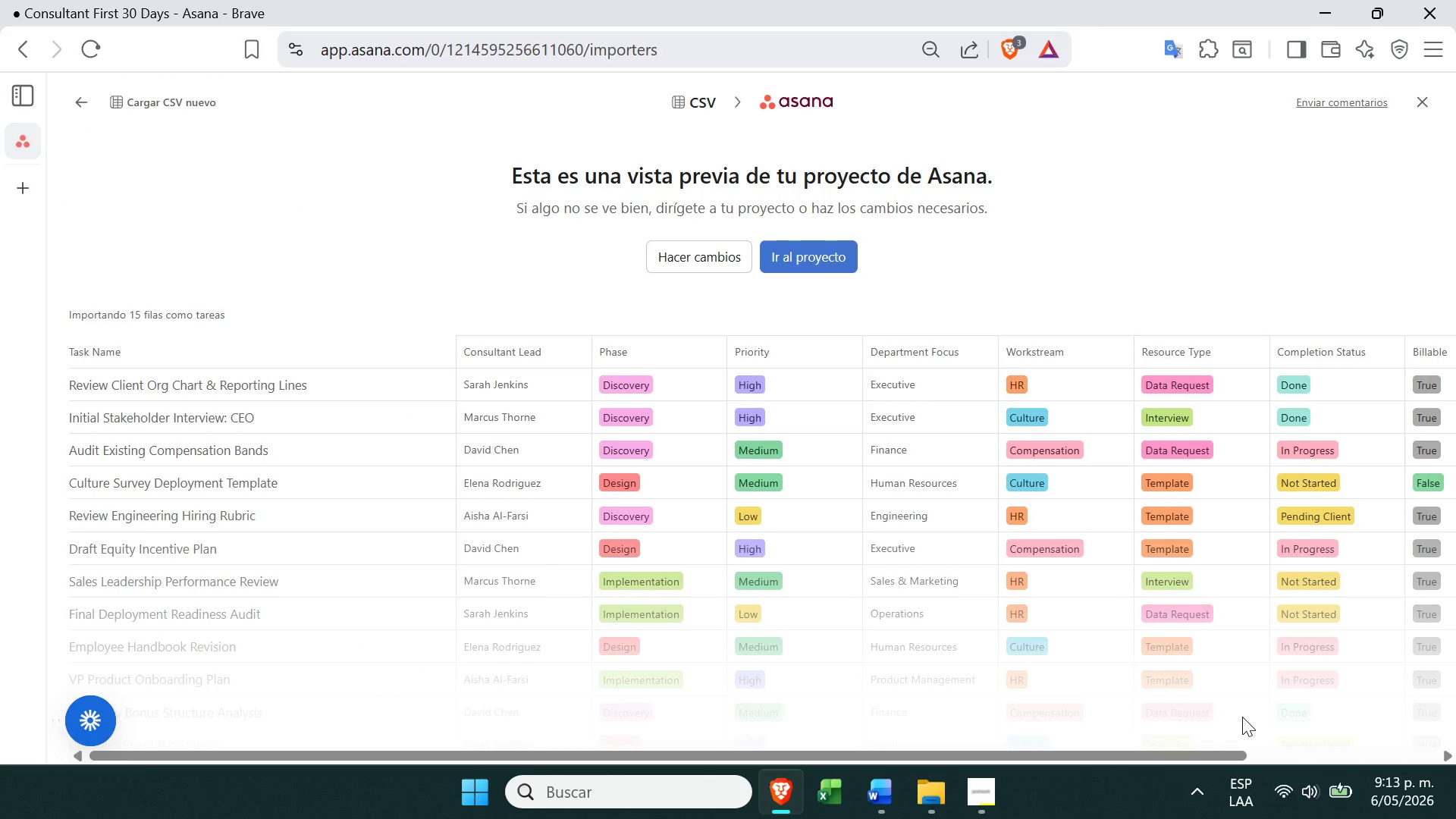 
wait(8.91)
 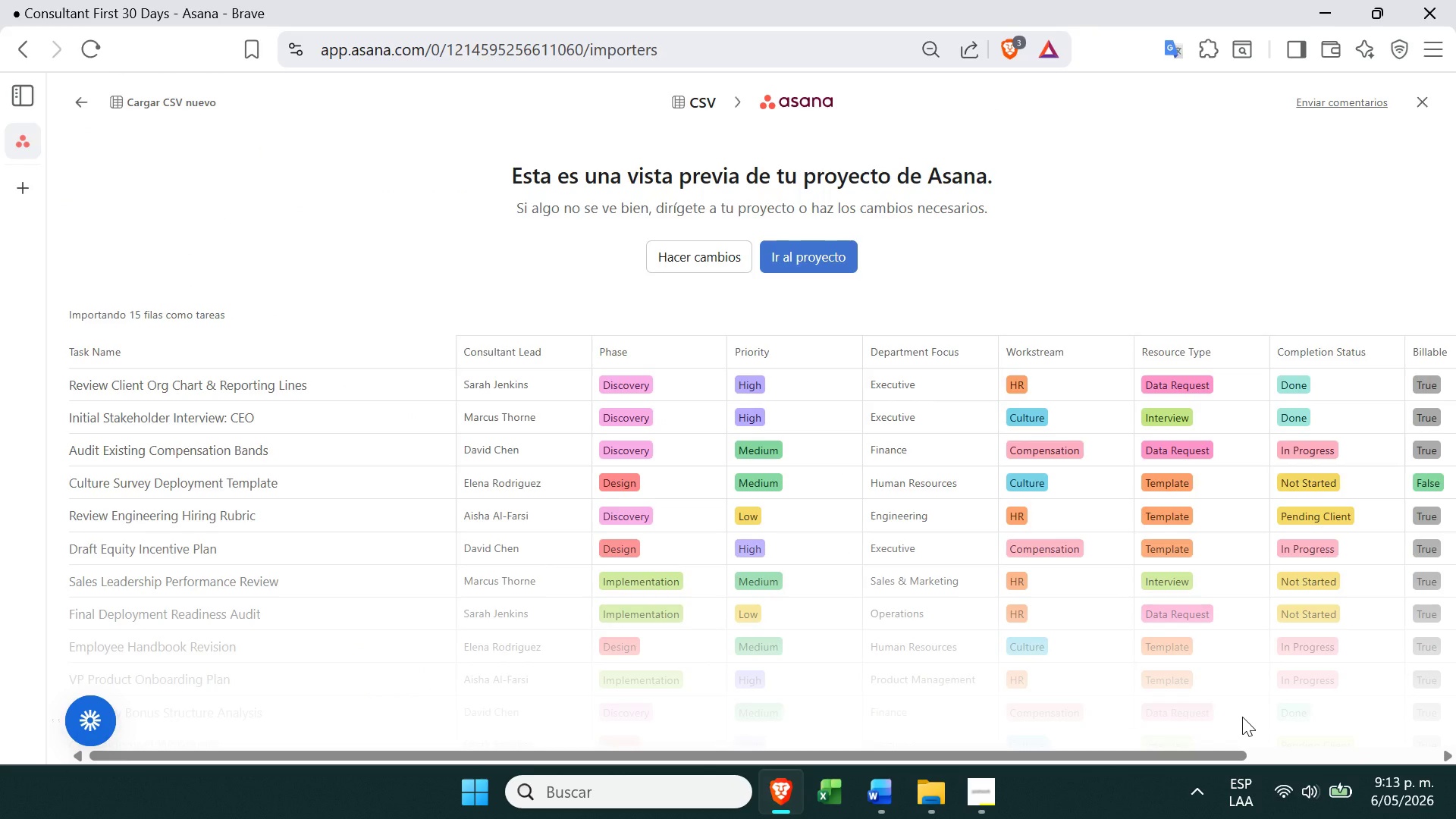 
left_click([806, 257])
 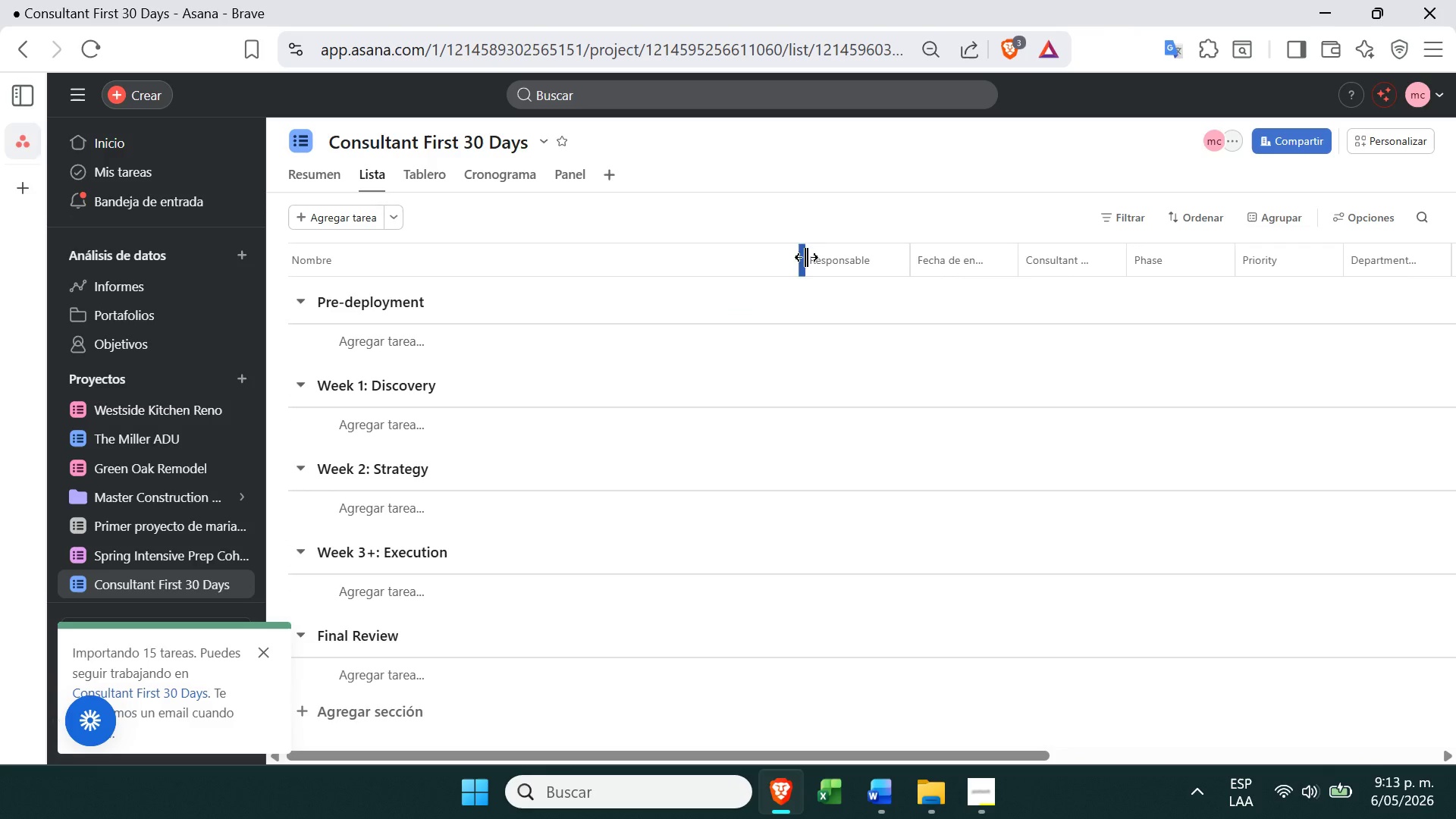 
left_click([730, 172])
 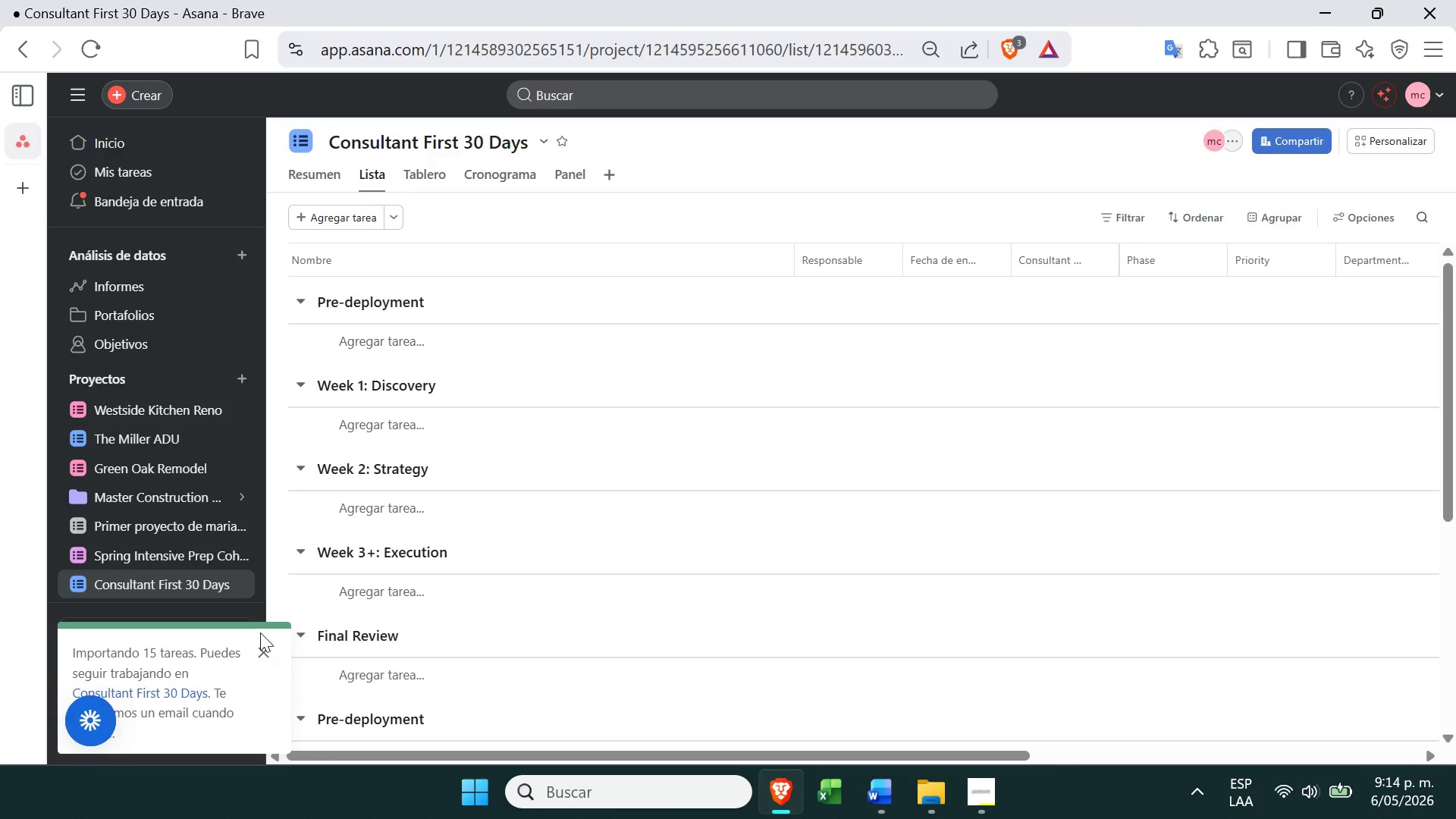 
left_click([262, 643])
 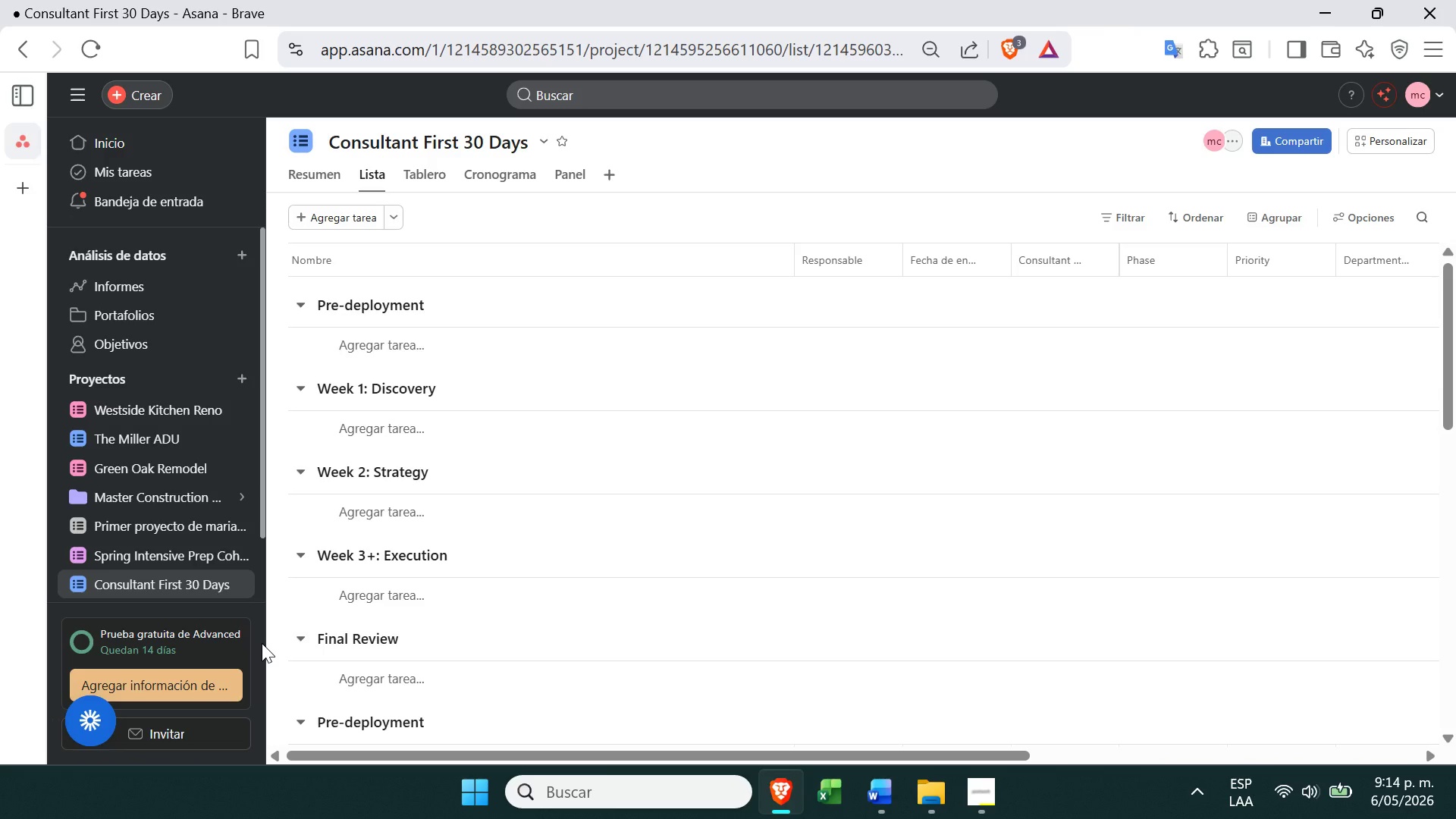 
wait(28.59)
 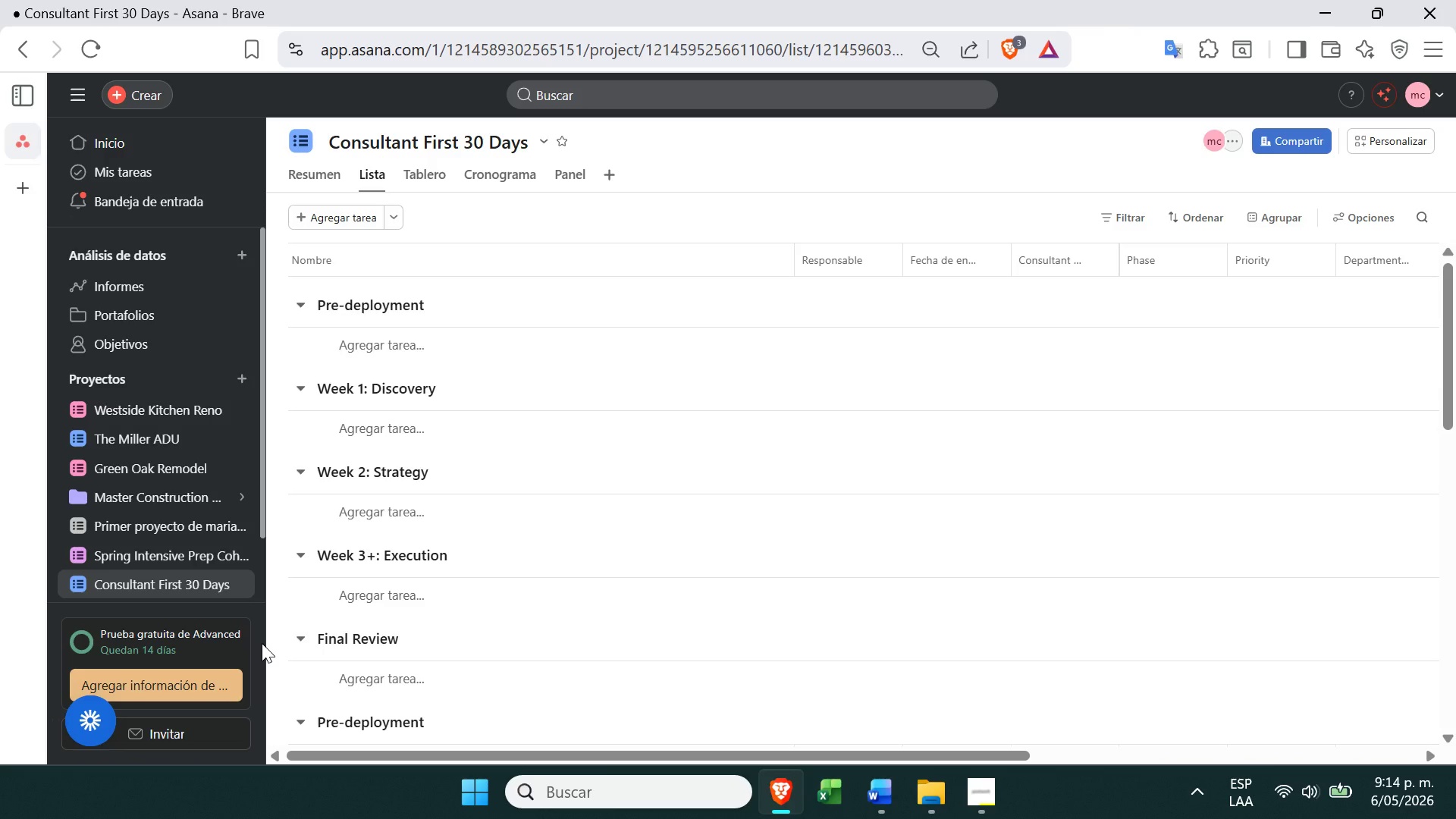 
left_click([419, 165])
 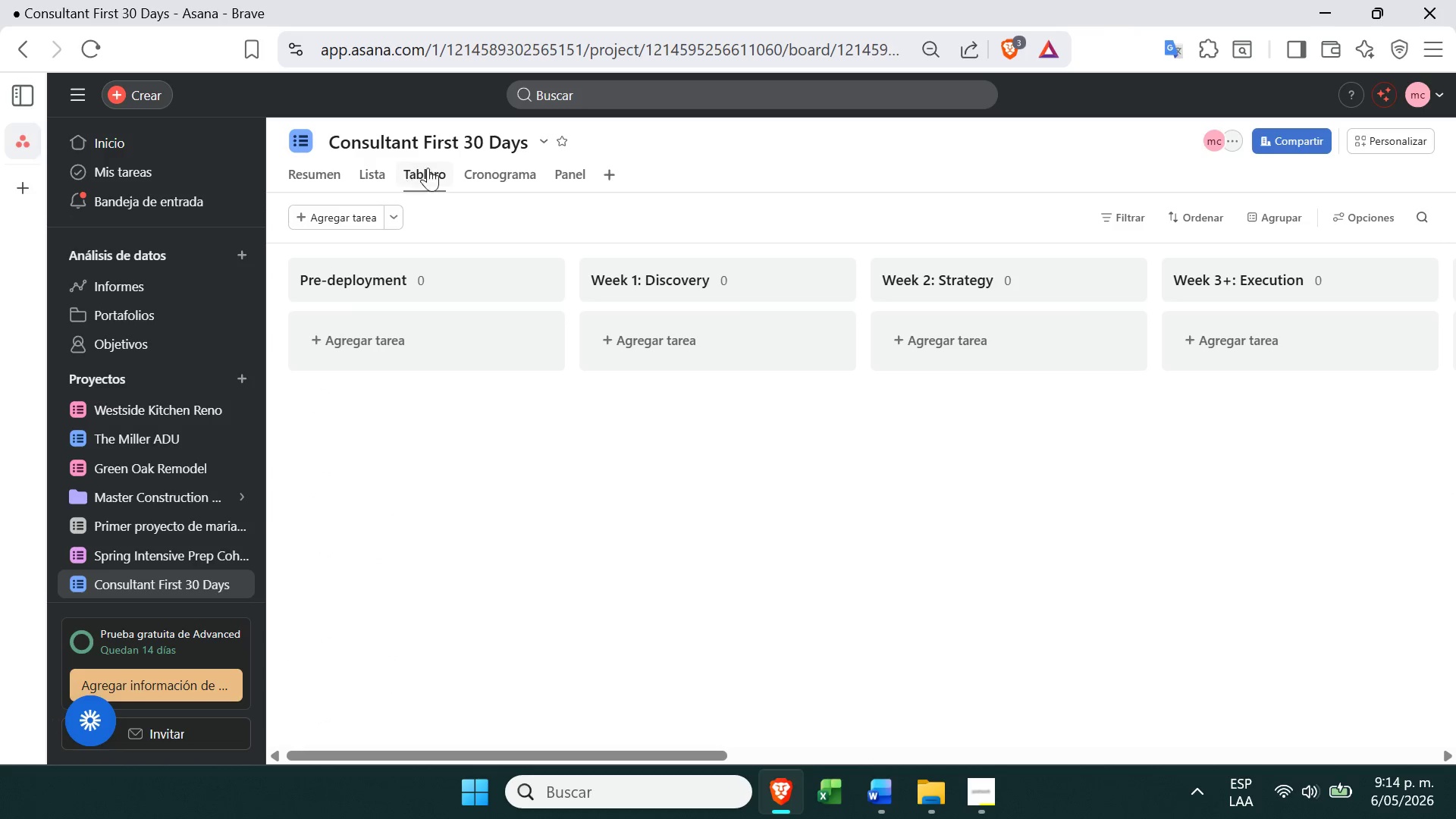 
left_click([548, 149])
 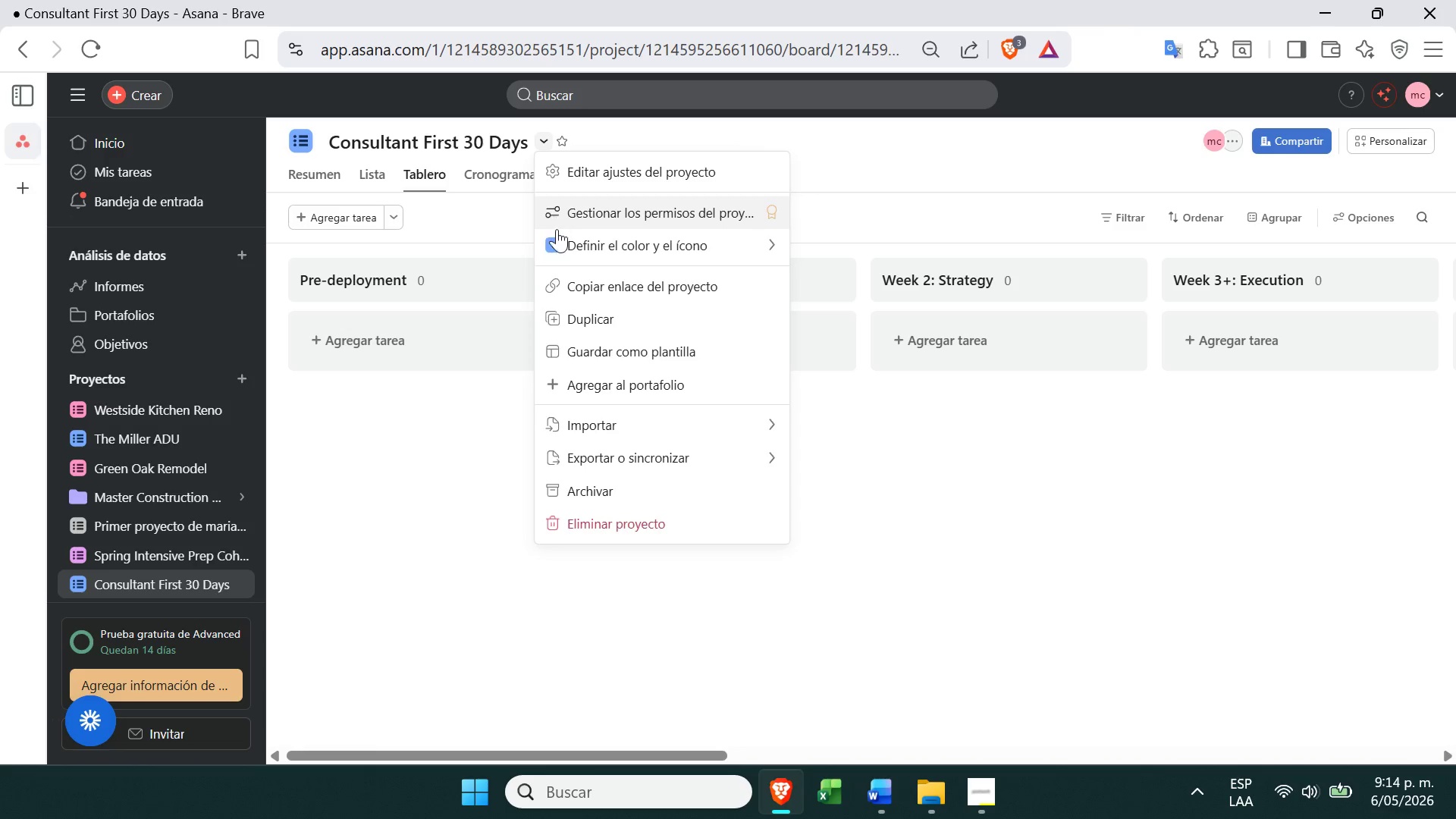 
left_click([376, 184])
 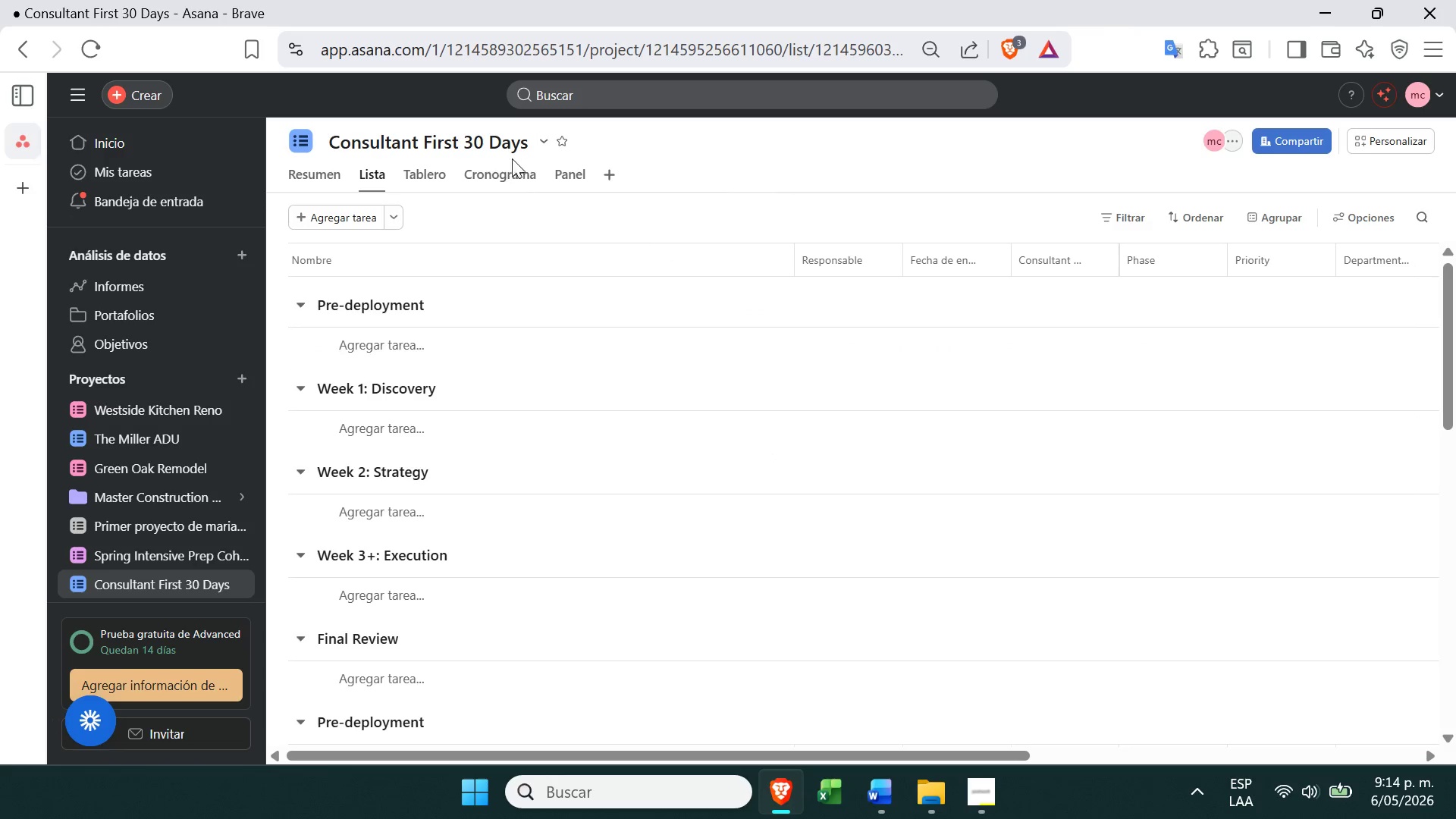 
left_click([538, 142])
 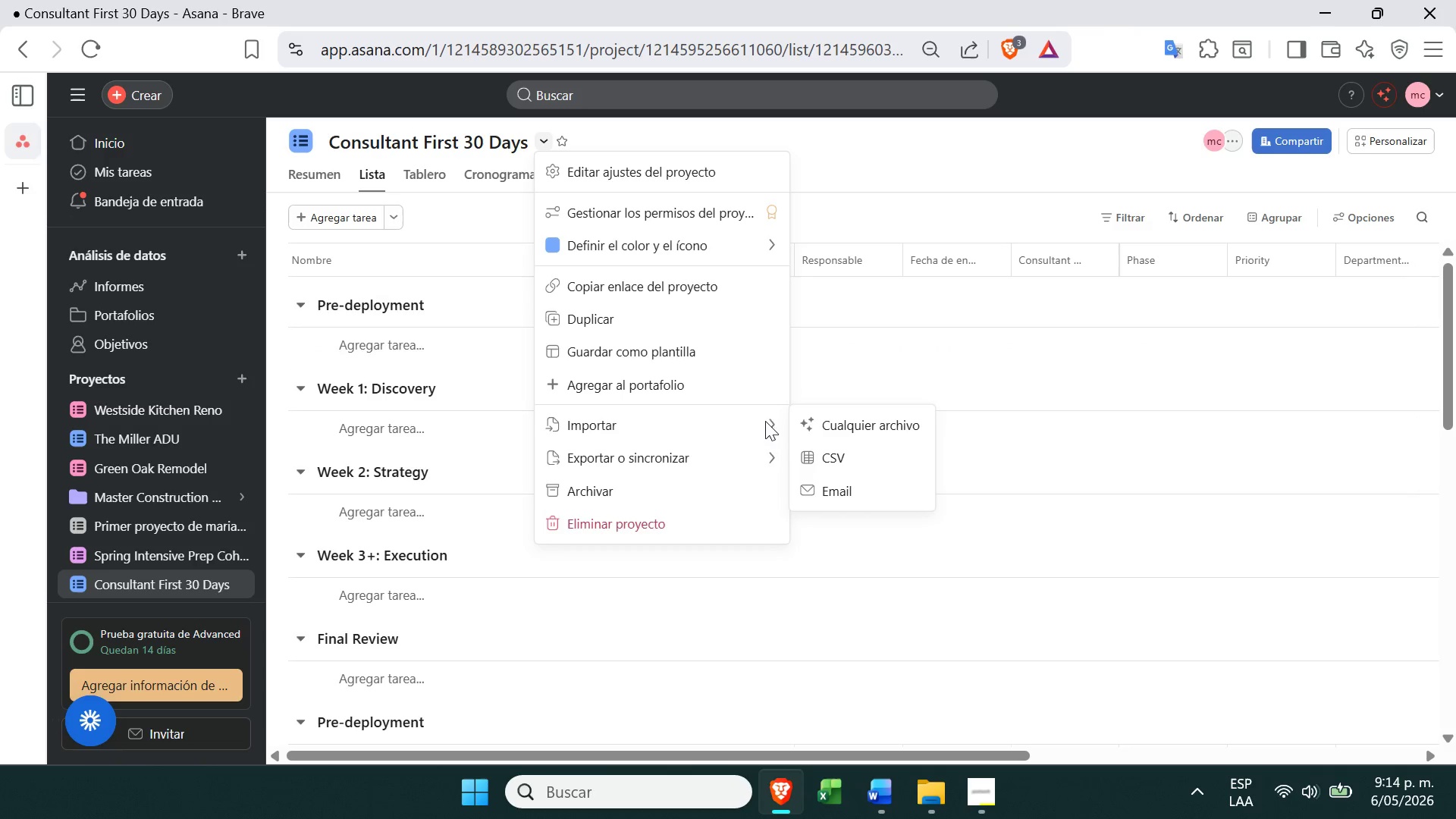 
left_click([824, 456])
 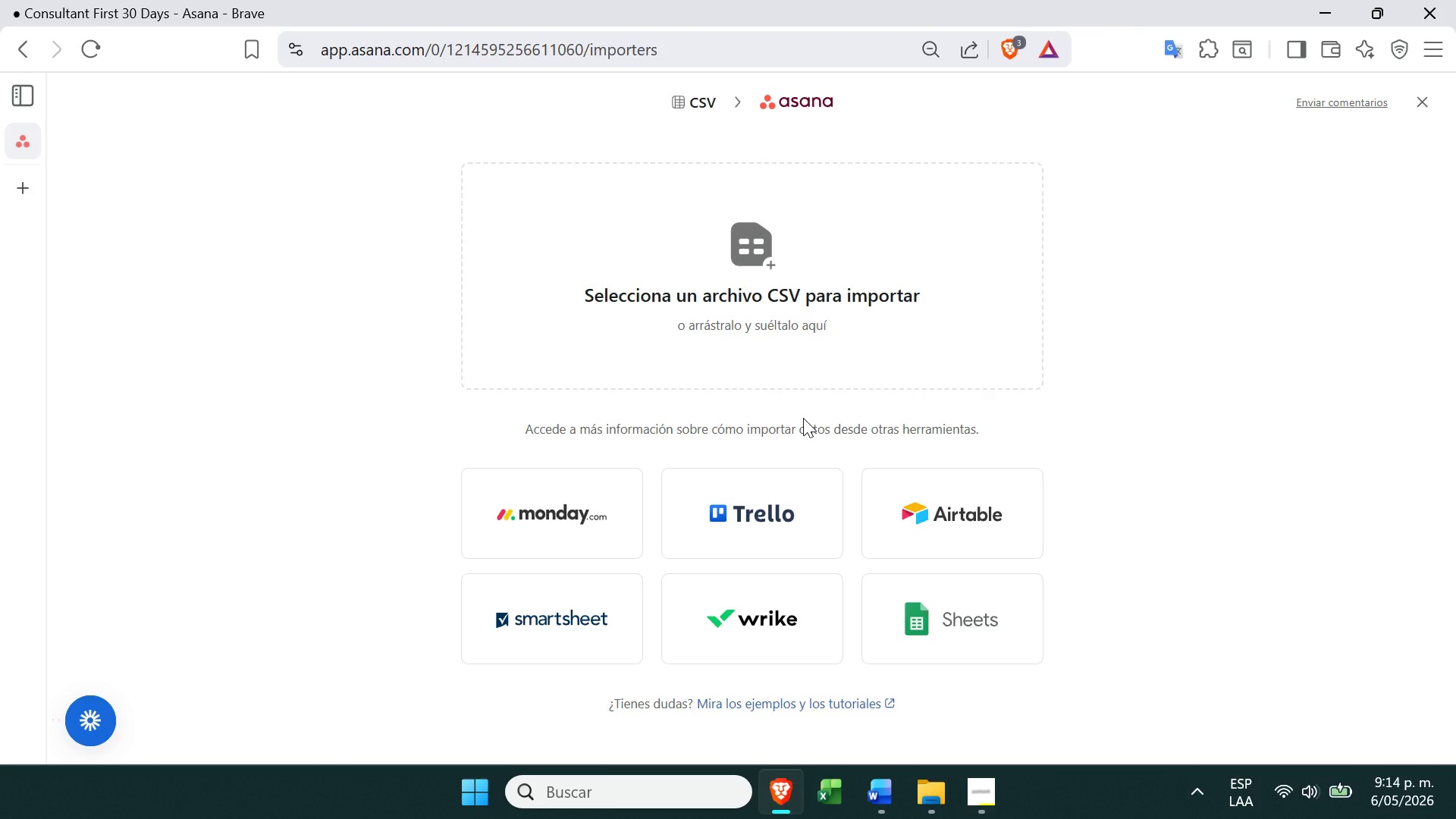 
left_click([735, 306])
 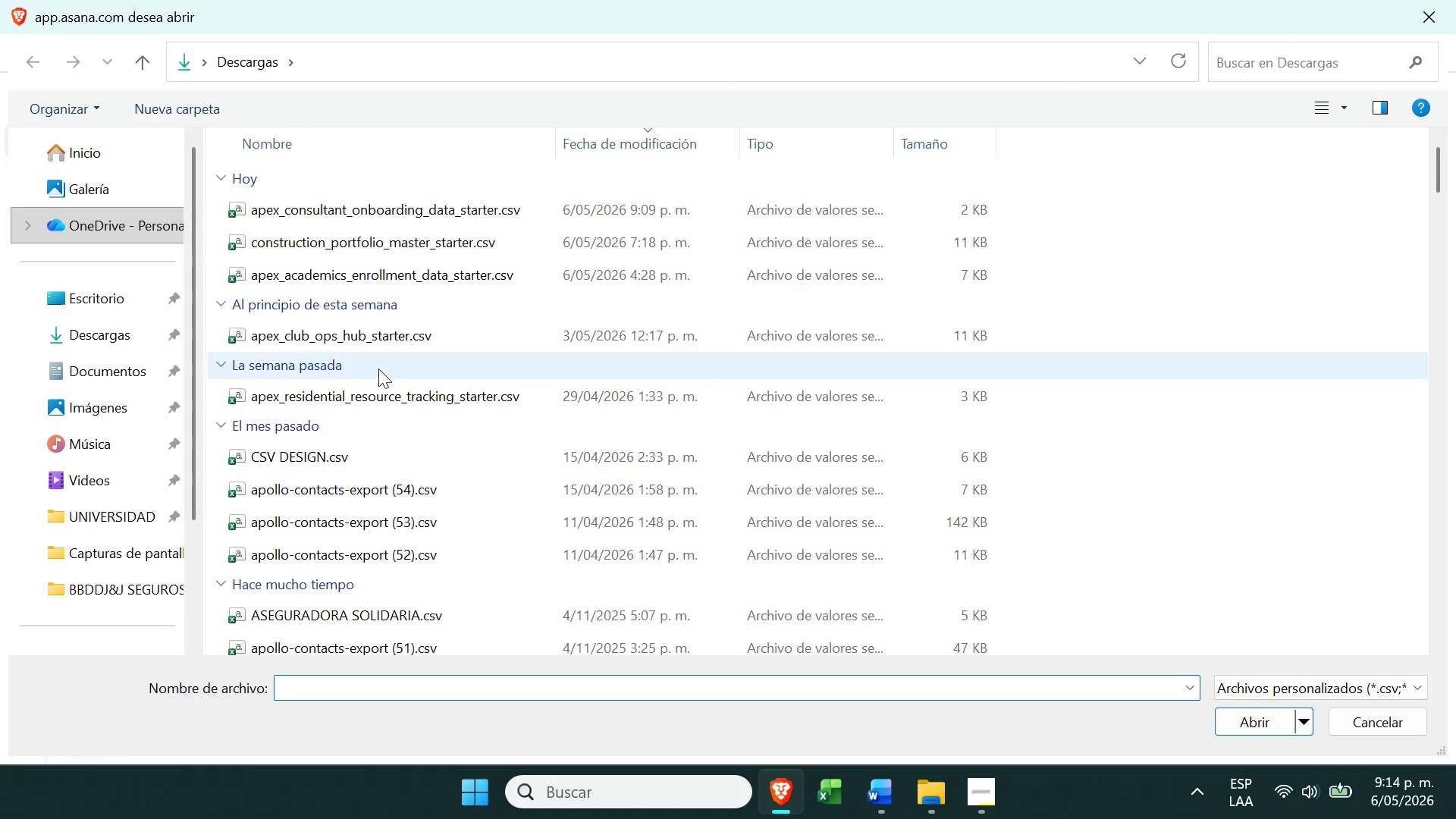 
left_click([438, 208])
 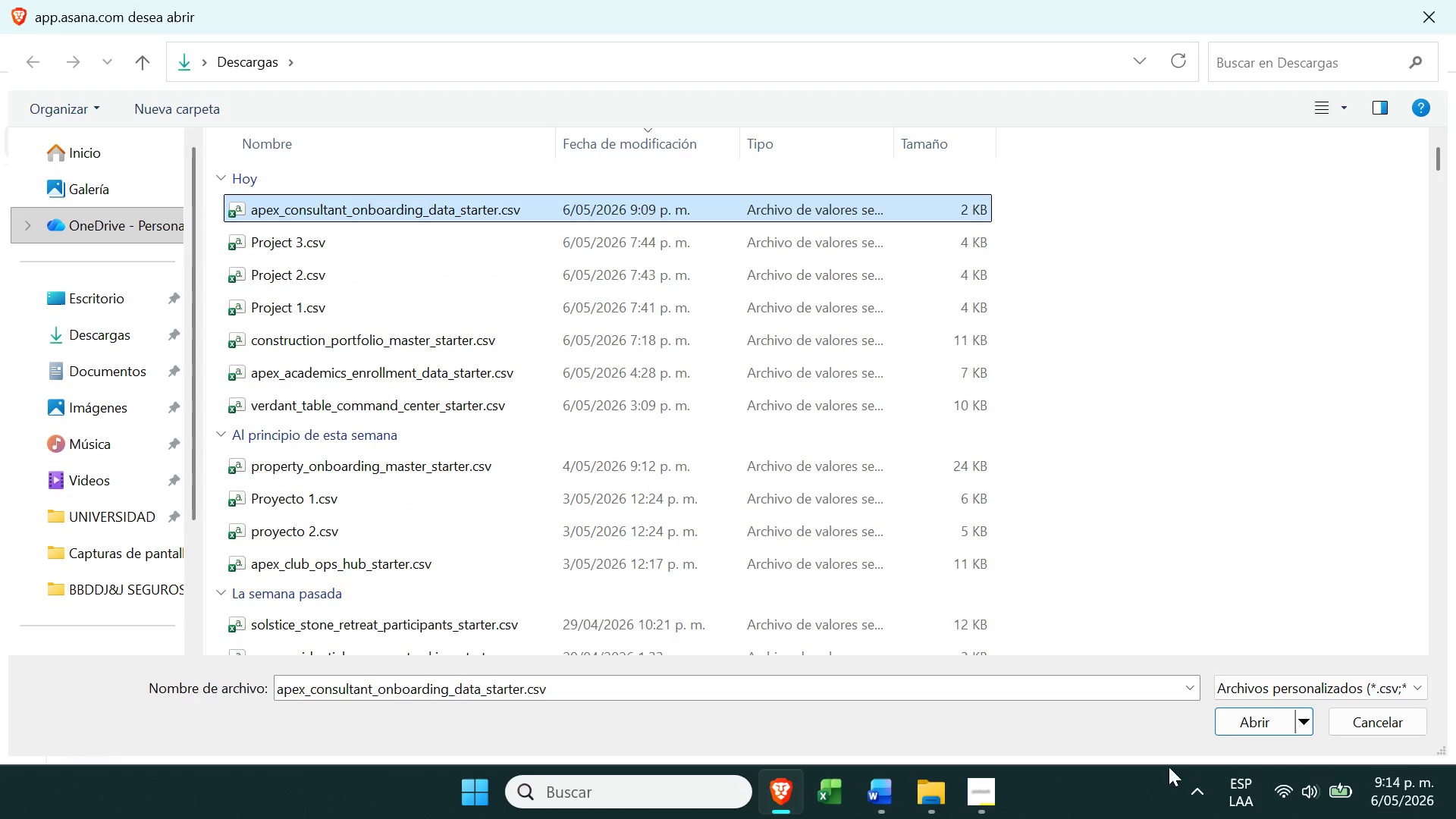 
left_click([1244, 724])
 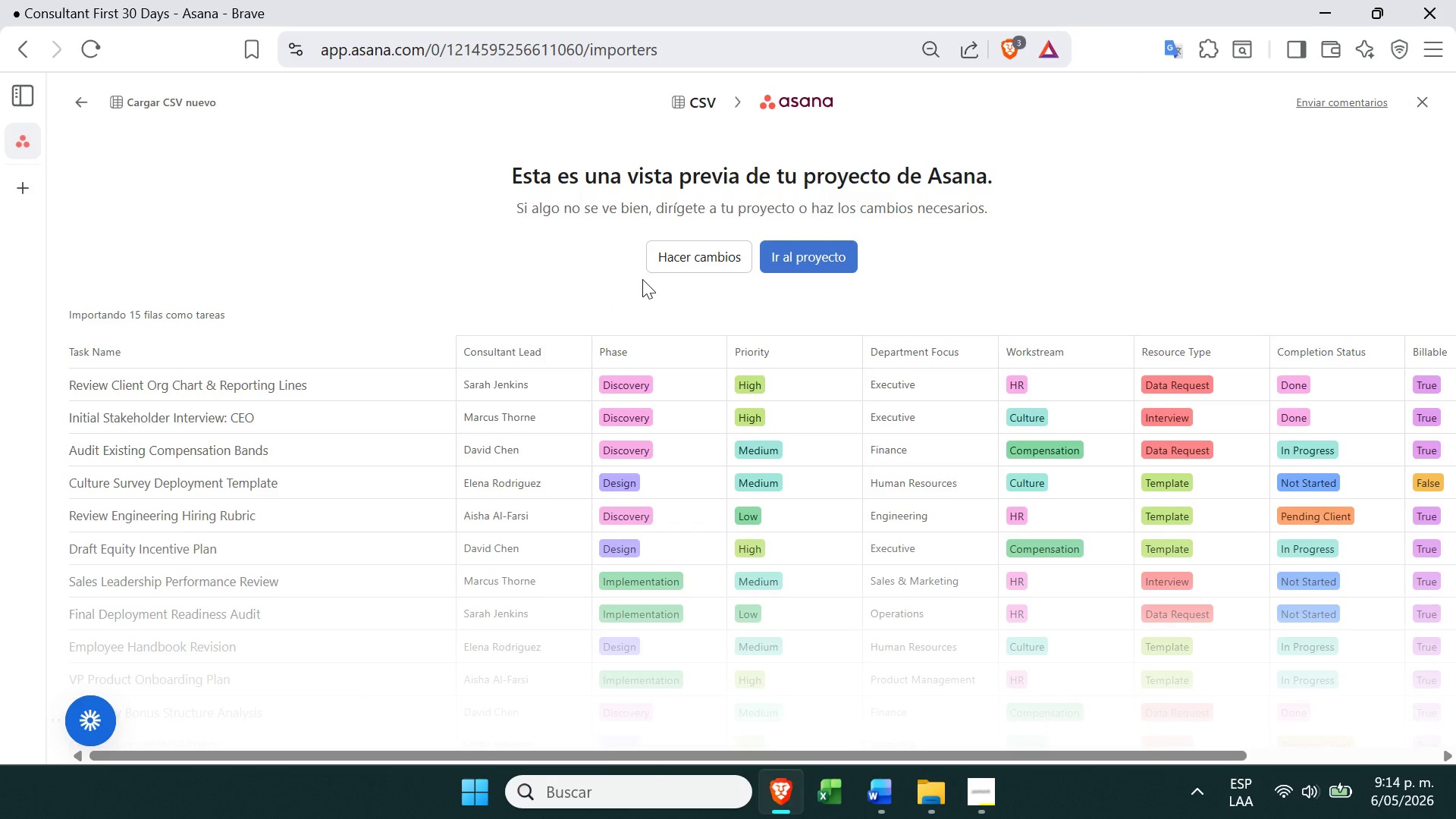 
wait(5.06)
 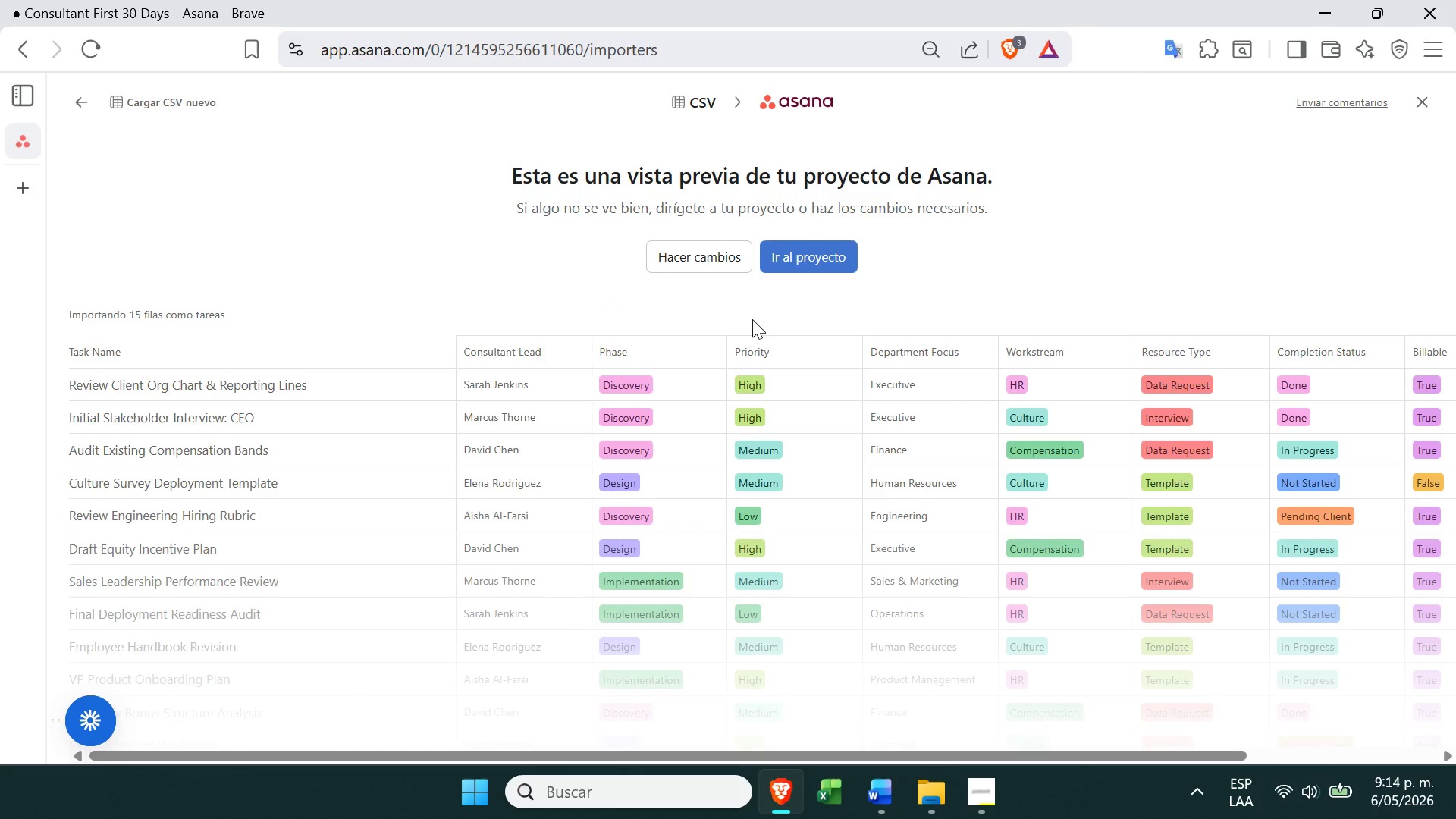 
left_click([831, 257])
 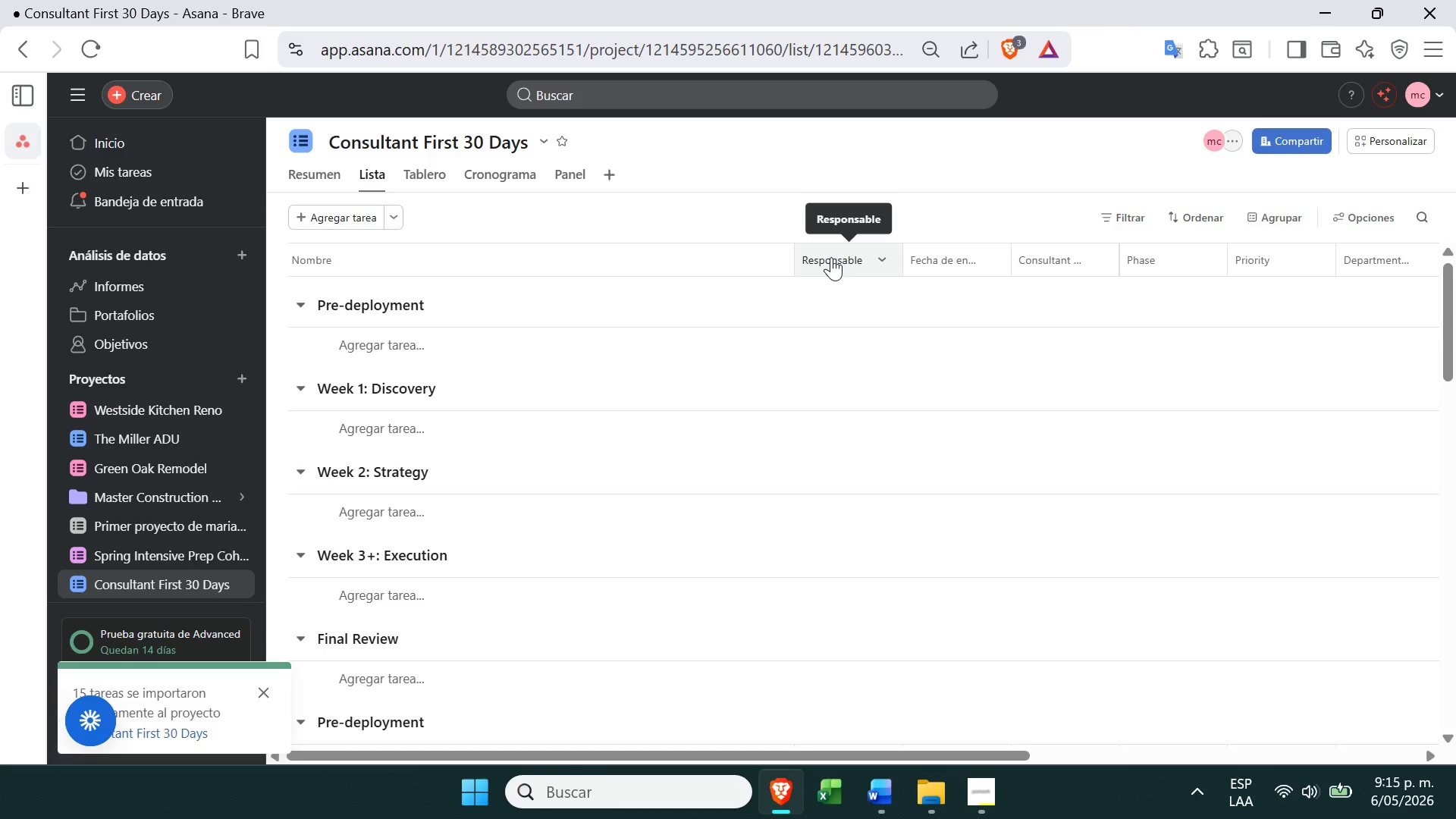 
wait(14.12)
 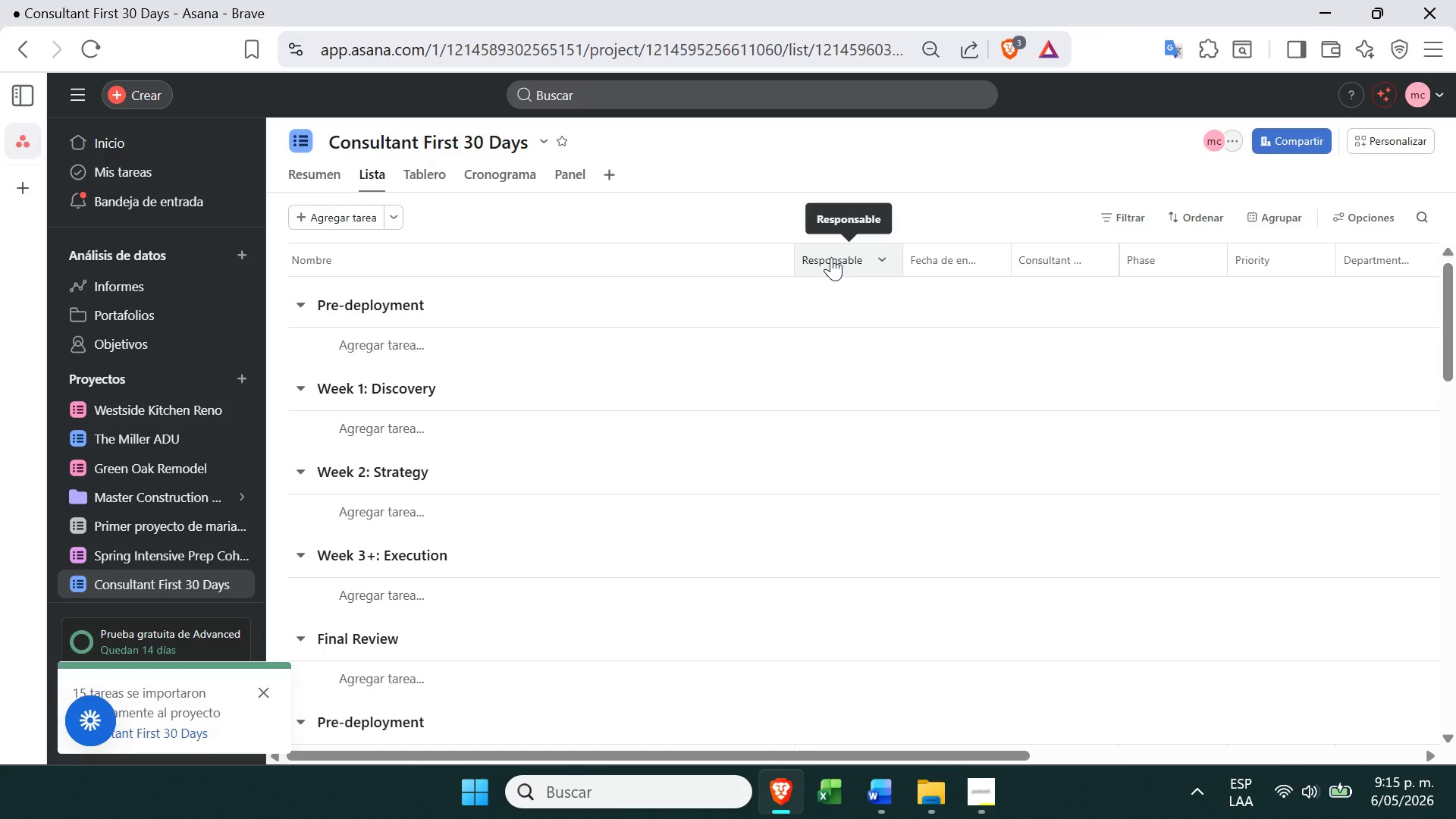 
mouse_move([682, 440])
 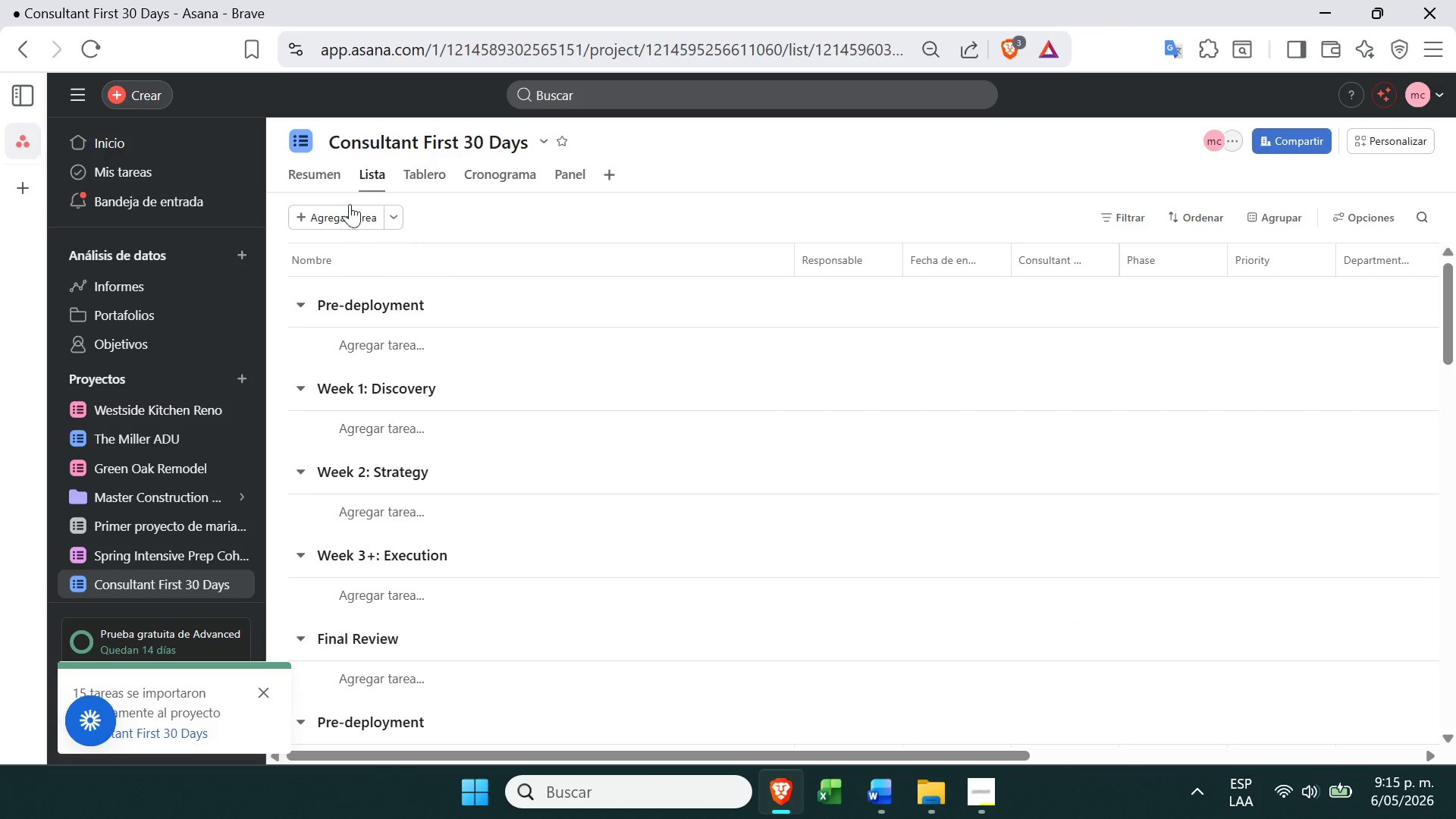 
left_click([413, 180])
 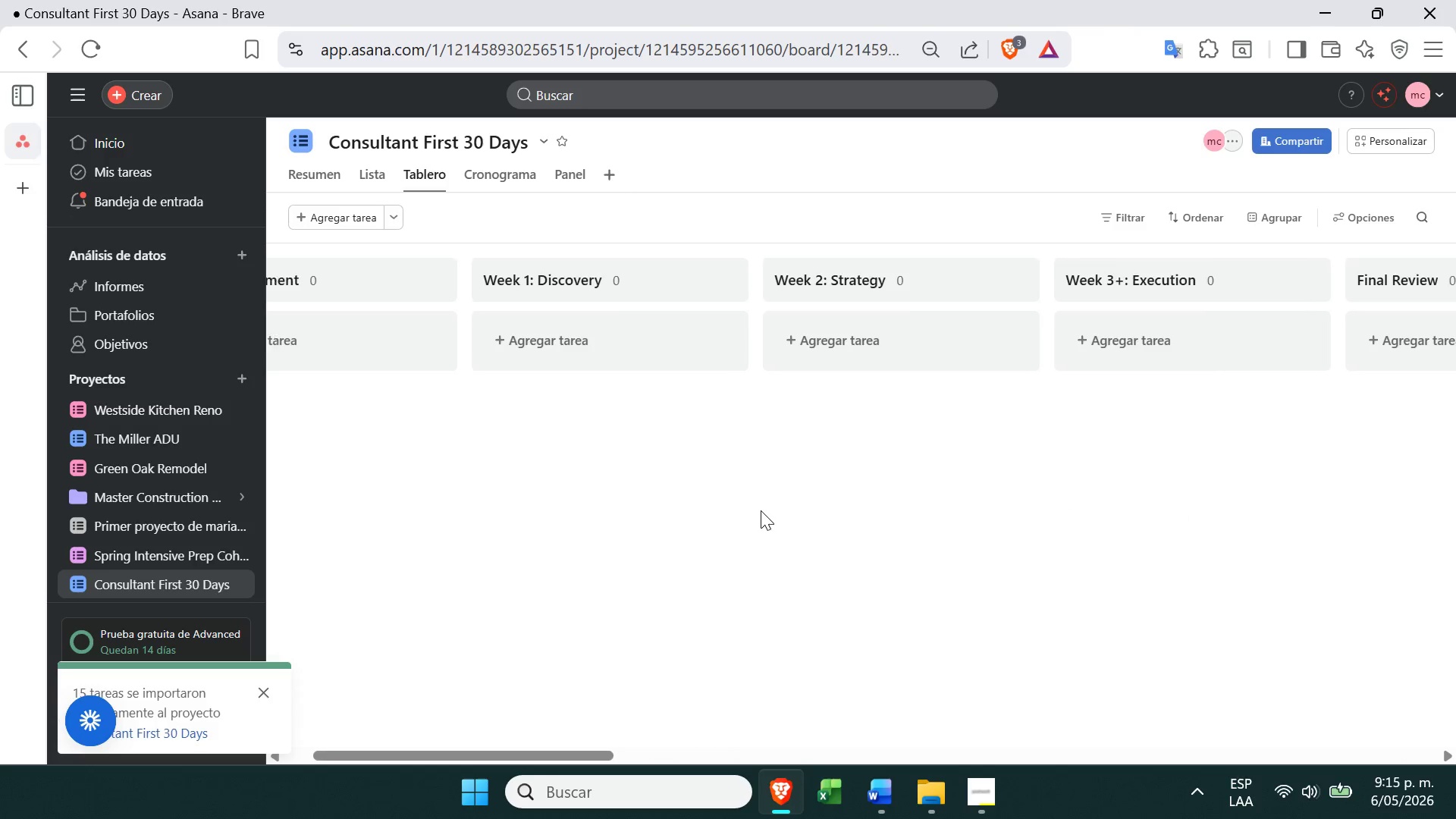 
wait(13.09)
 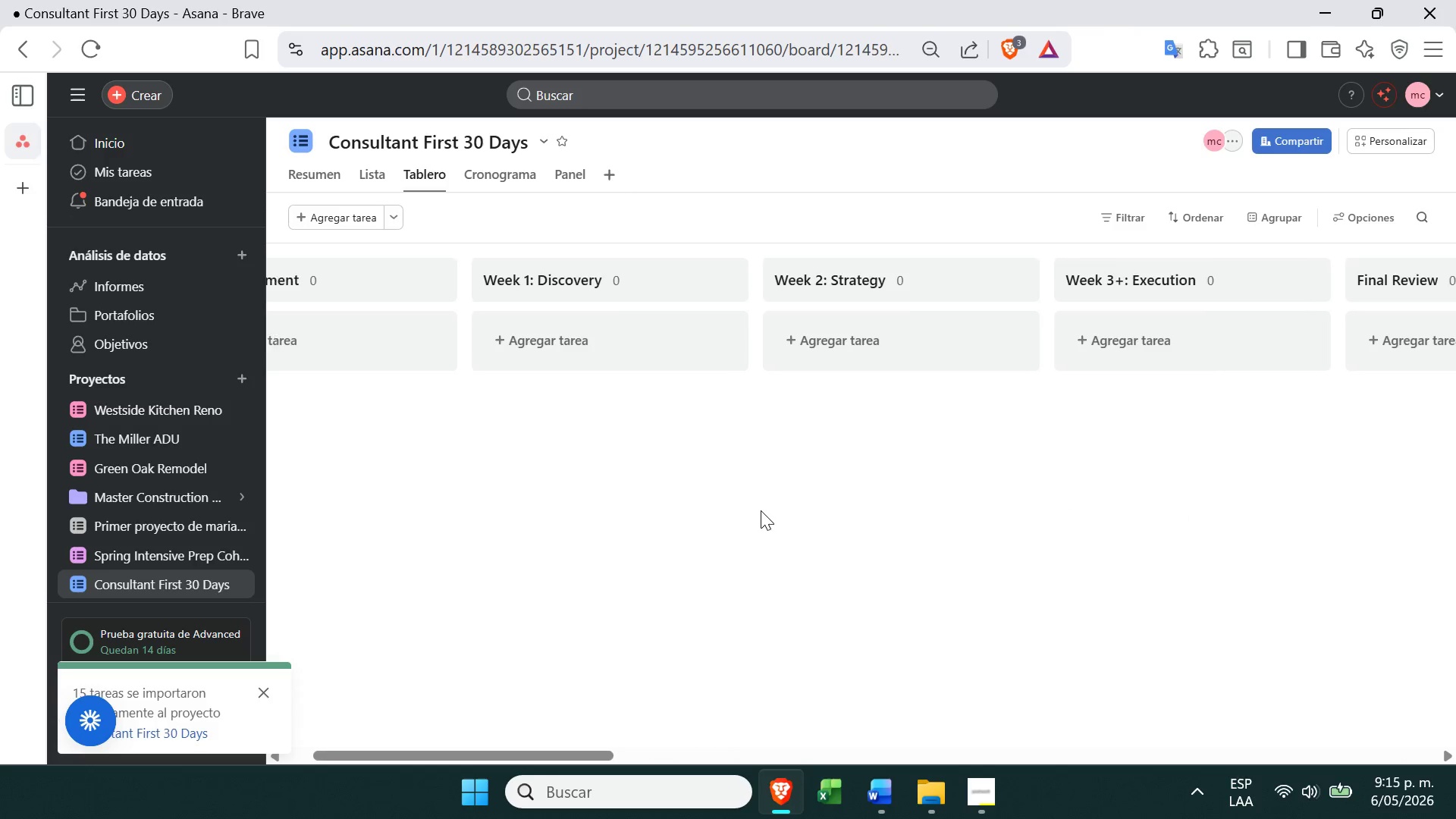 
left_click([539, 281])
 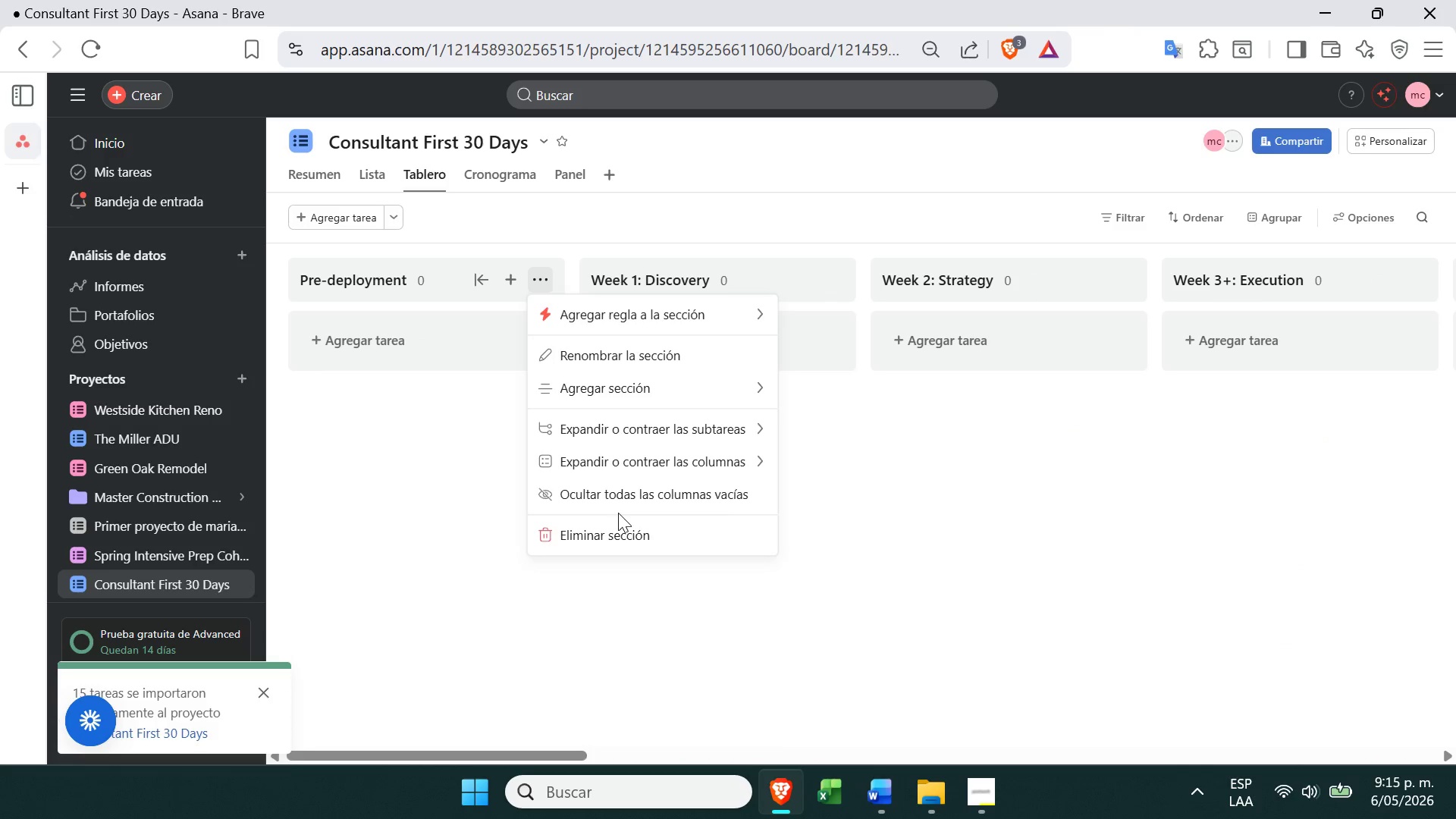 
left_click([610, 534])
 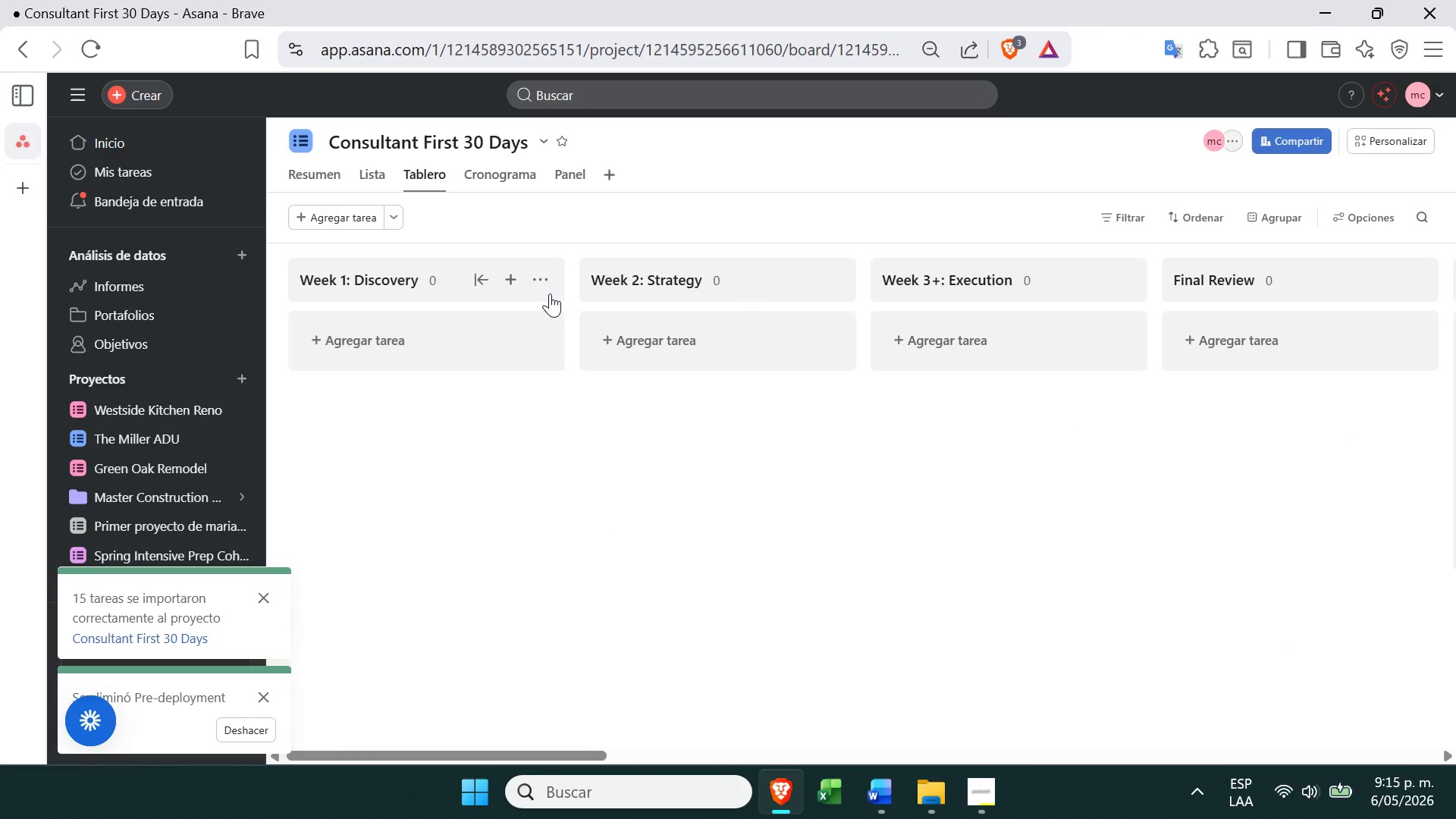 
left_click([541, 283])
 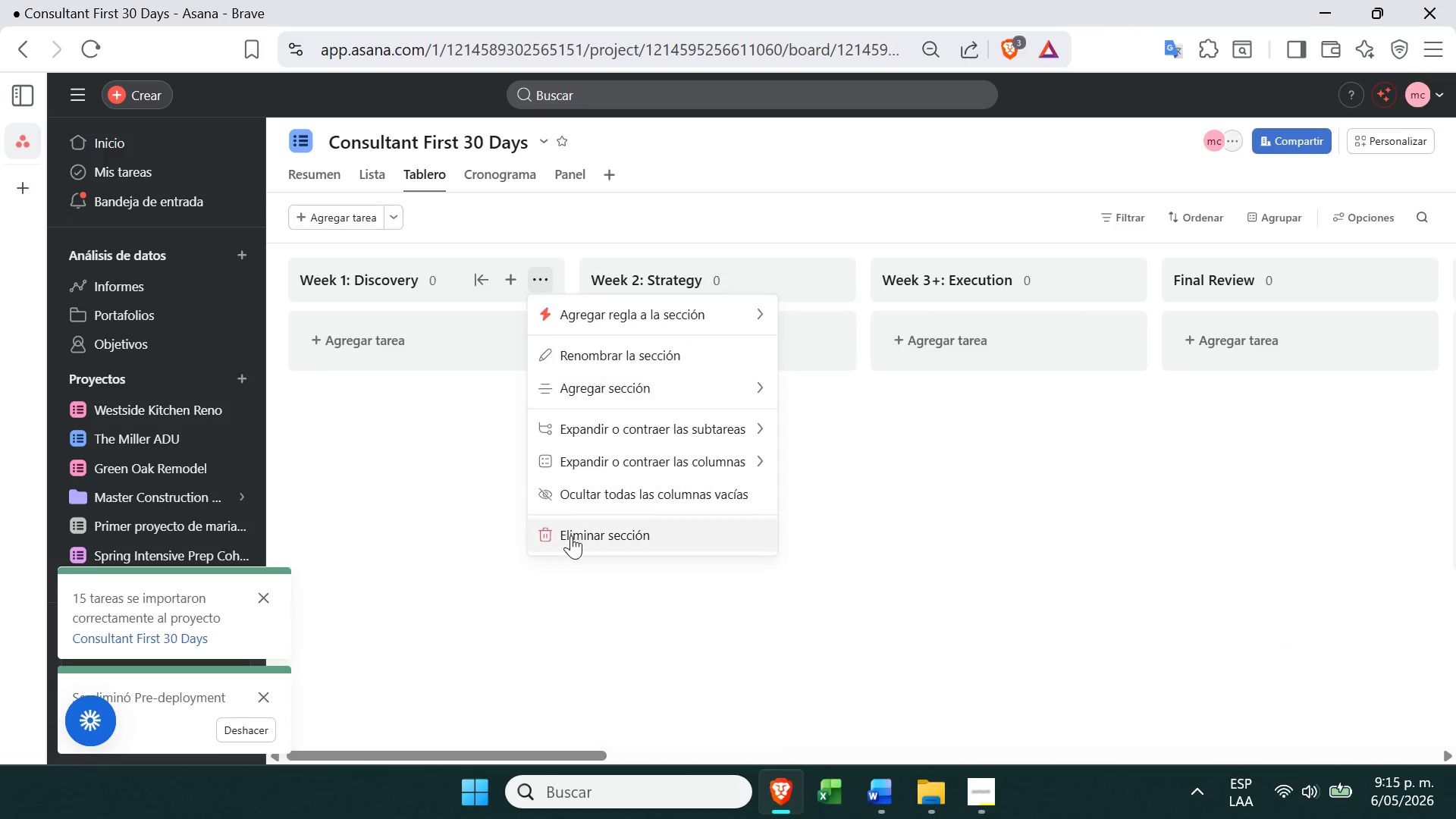 
left_click([573, 533])
 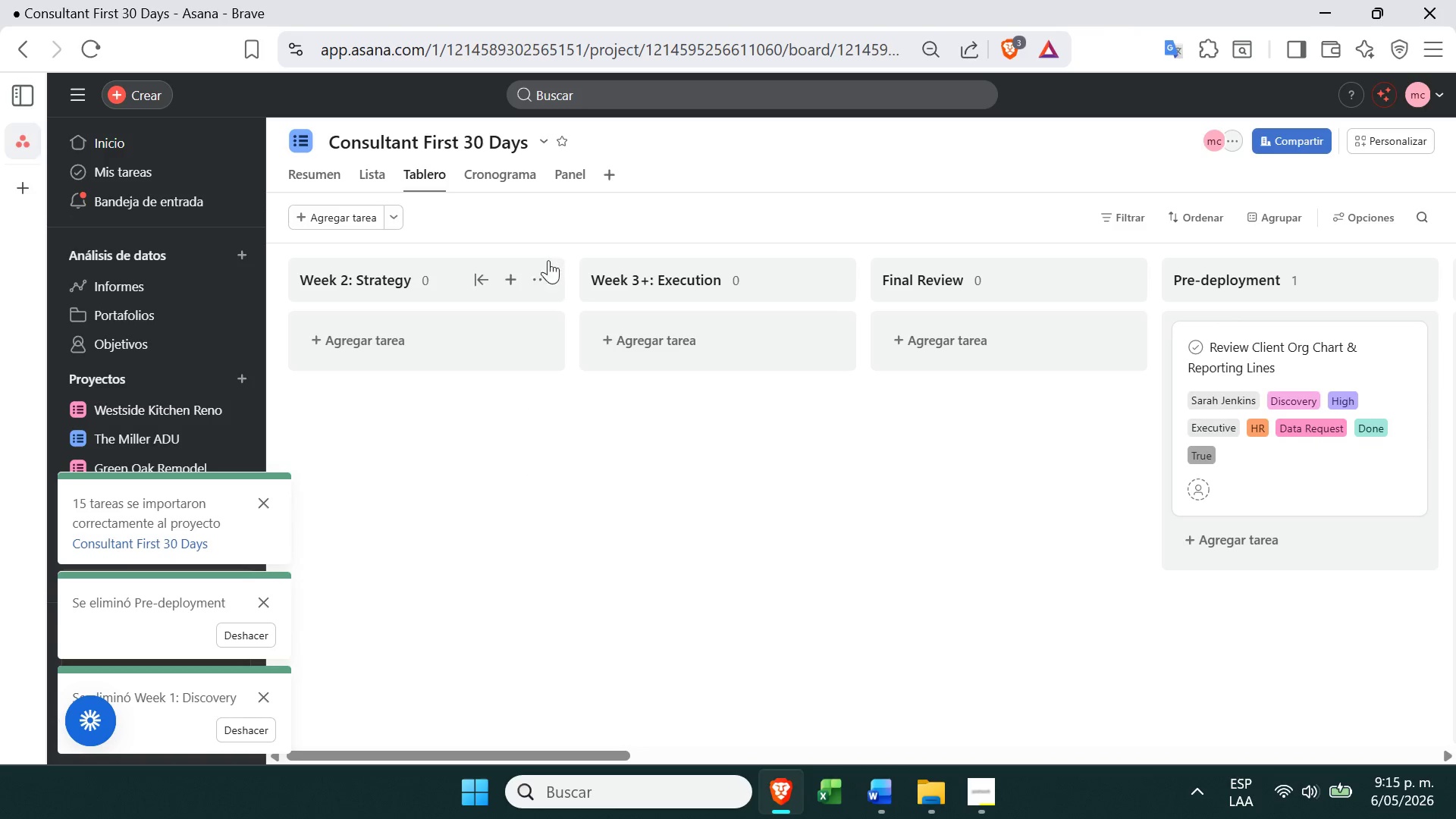 
left_click([548, 271])
 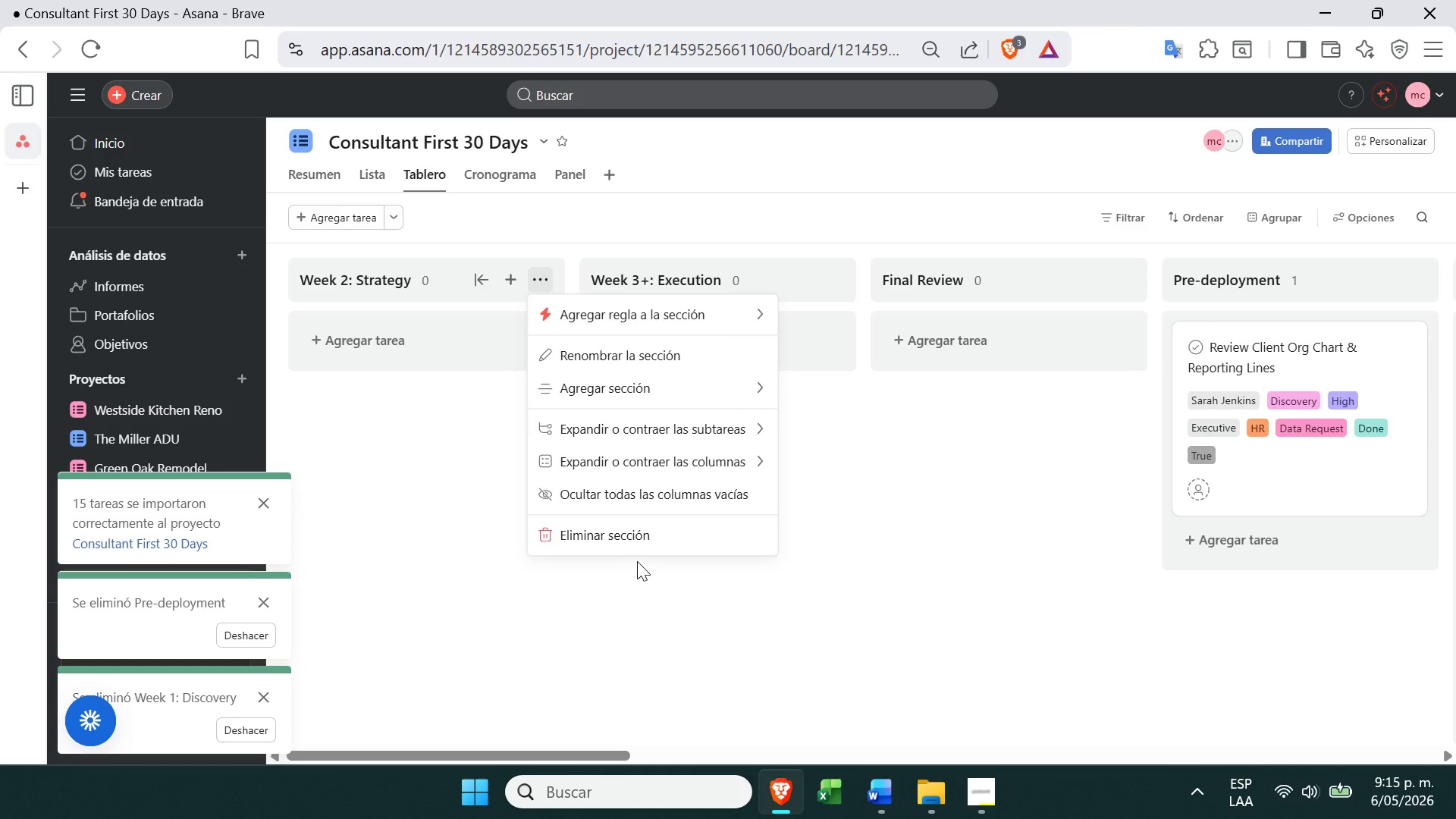 
left_click([636, 535])
 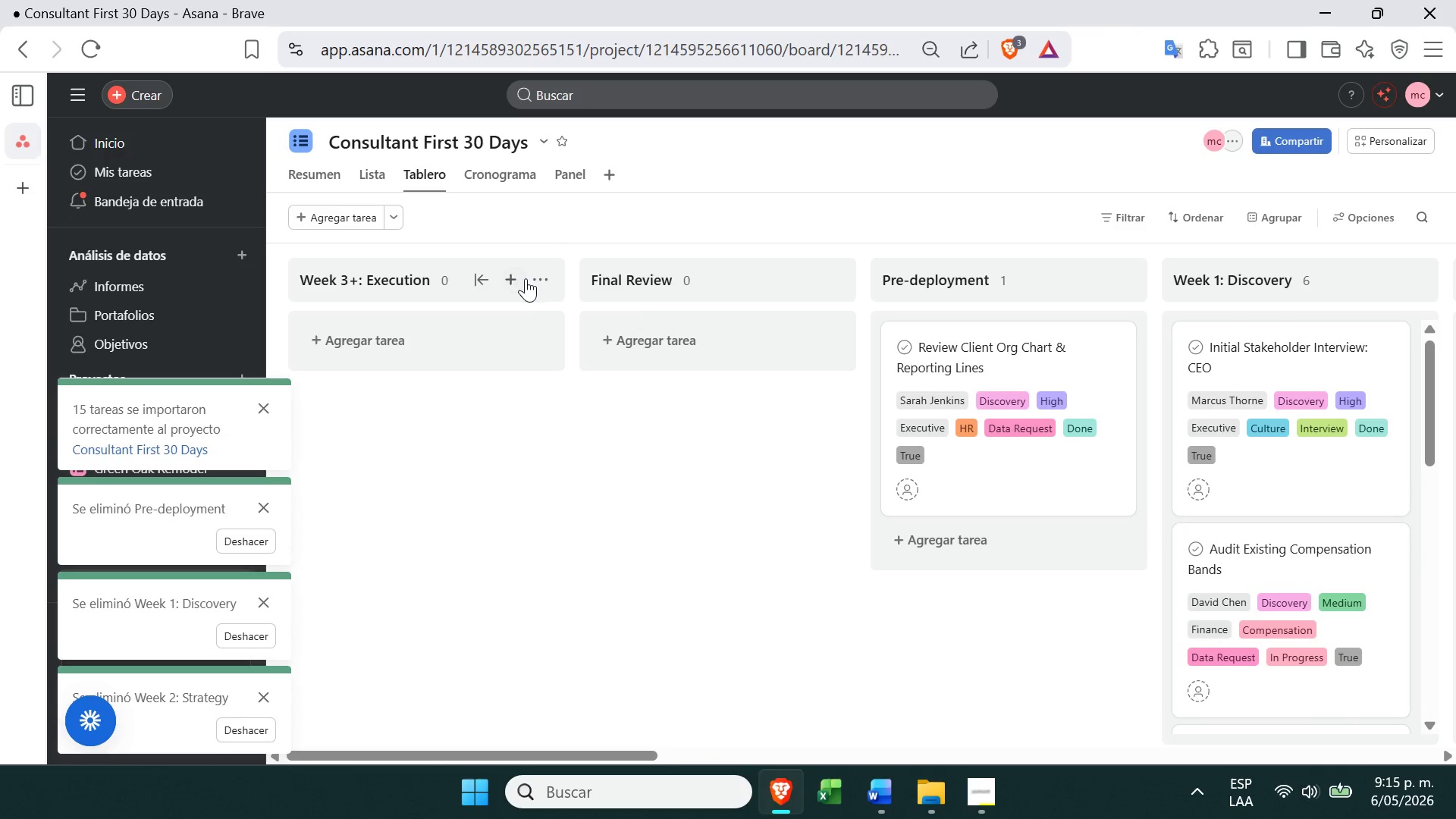 
left_click([541, 281])
 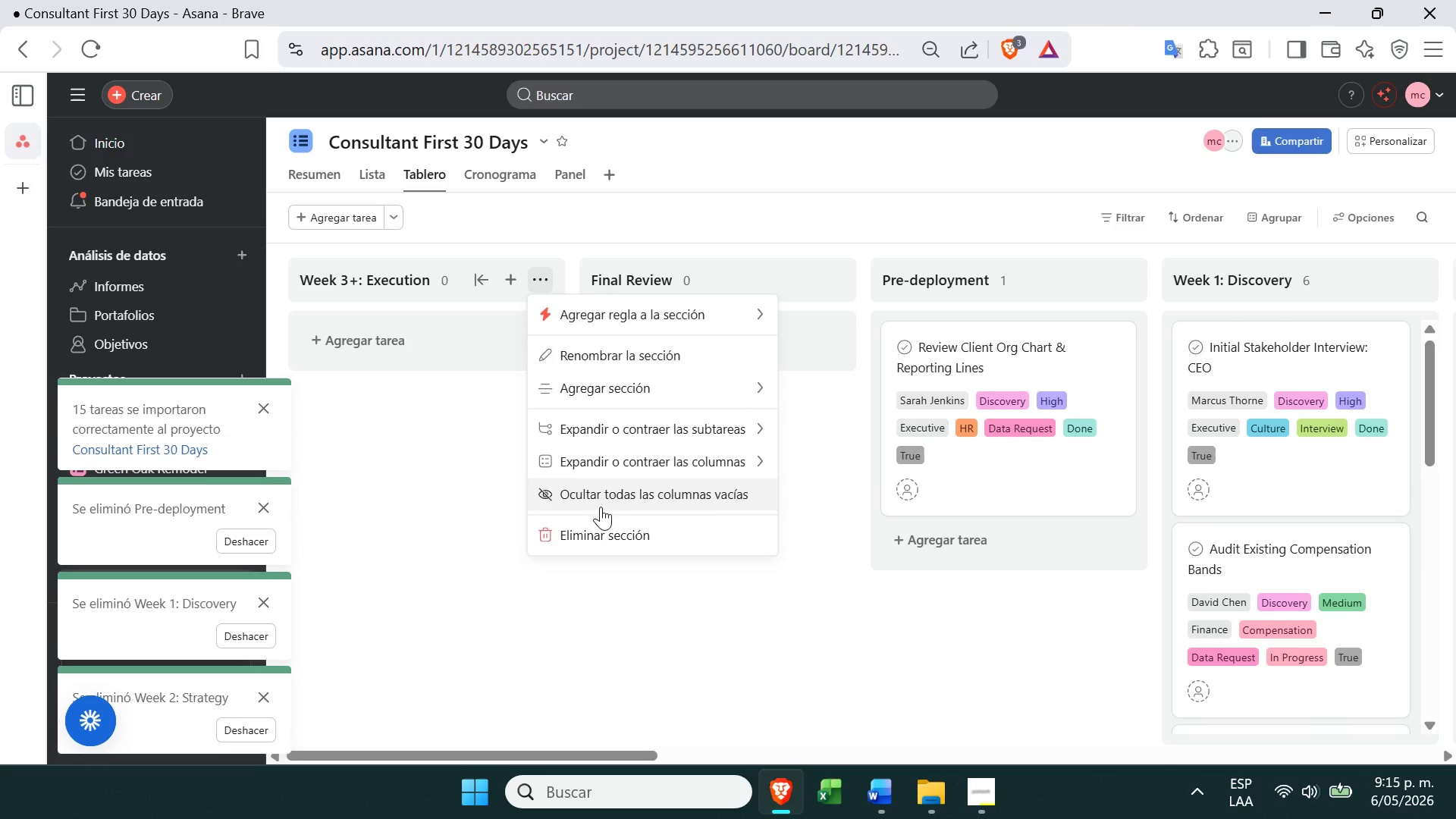 
left_click([605, 531])
 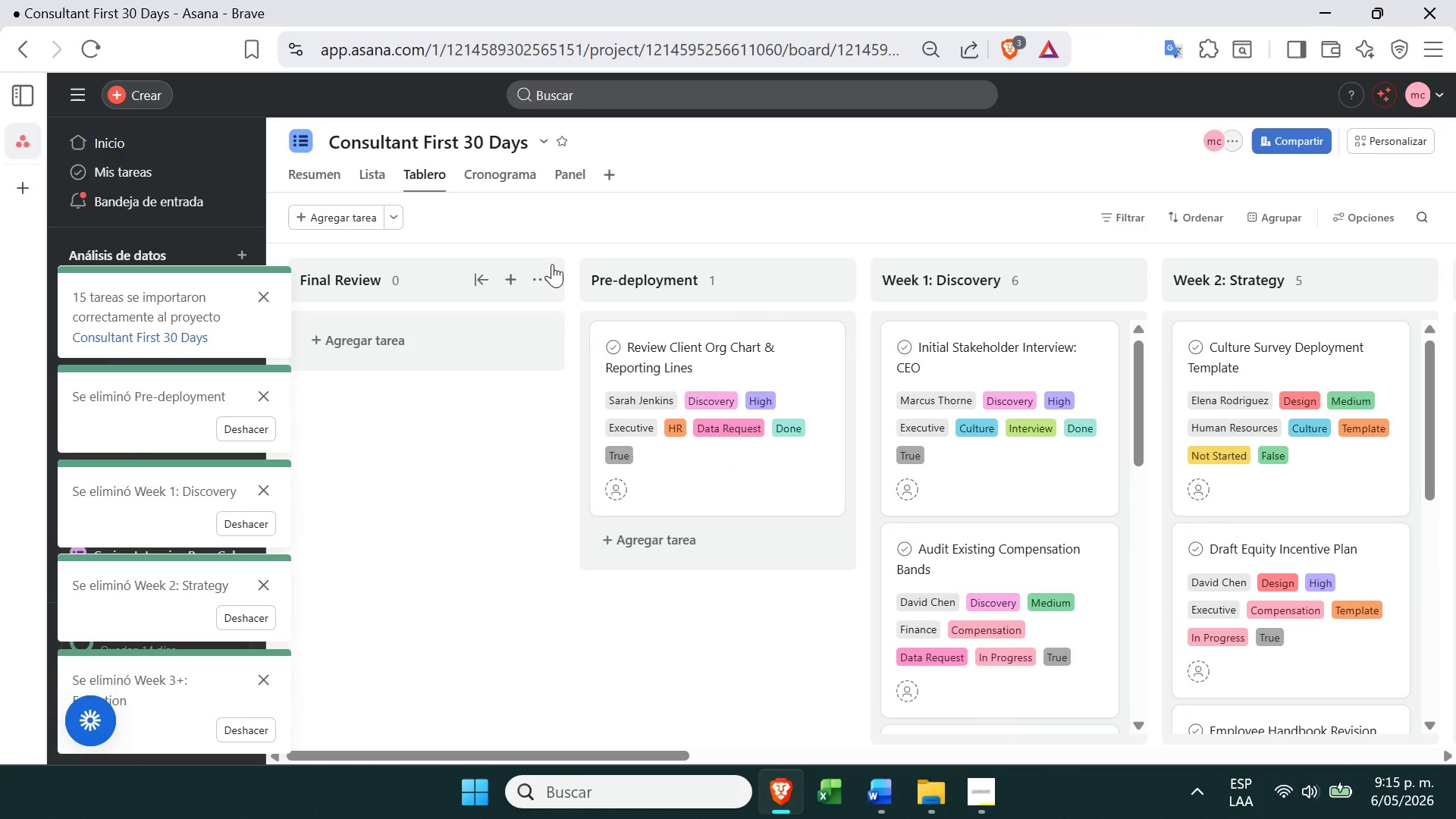 
left_click([548, 274])
 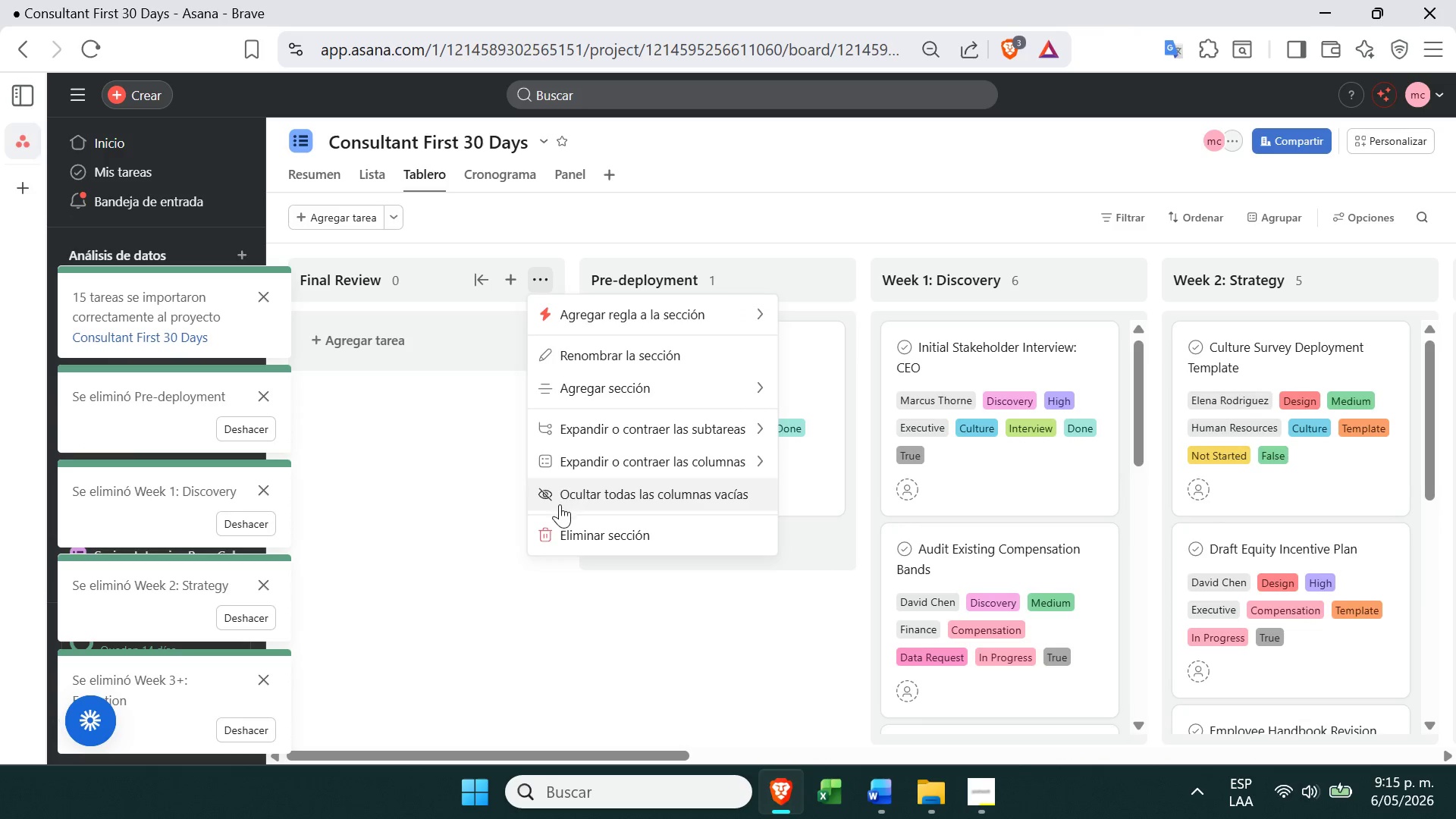 
left_click([562, 545])
 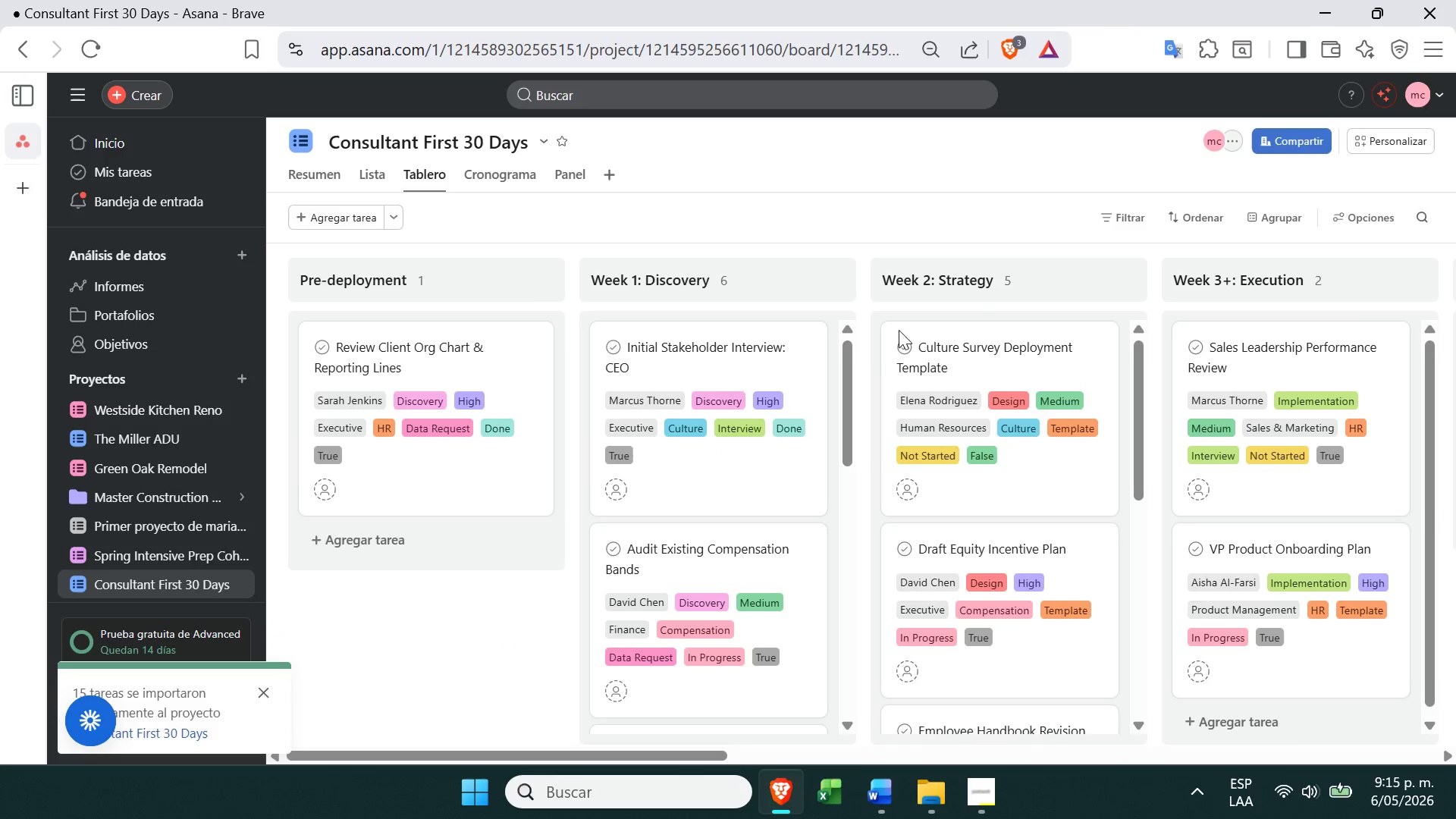 
wait(26.34)
 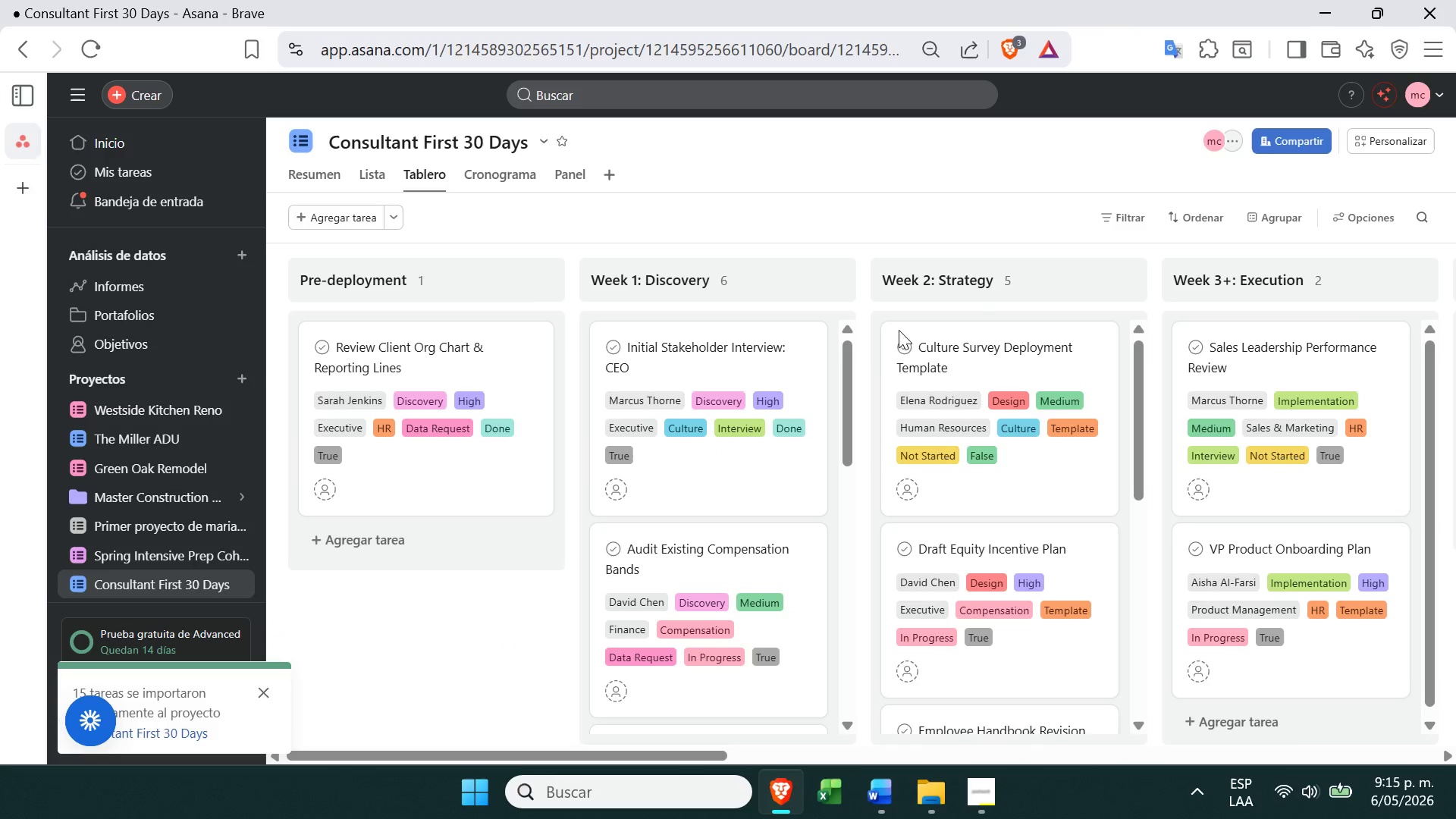 
left_click([1220, 469])
 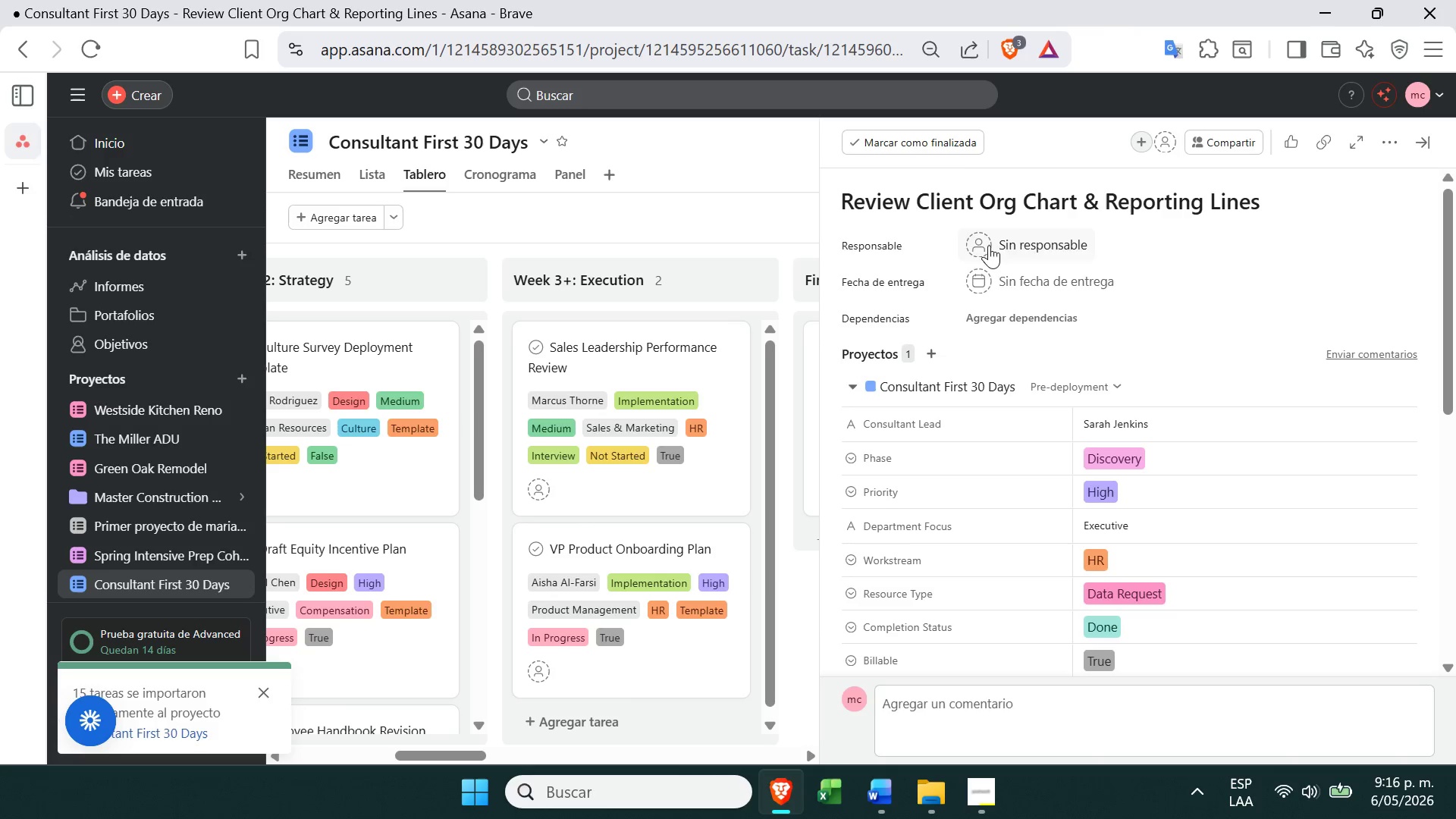 
left_click([737, 162])
 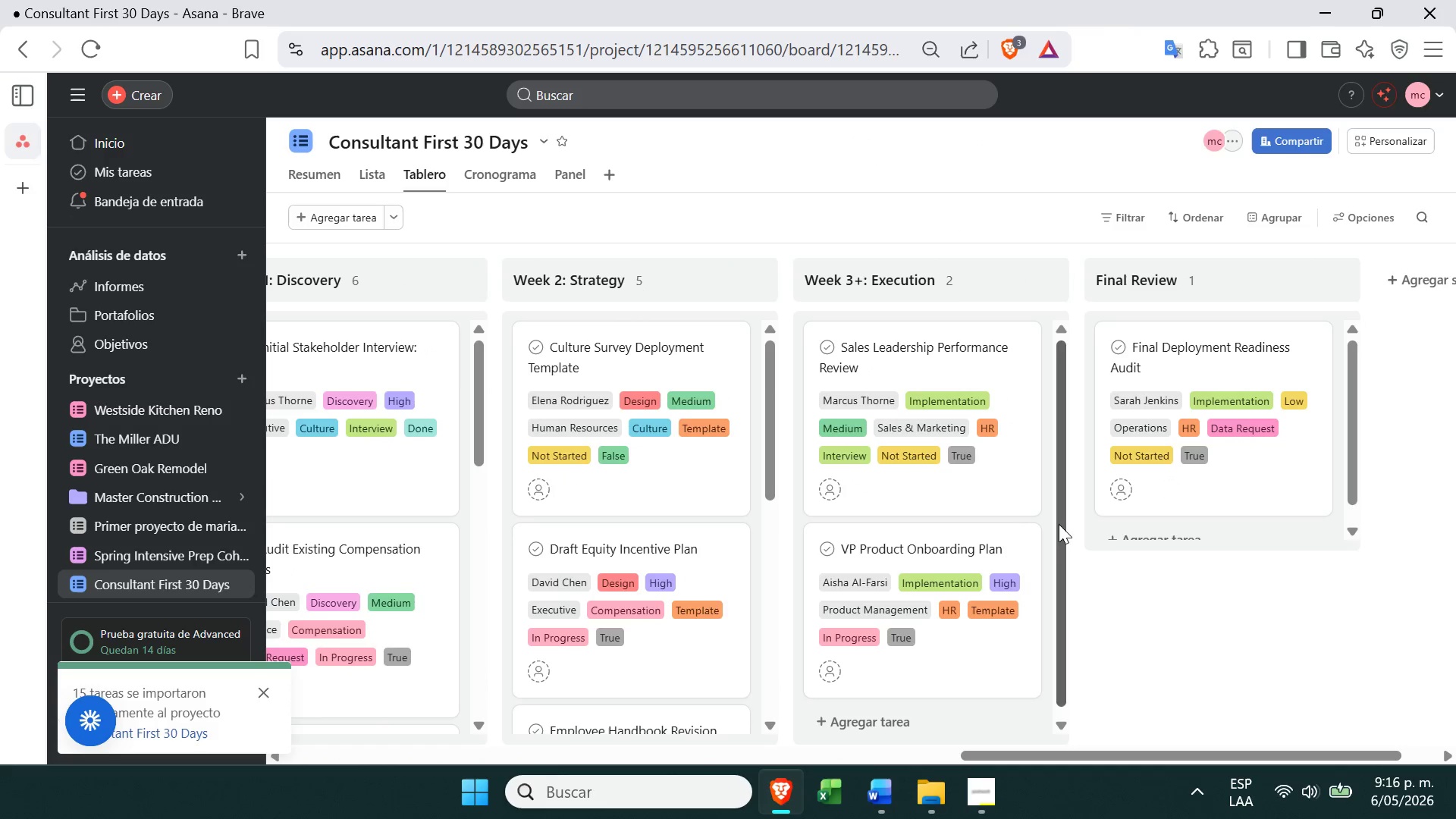 
wait(8.19)
 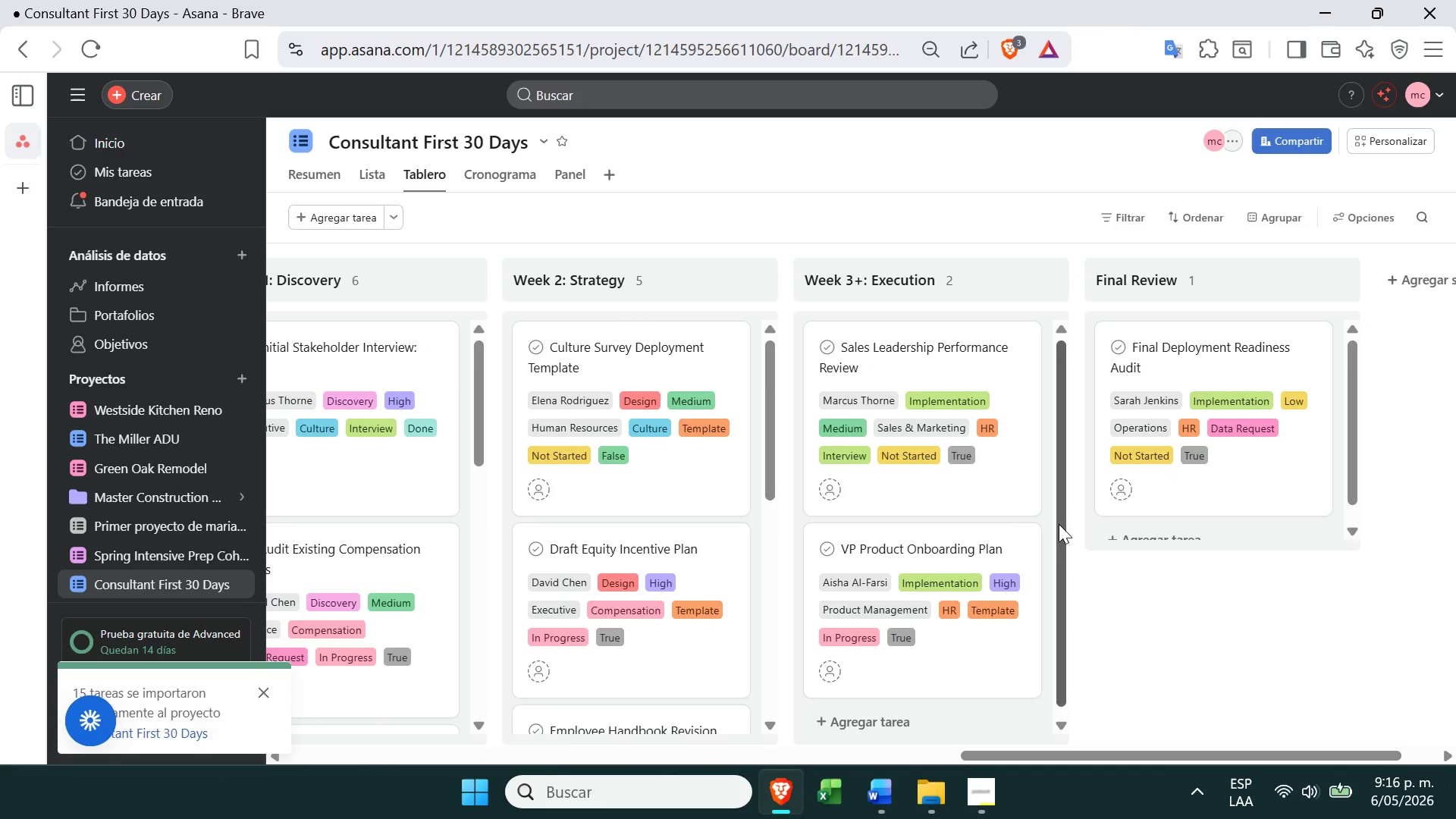 
left_click([484, 282])
 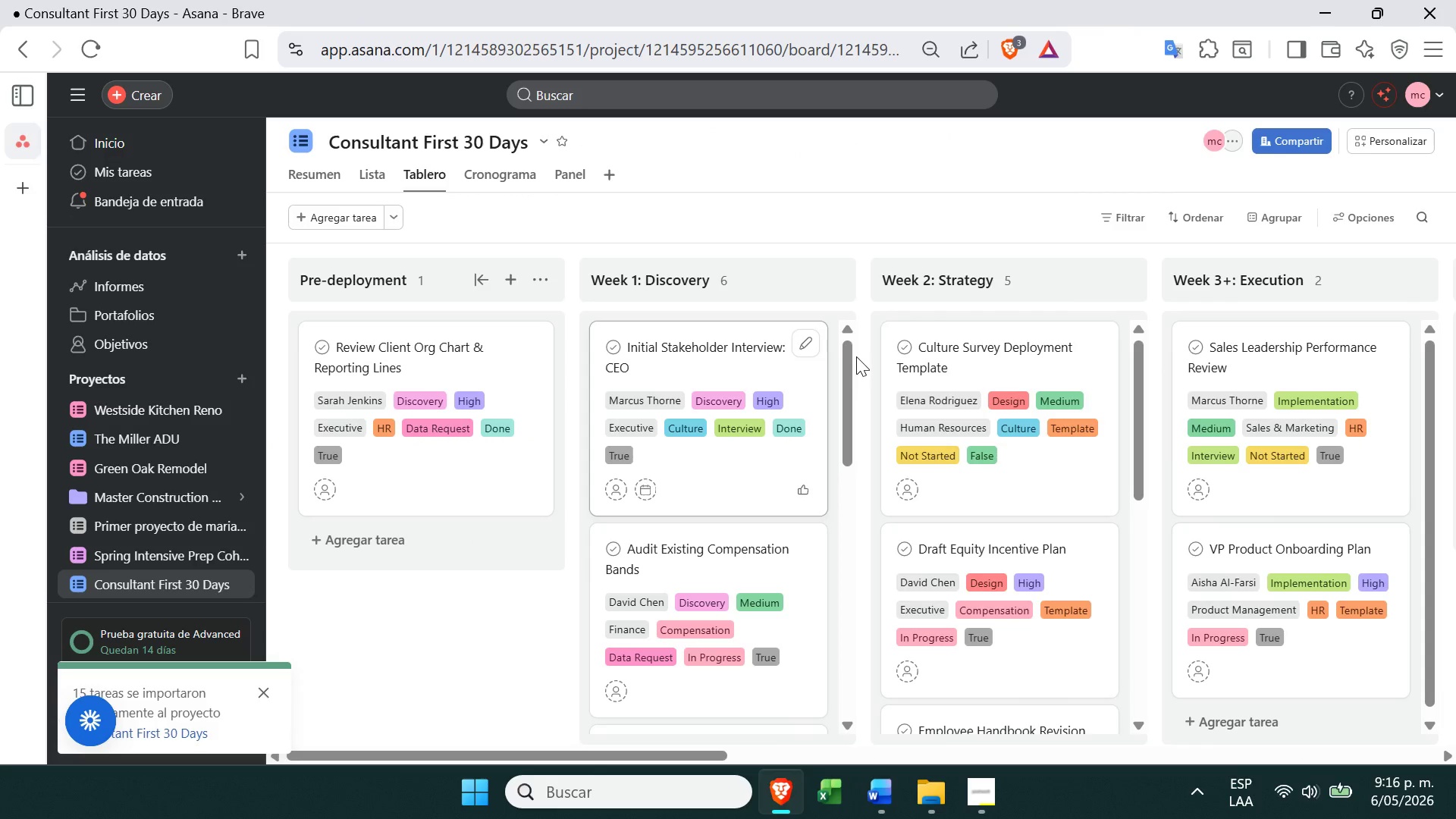 
wait(9.88)
 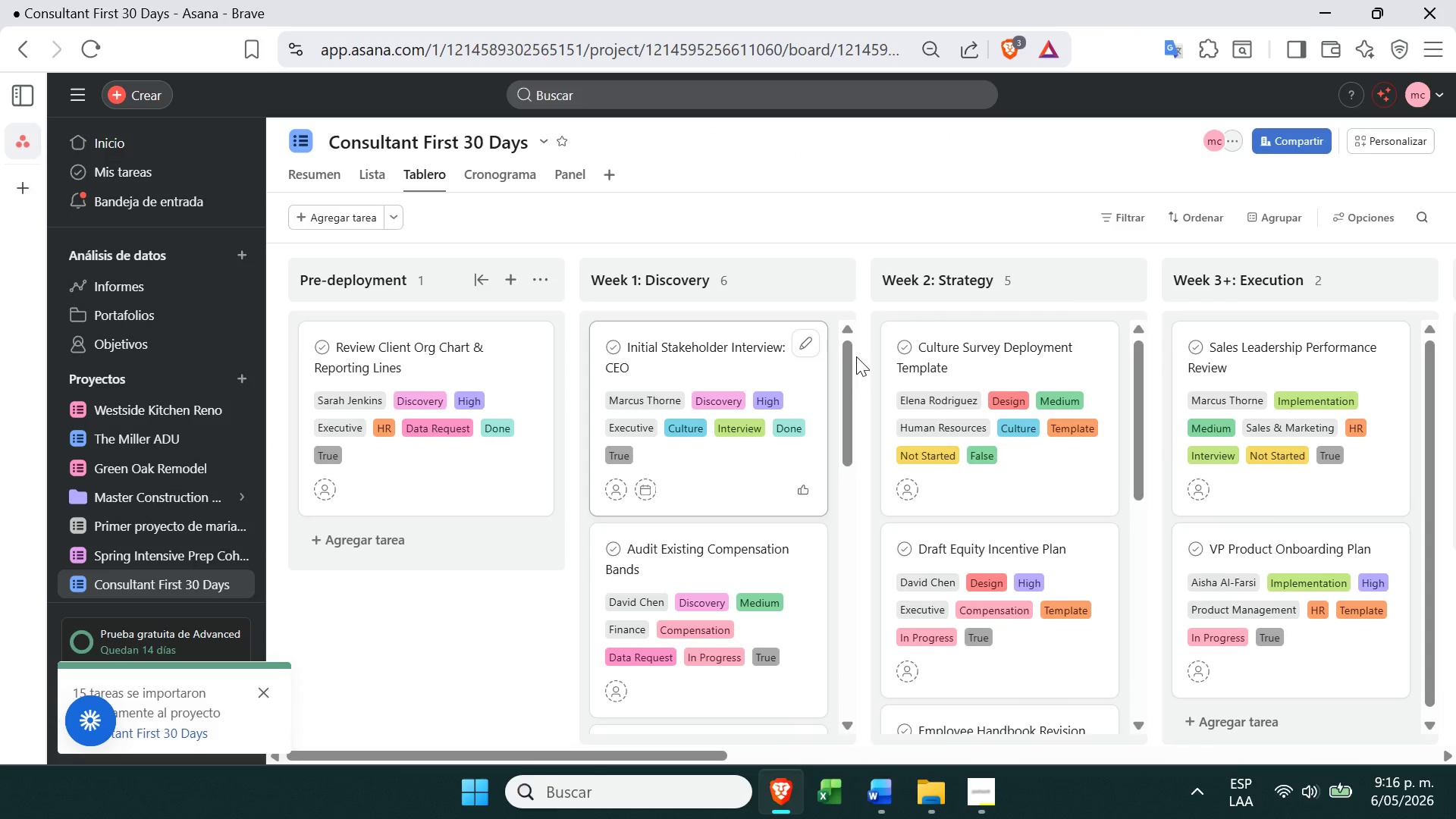 
left_click([1094, 274])
 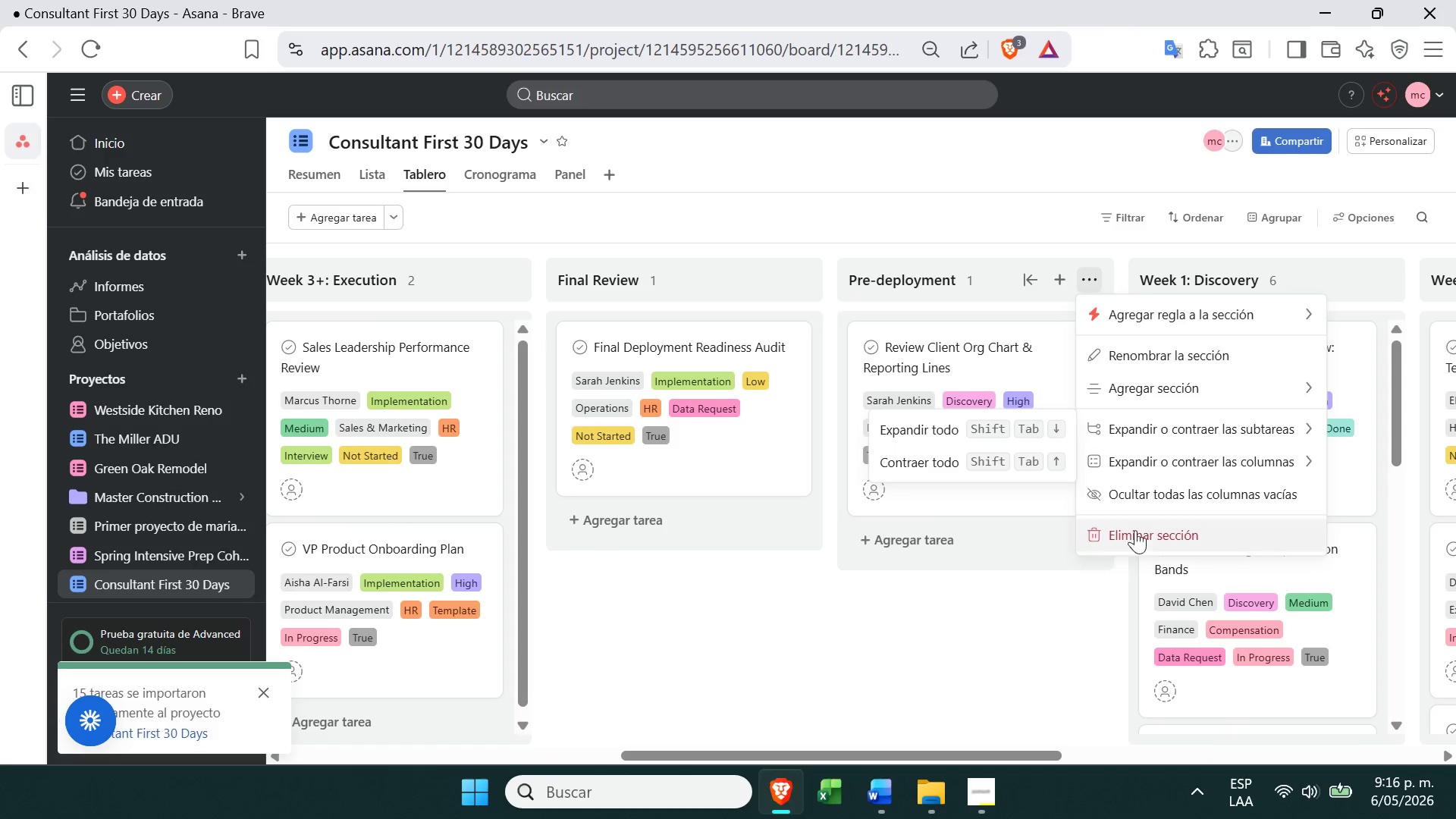 
left_click([1143, 524])
 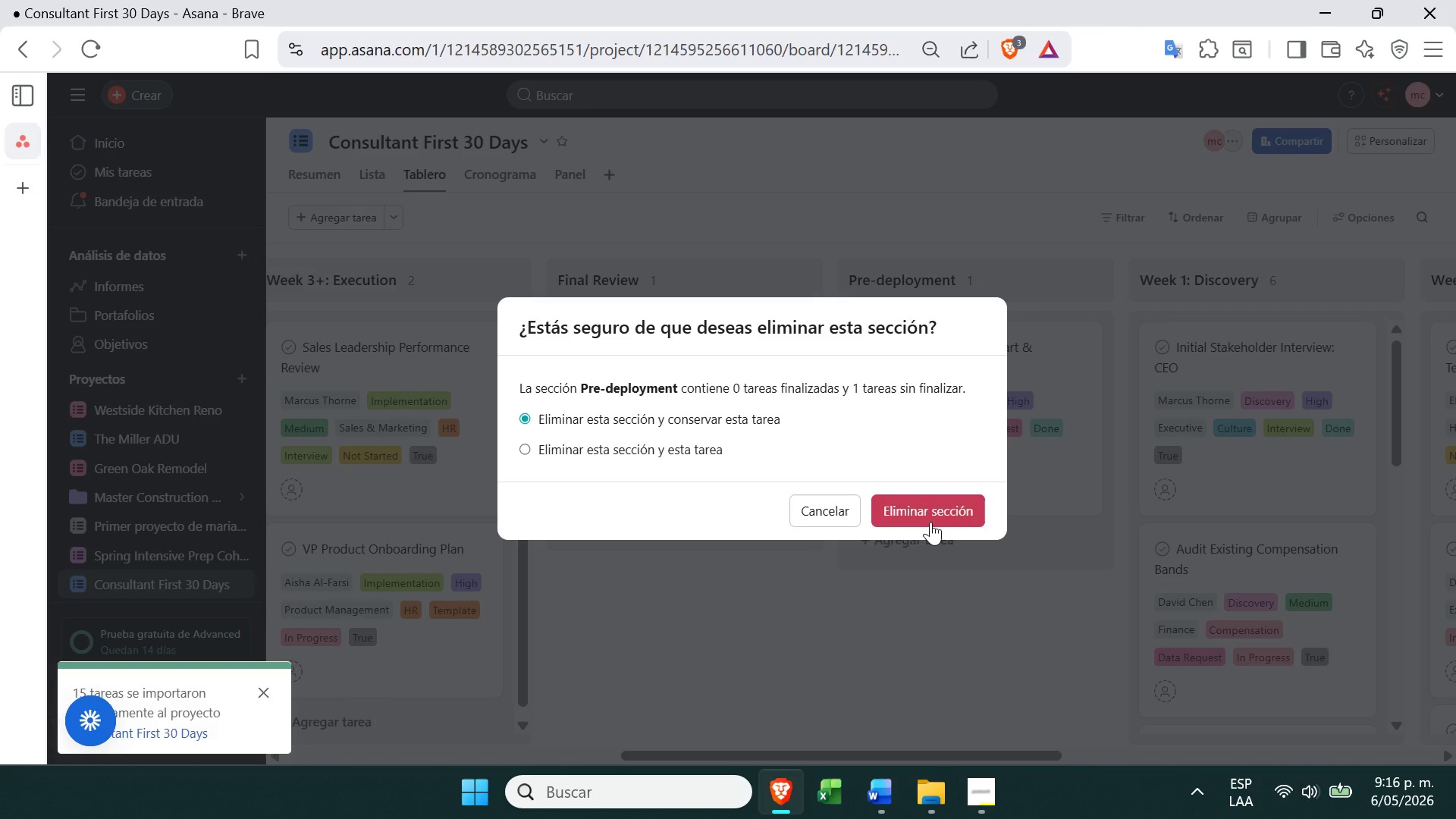 
left_click([940, 511])
 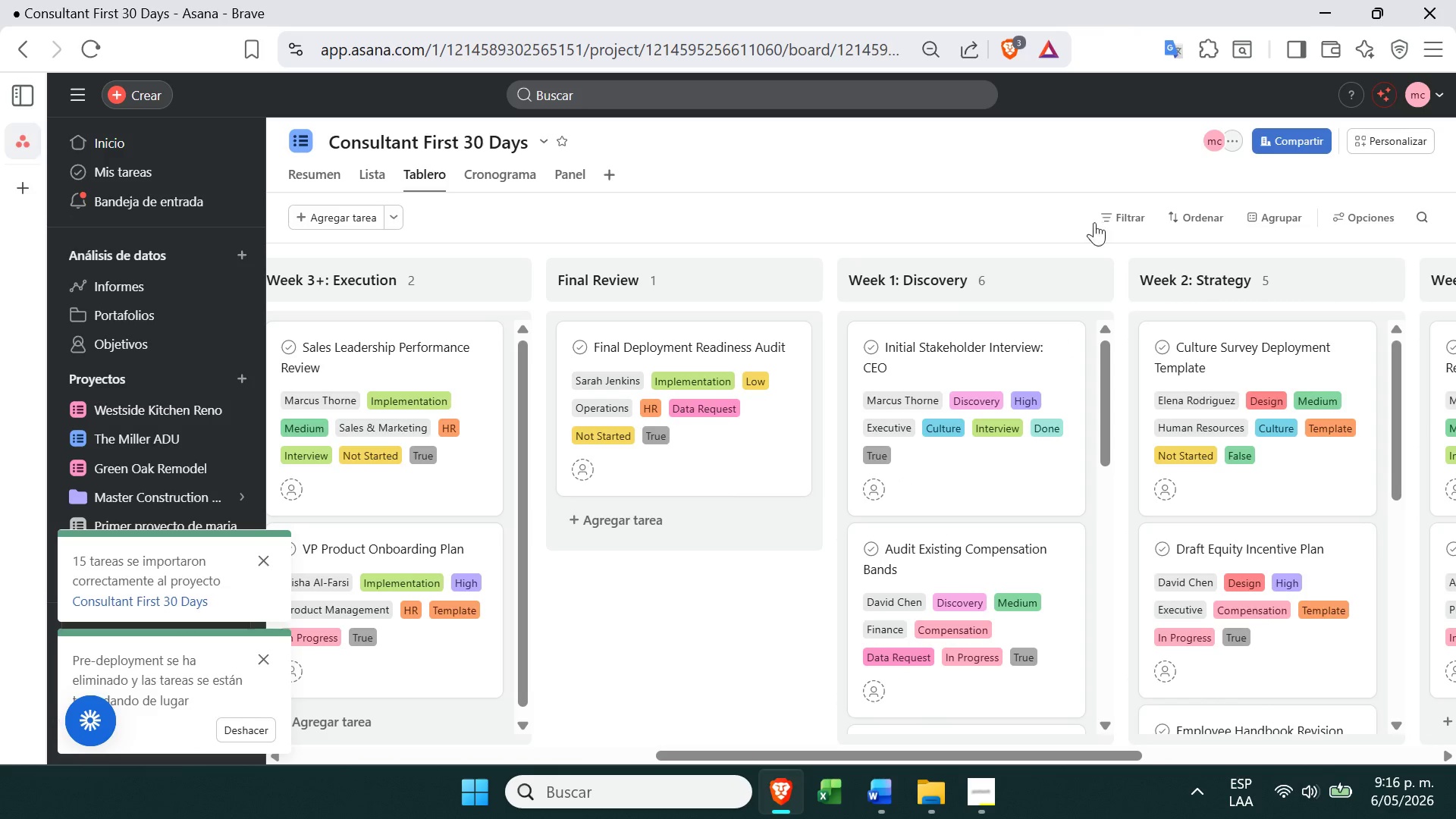 
left_click([1091, 271])
 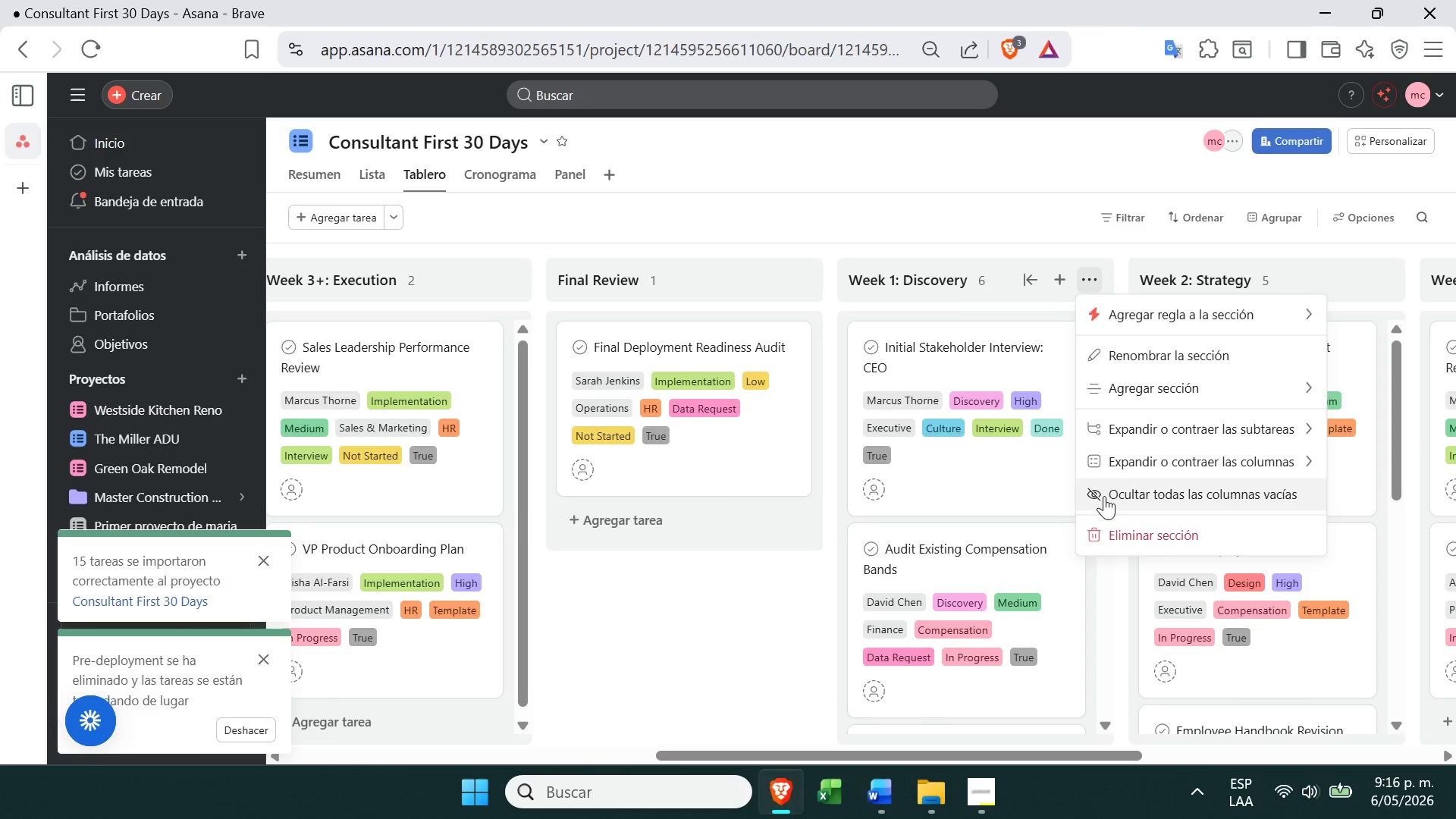 
left_click([1116, 518])
 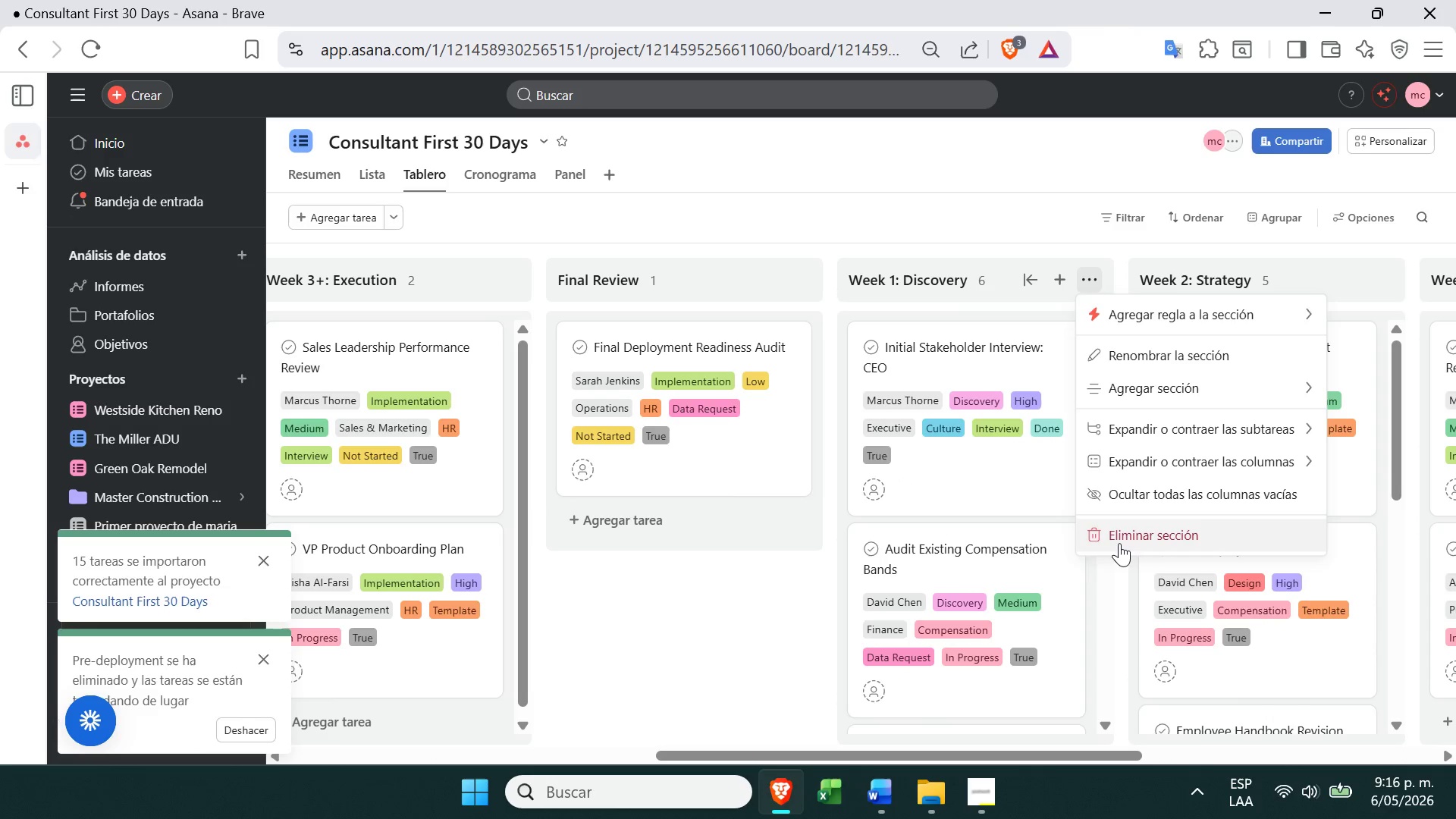 
left_click([1122, 539])
 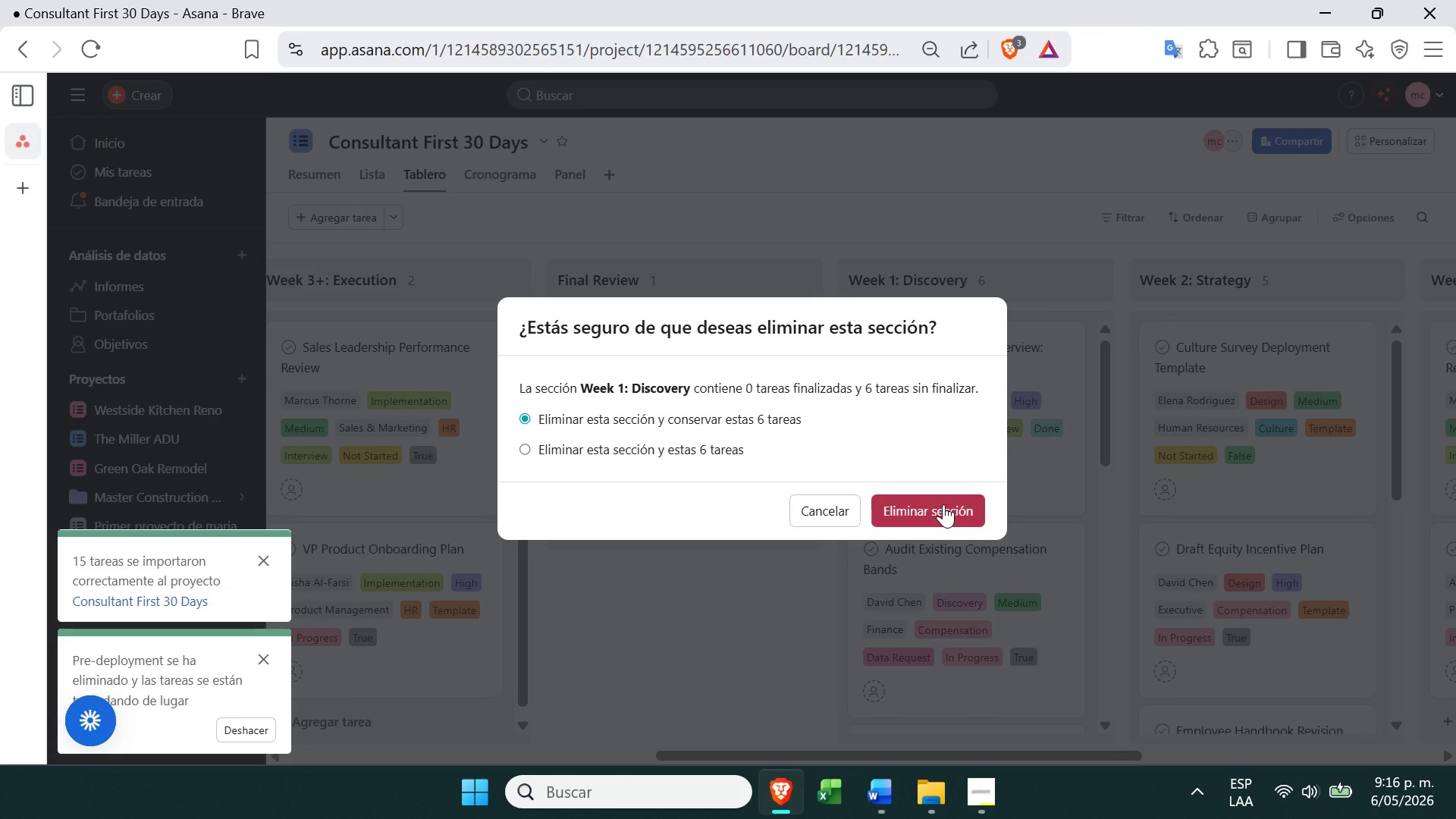 
left_click([944, 504])
 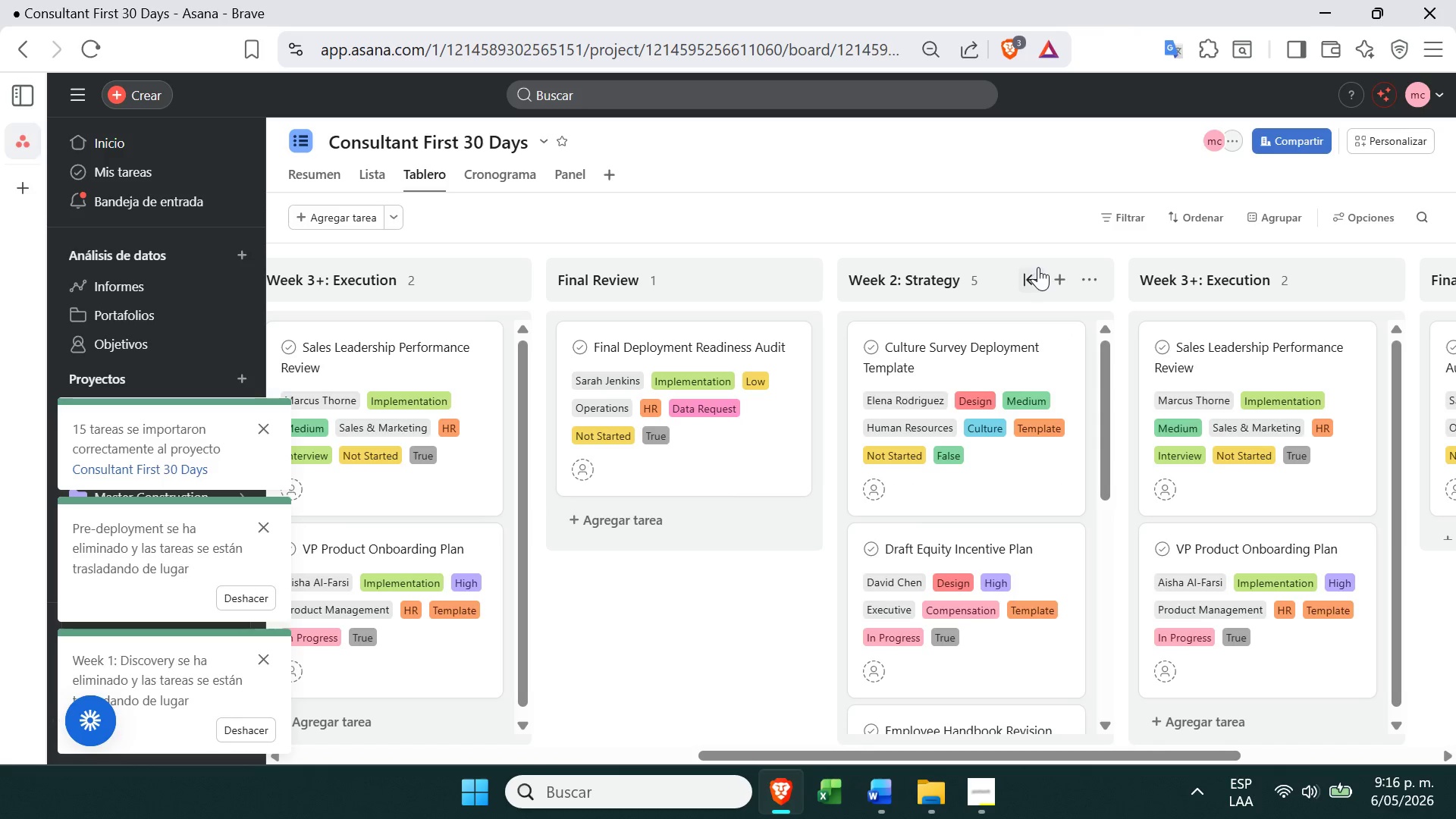 
left_click([1087, 281])
 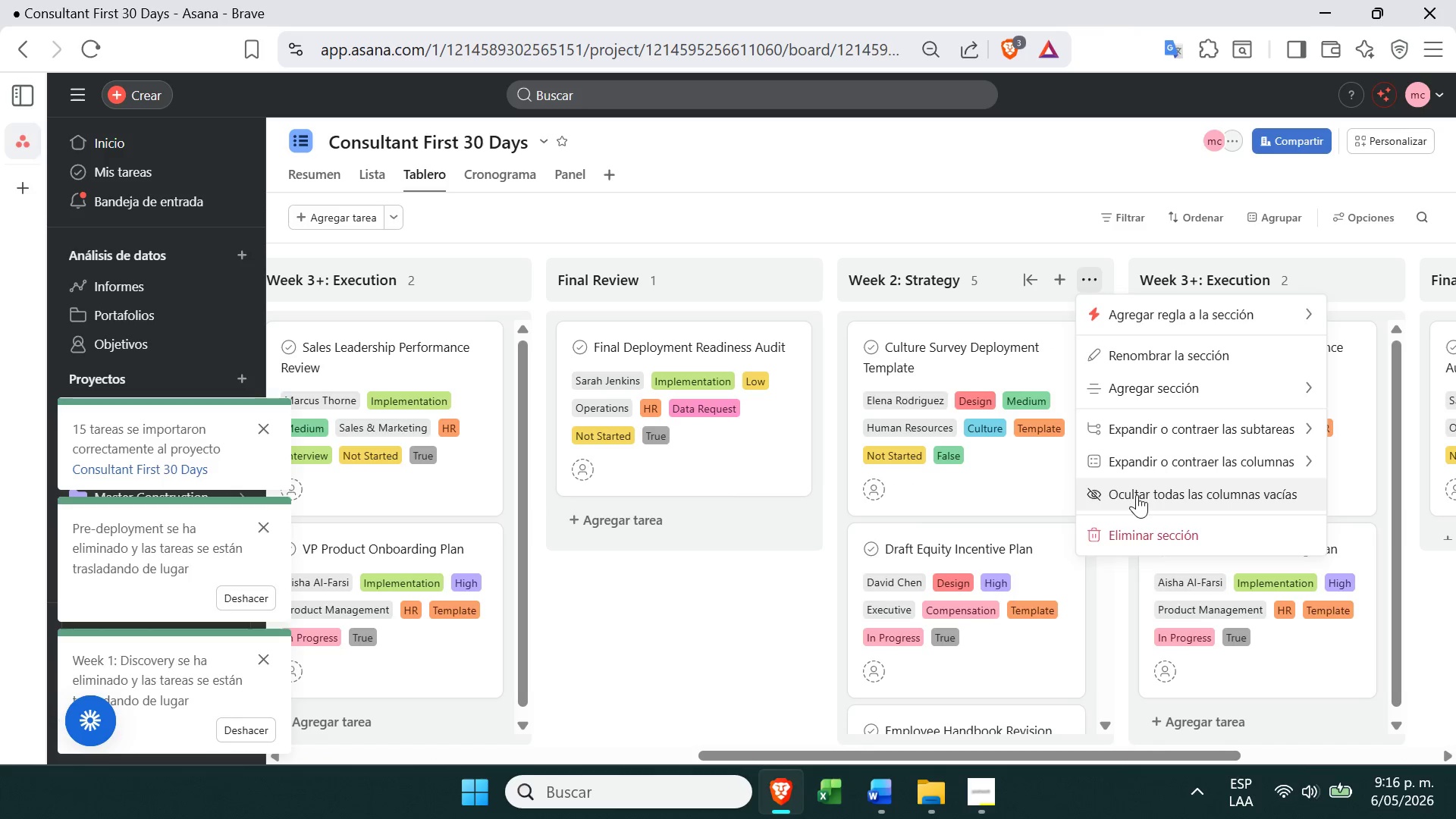 
left_click([1153, 547])
 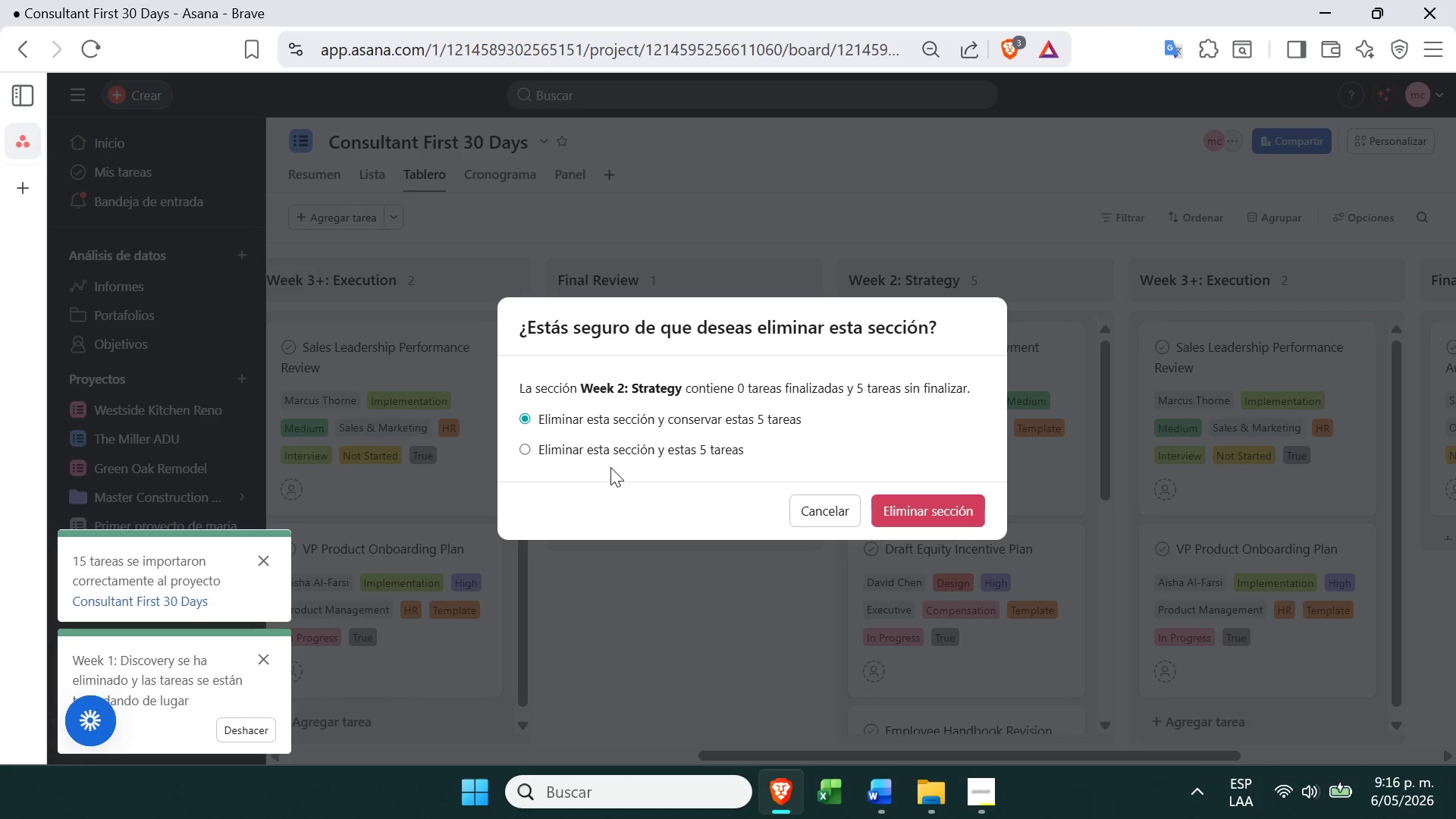 
left_click([623, 452])
 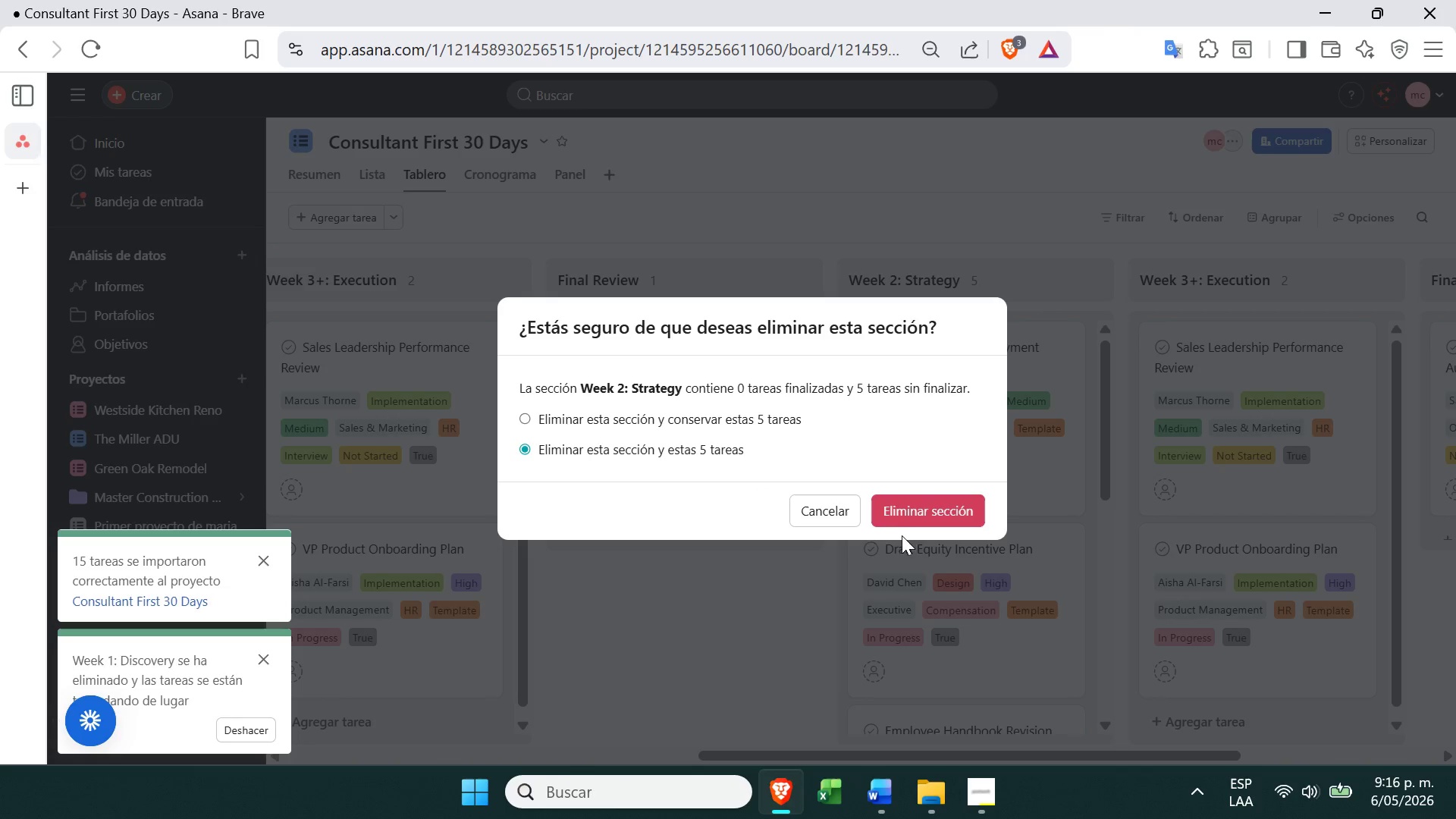 
left_click([913, 513])
 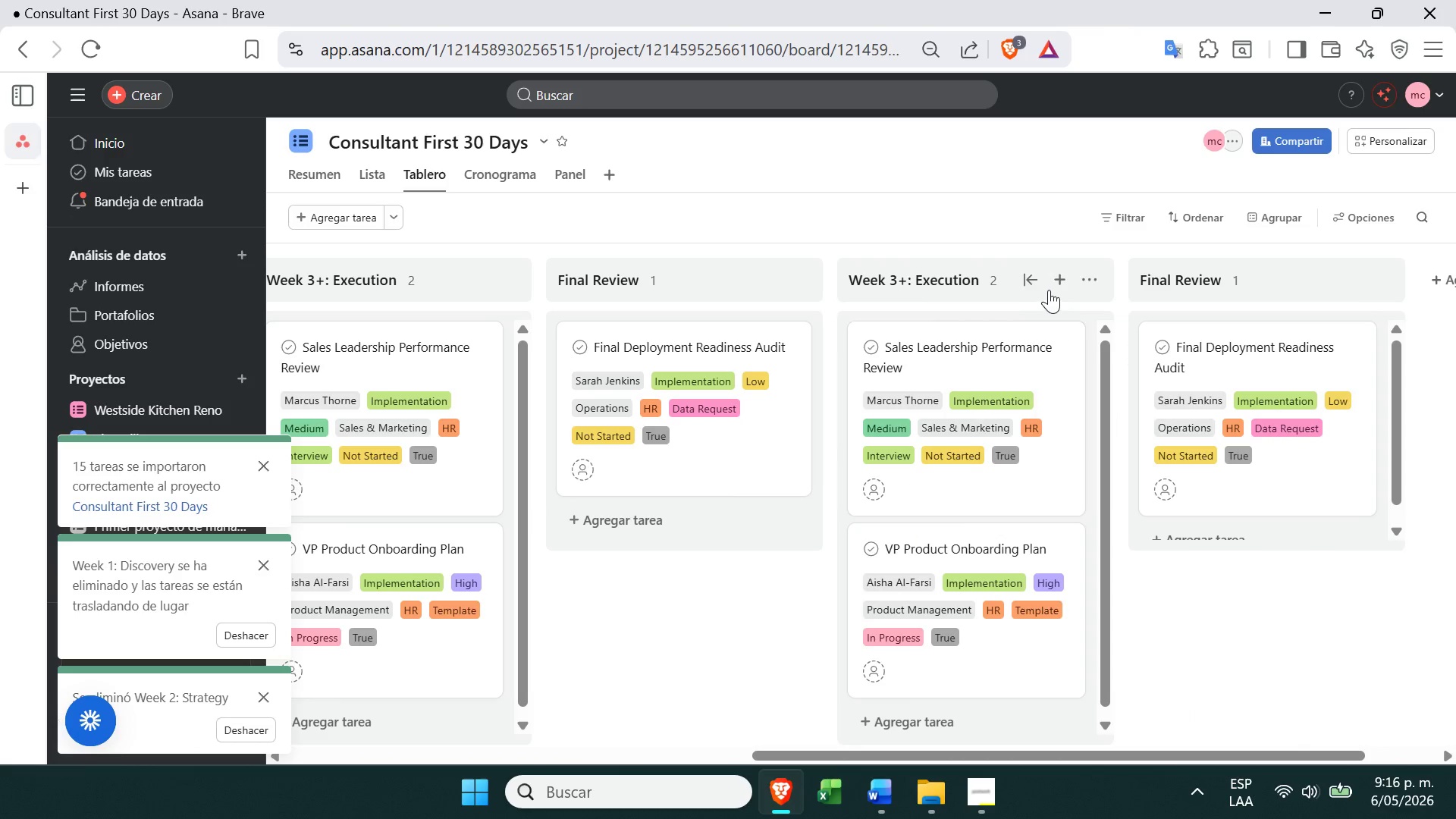 
left_click([1090, 278])
 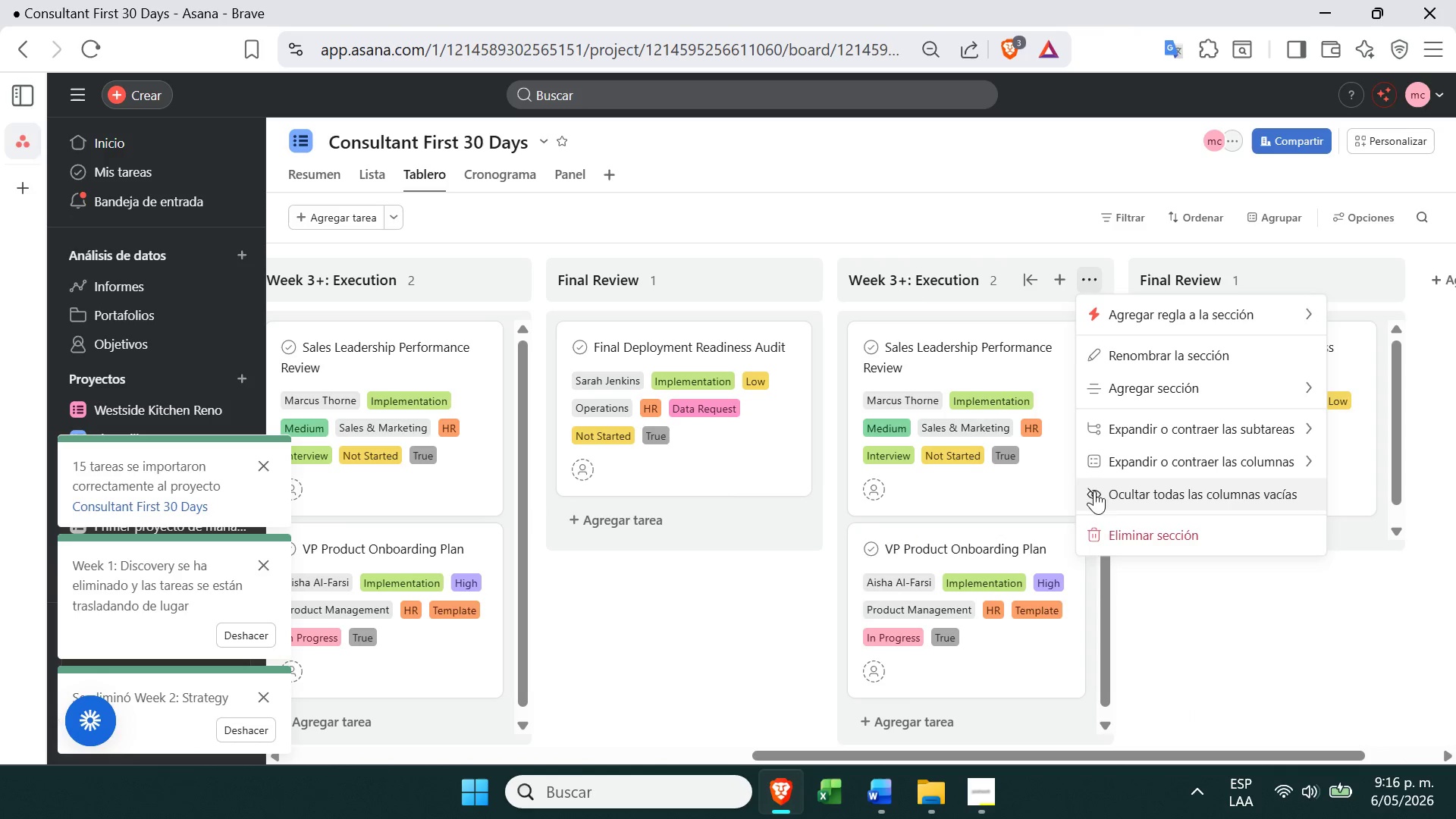 
left_click([1122, 535])
 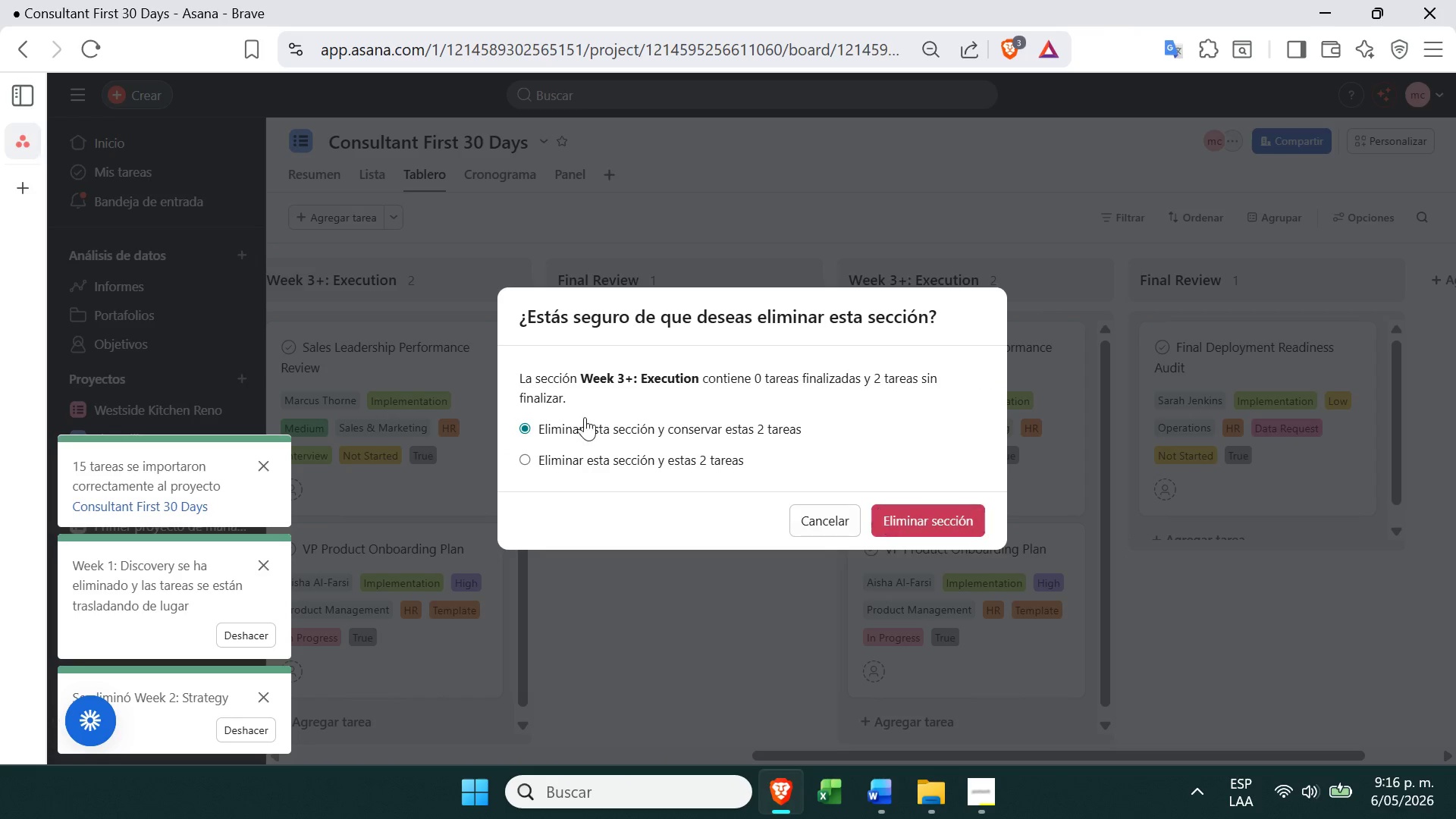 
left_click([606, 462])
 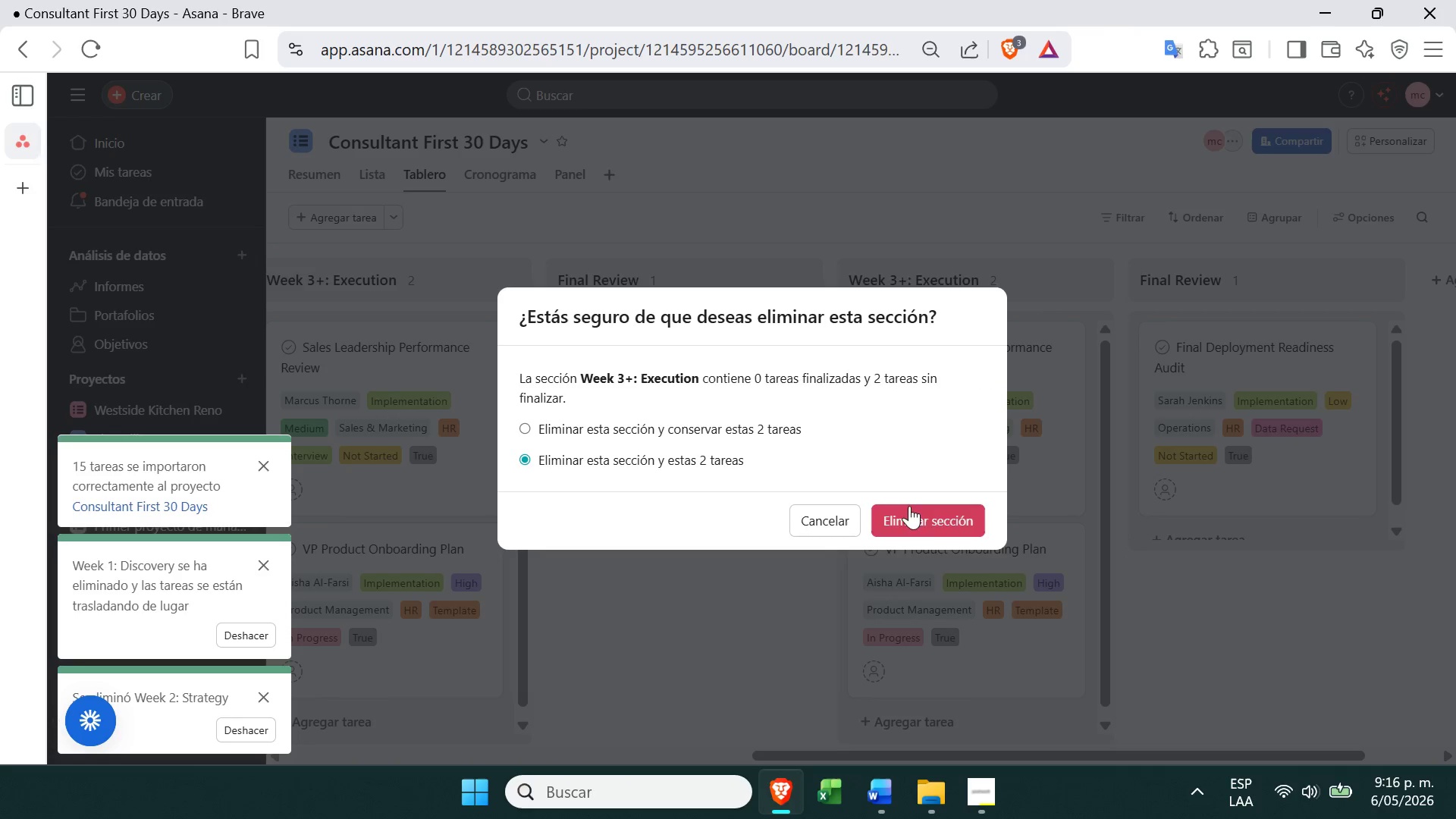 
left_click([932, 521])
 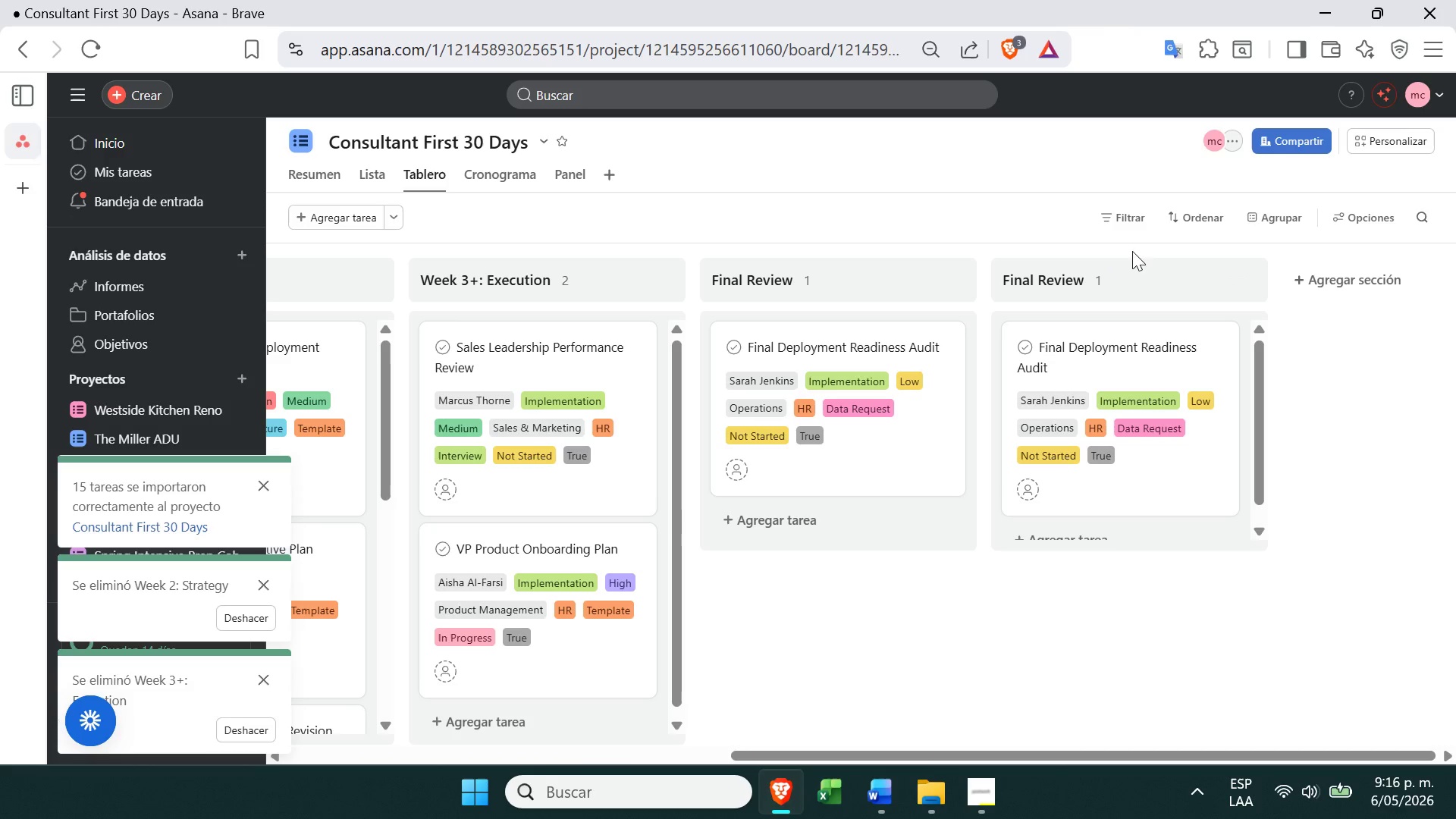 
left_click([1248, 283])
 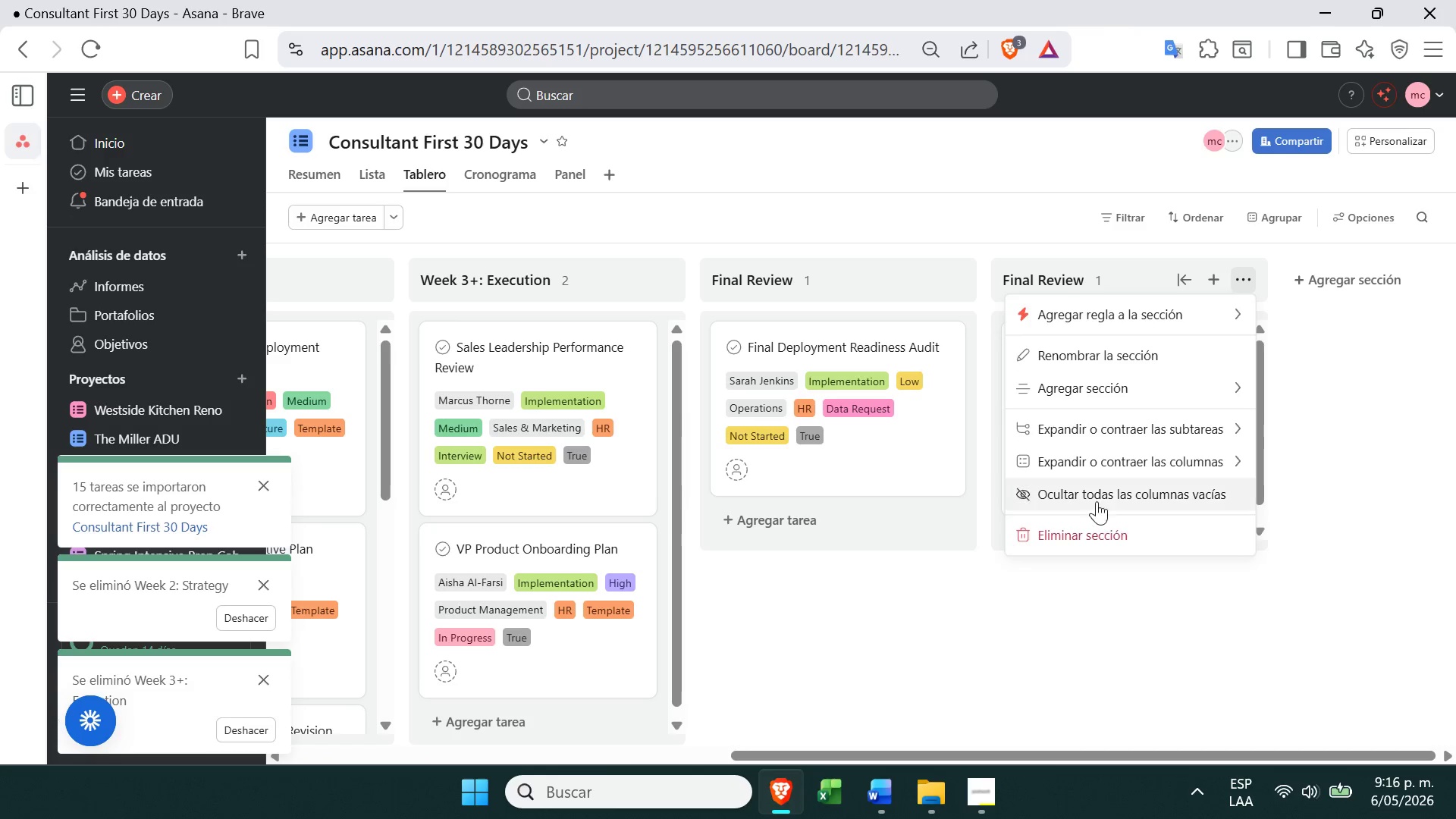 
left_click([1094, 535])
 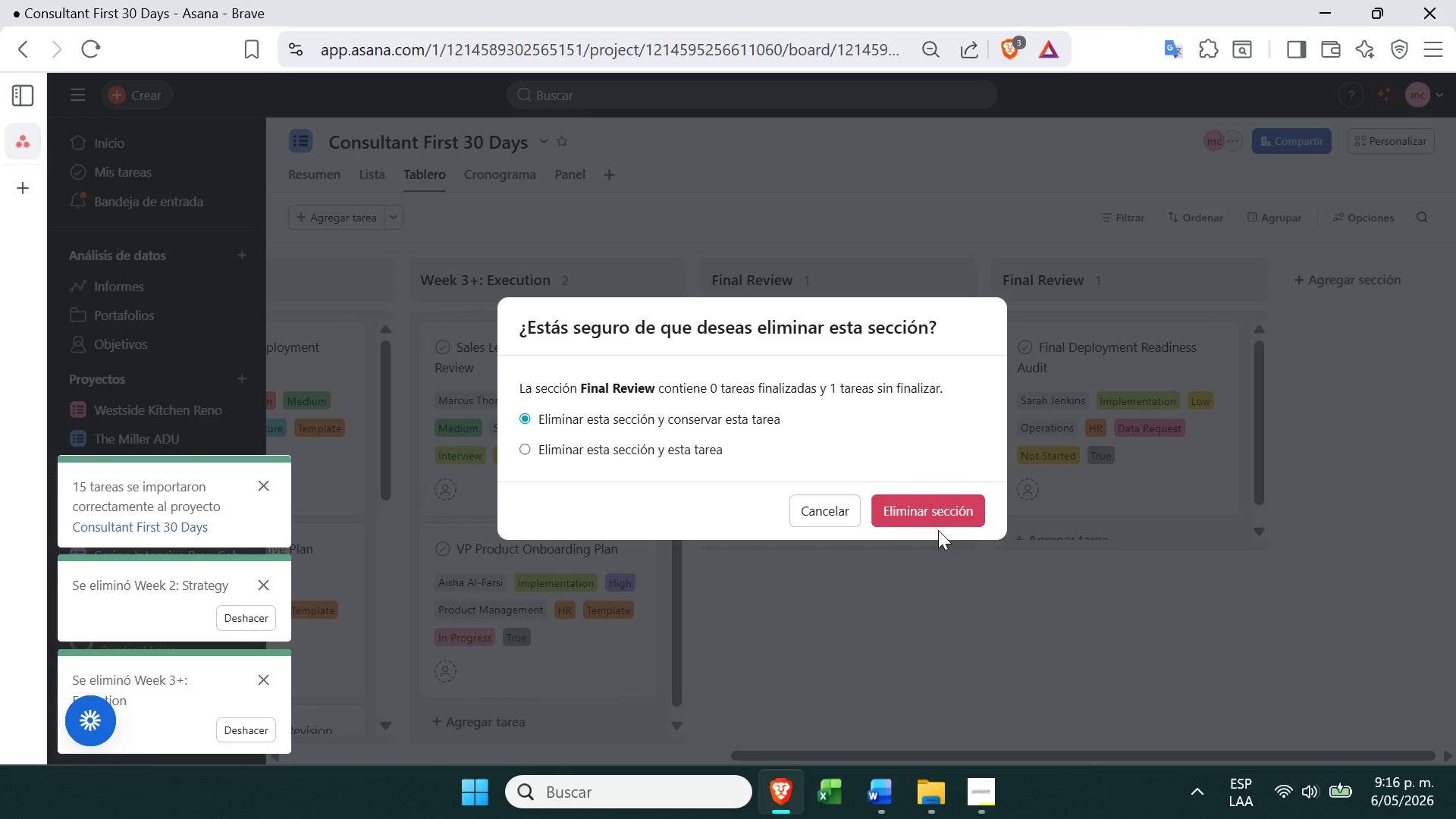 
left_click([944, 507])
 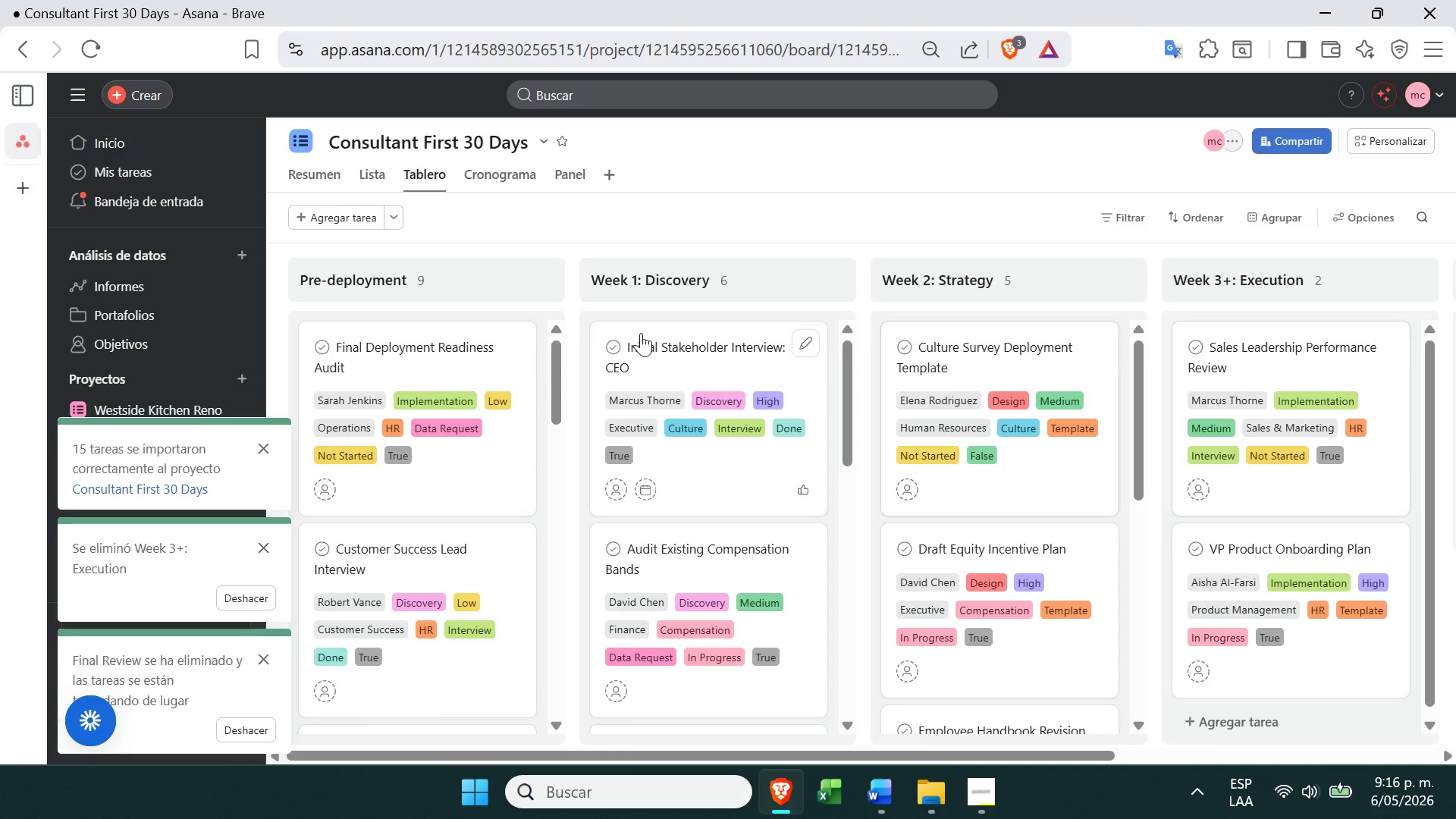 
mouse_move([692, 399])
 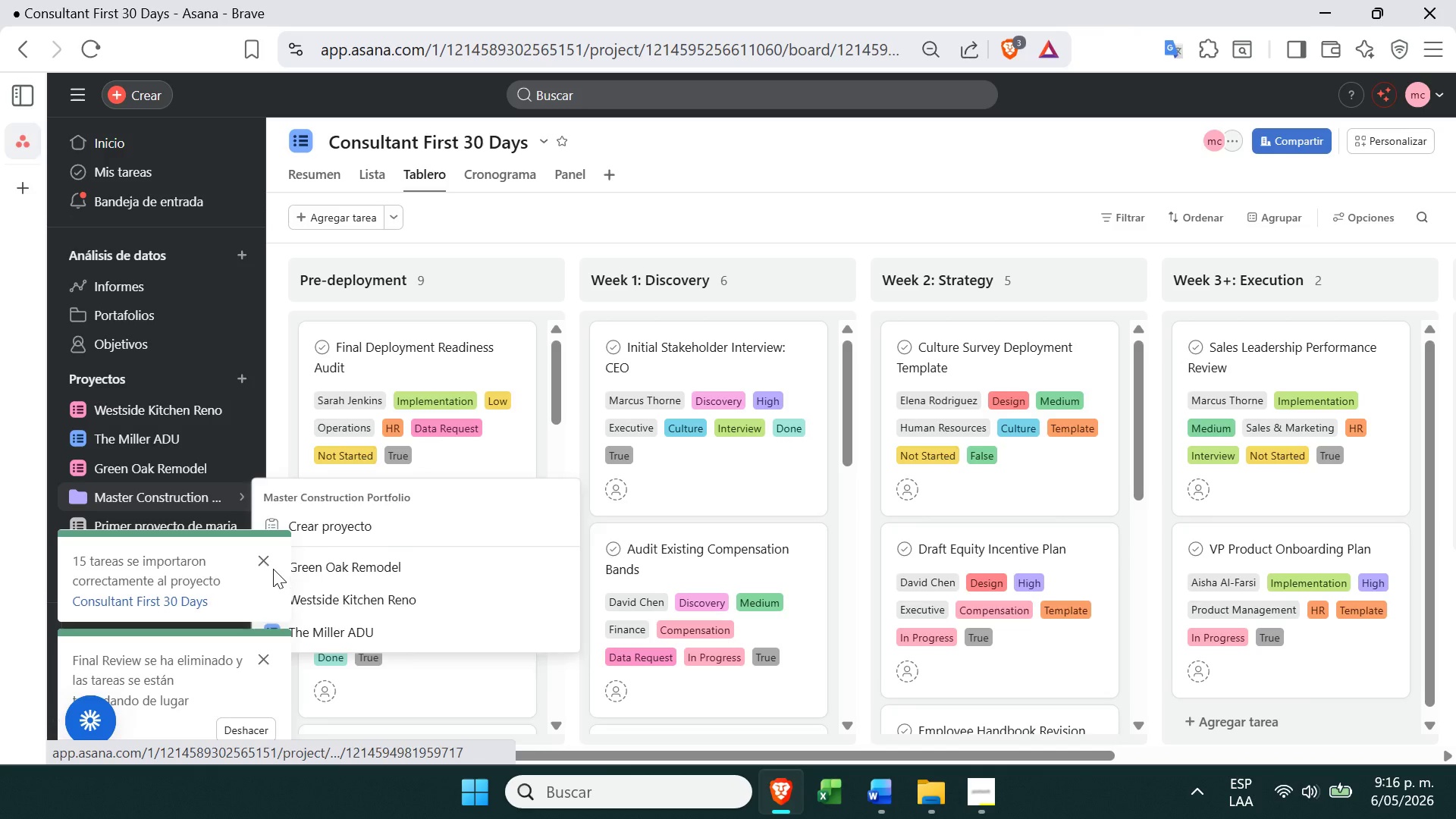 
left_click([268, 561])
 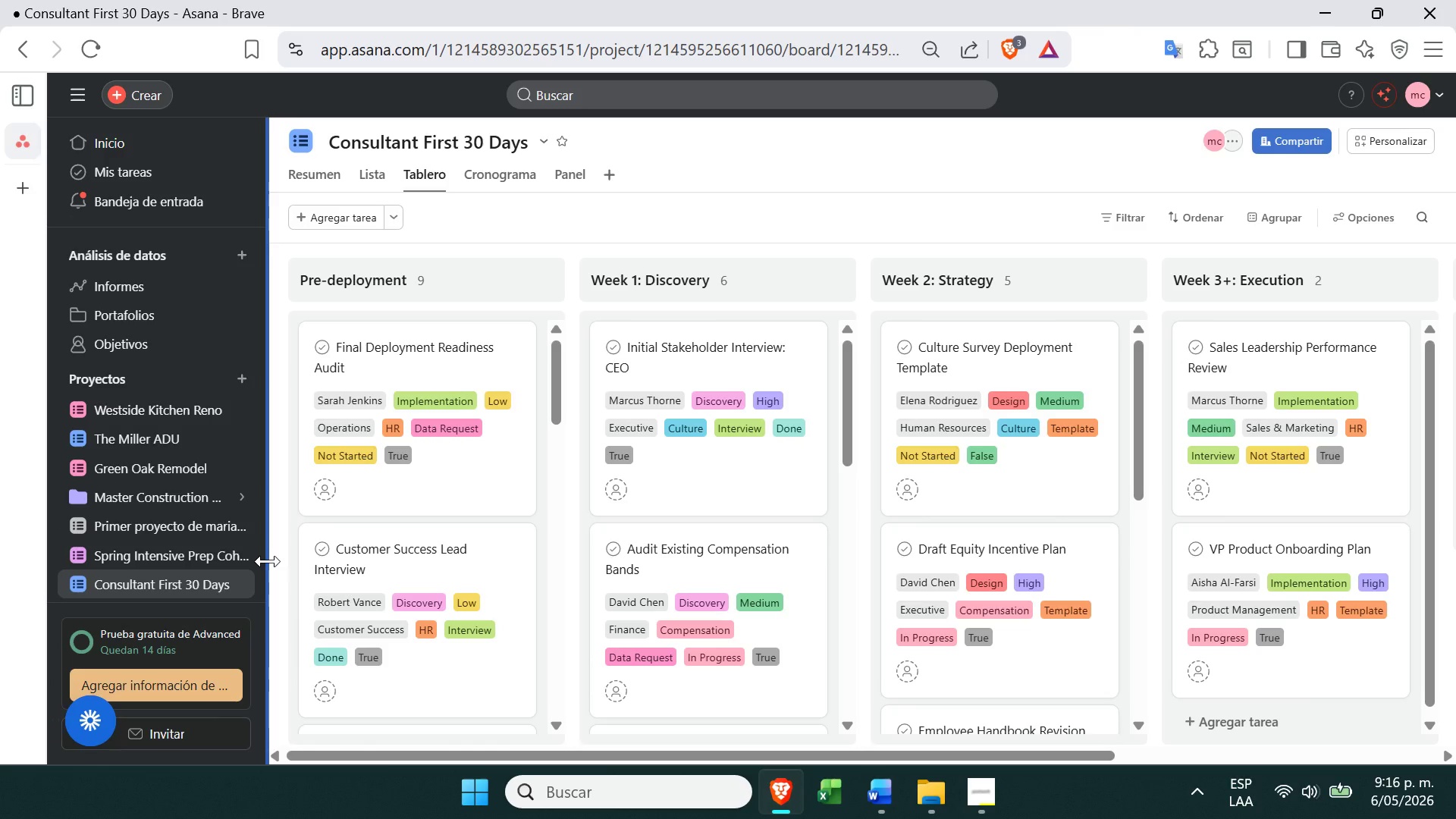 
mouse_move([378, 541])
 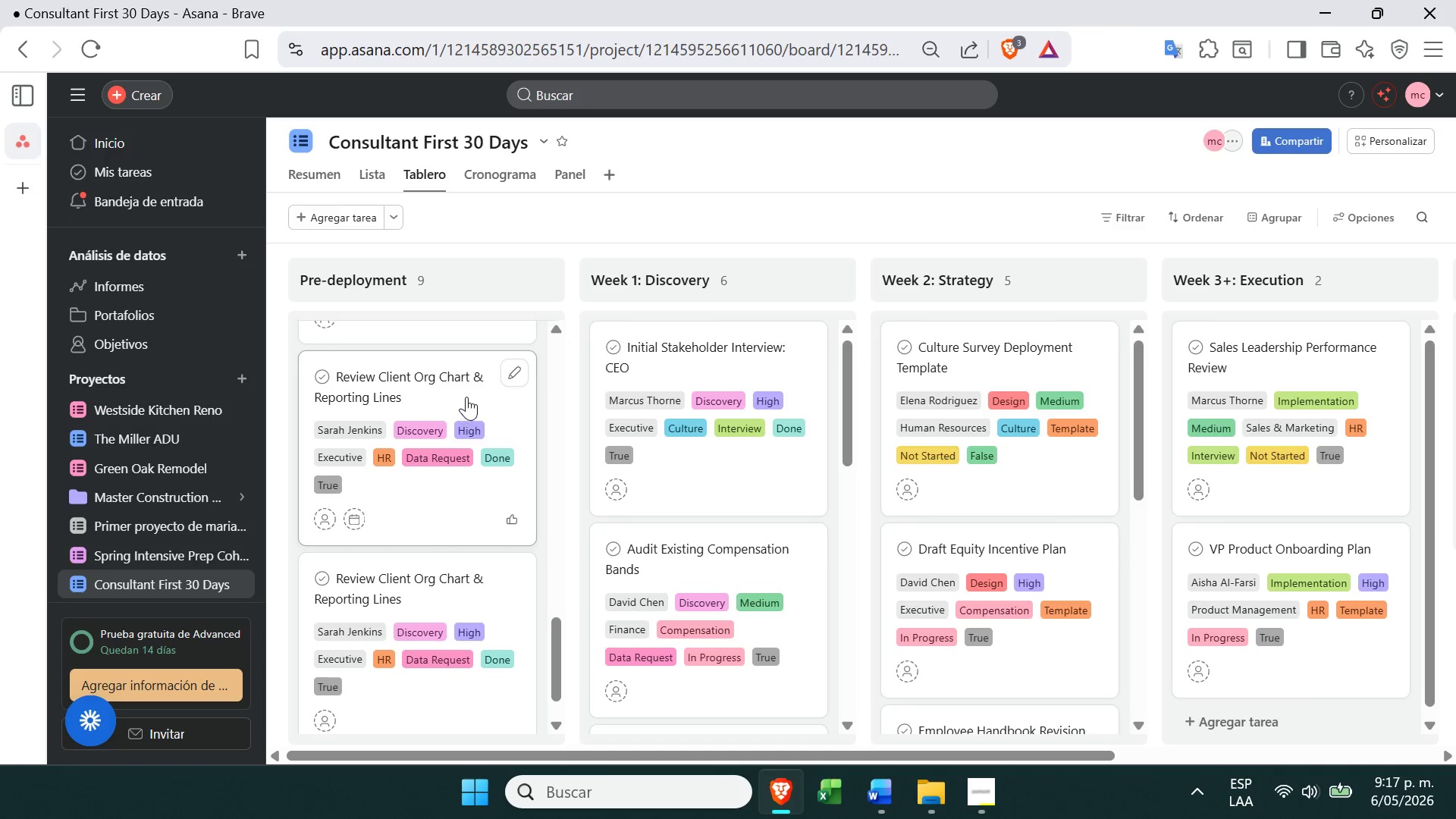 
left_click([472, 397])
 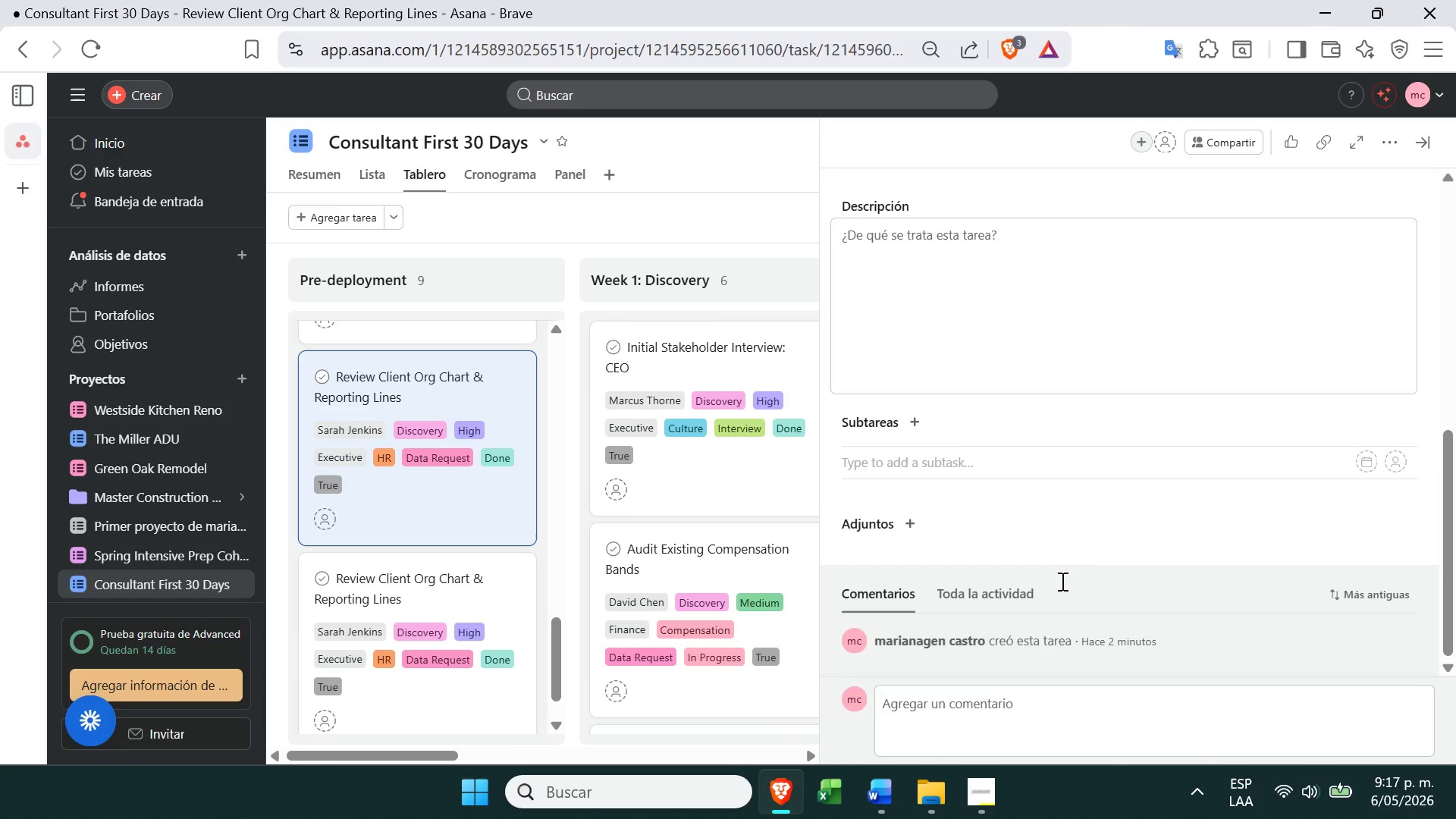 
mouse_move([1119, 452])
 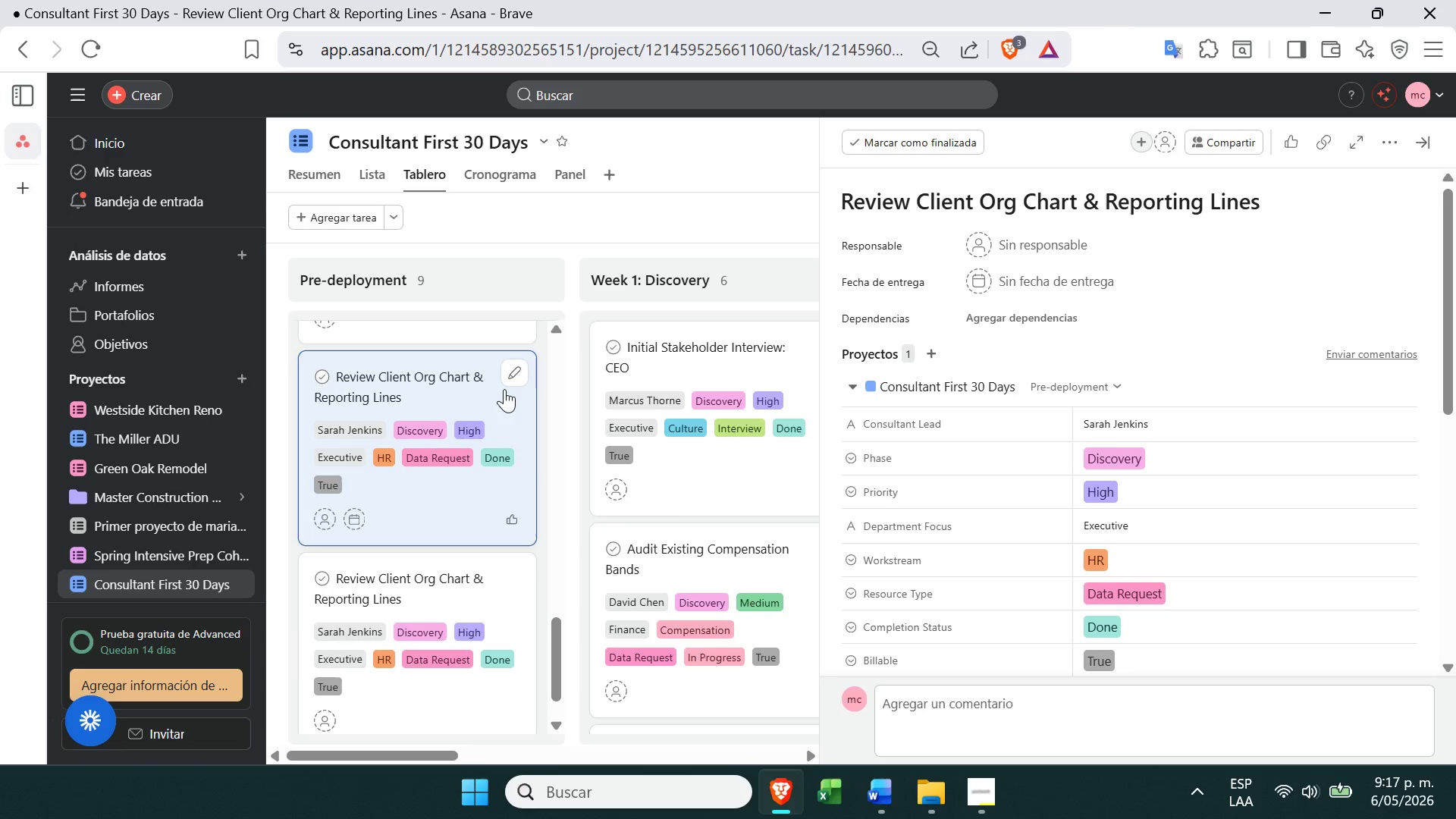 
left_click([510, 380])
 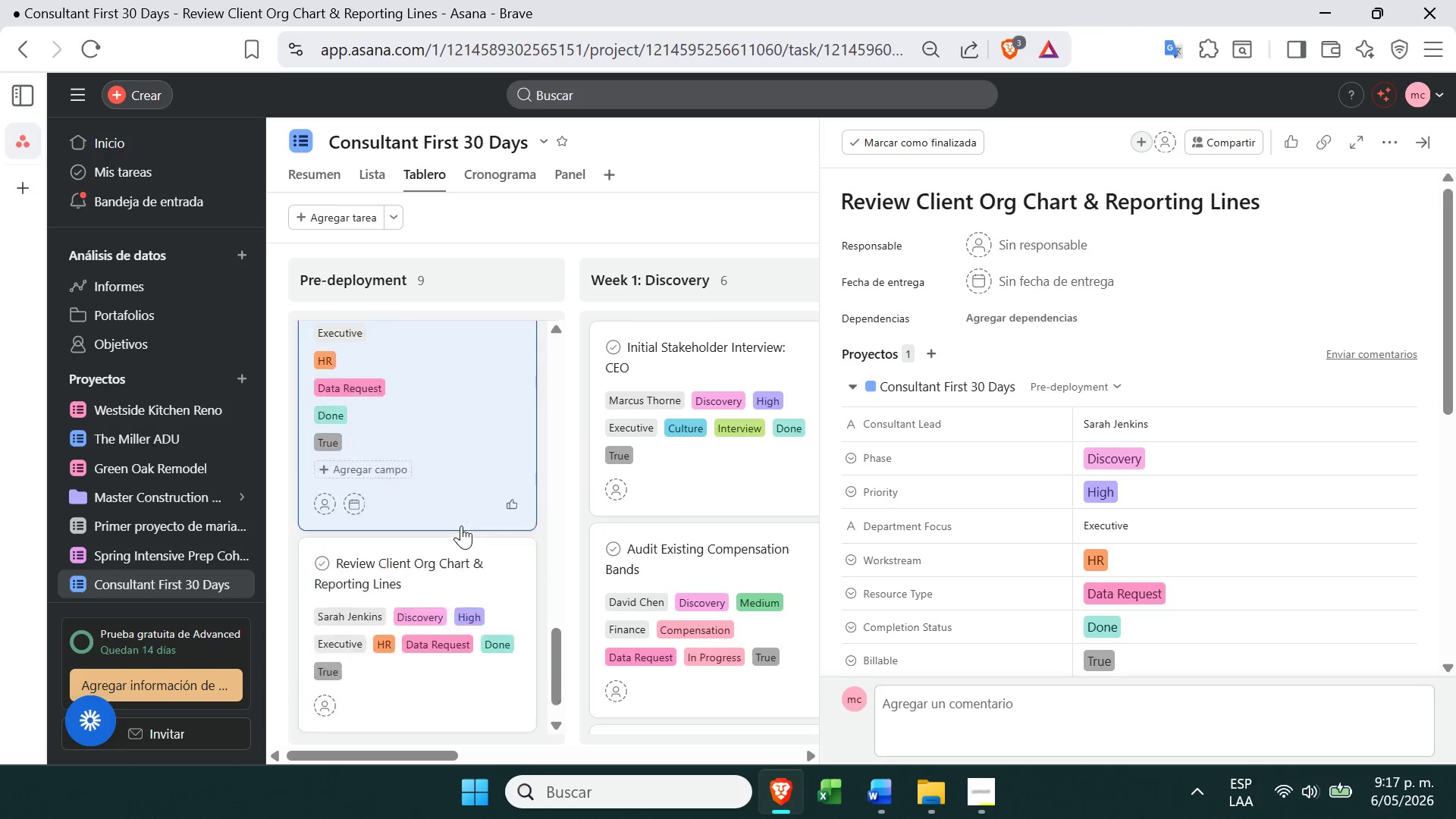 
right_click([461, 526])
 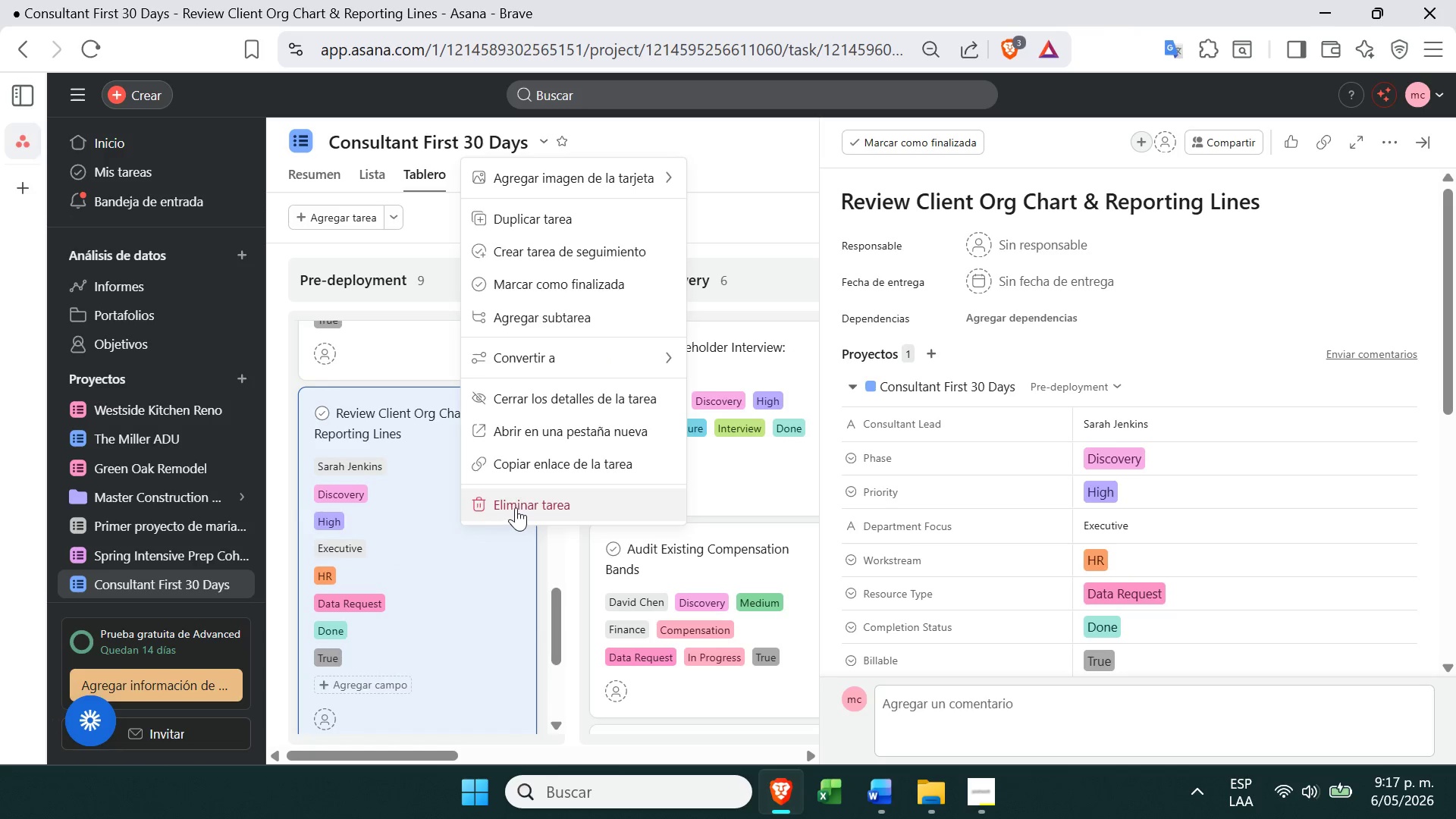 
left_click([514, 510])
 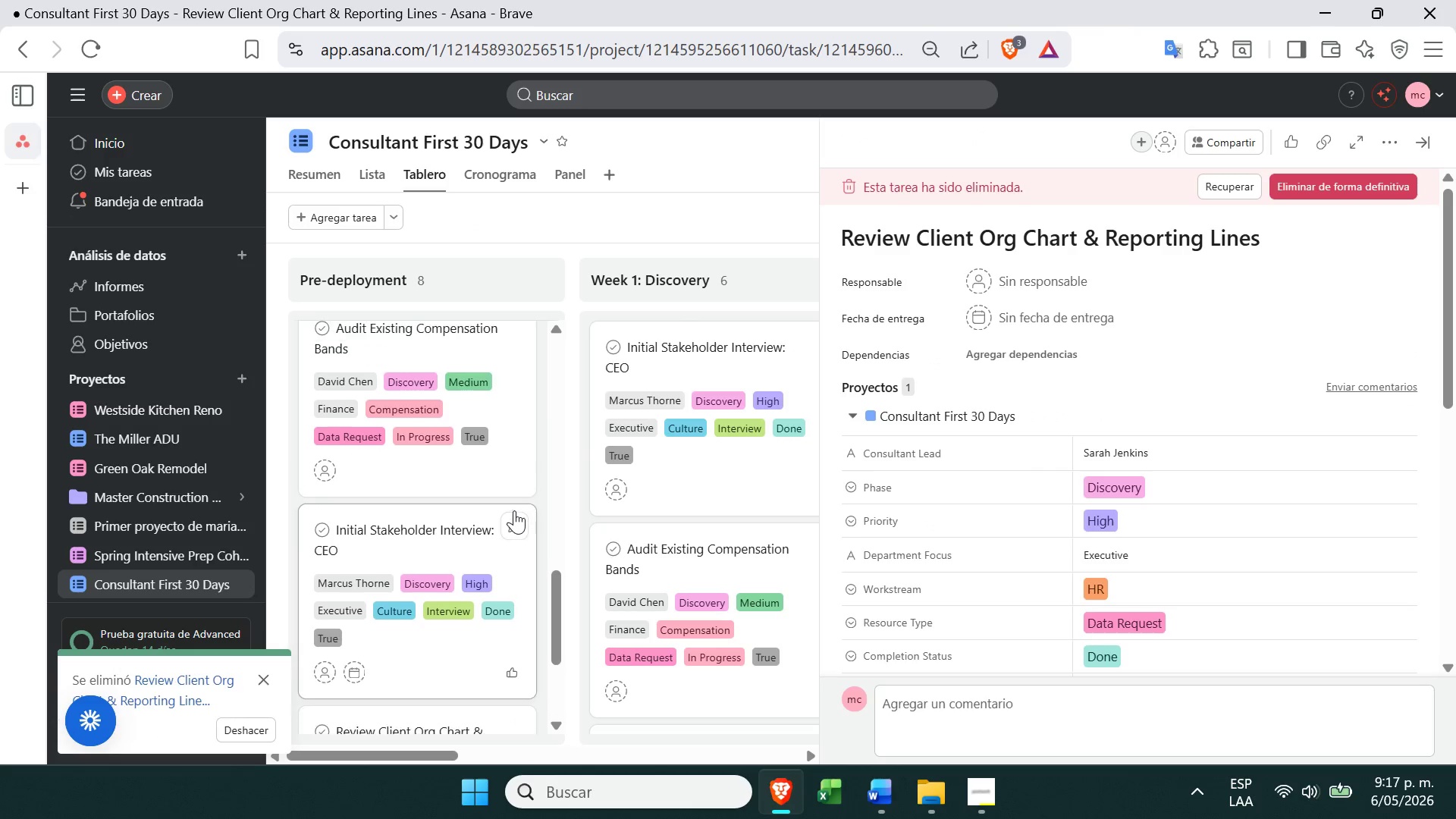 
wait(8.36)
 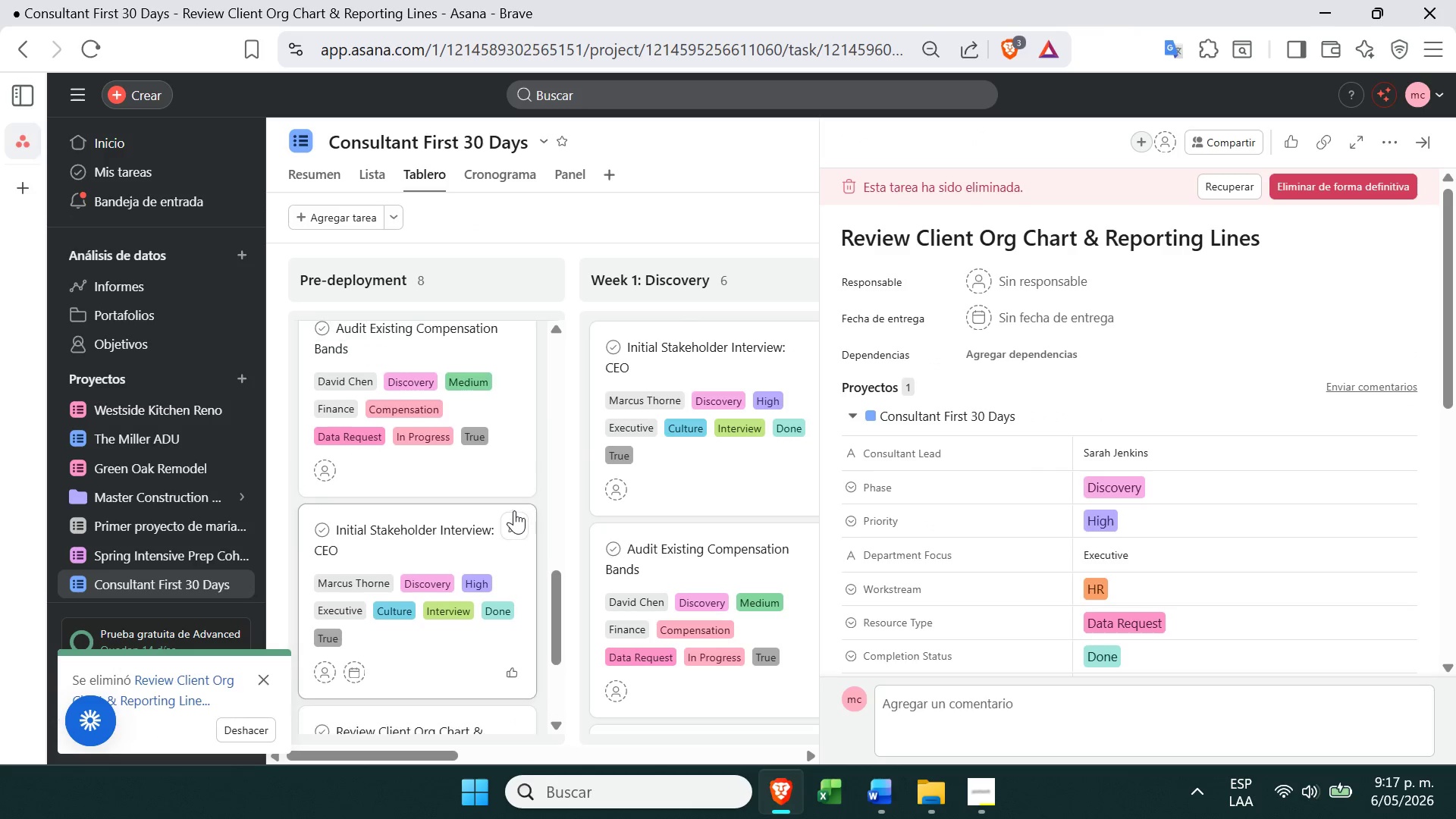 
right_click([482, 565])
 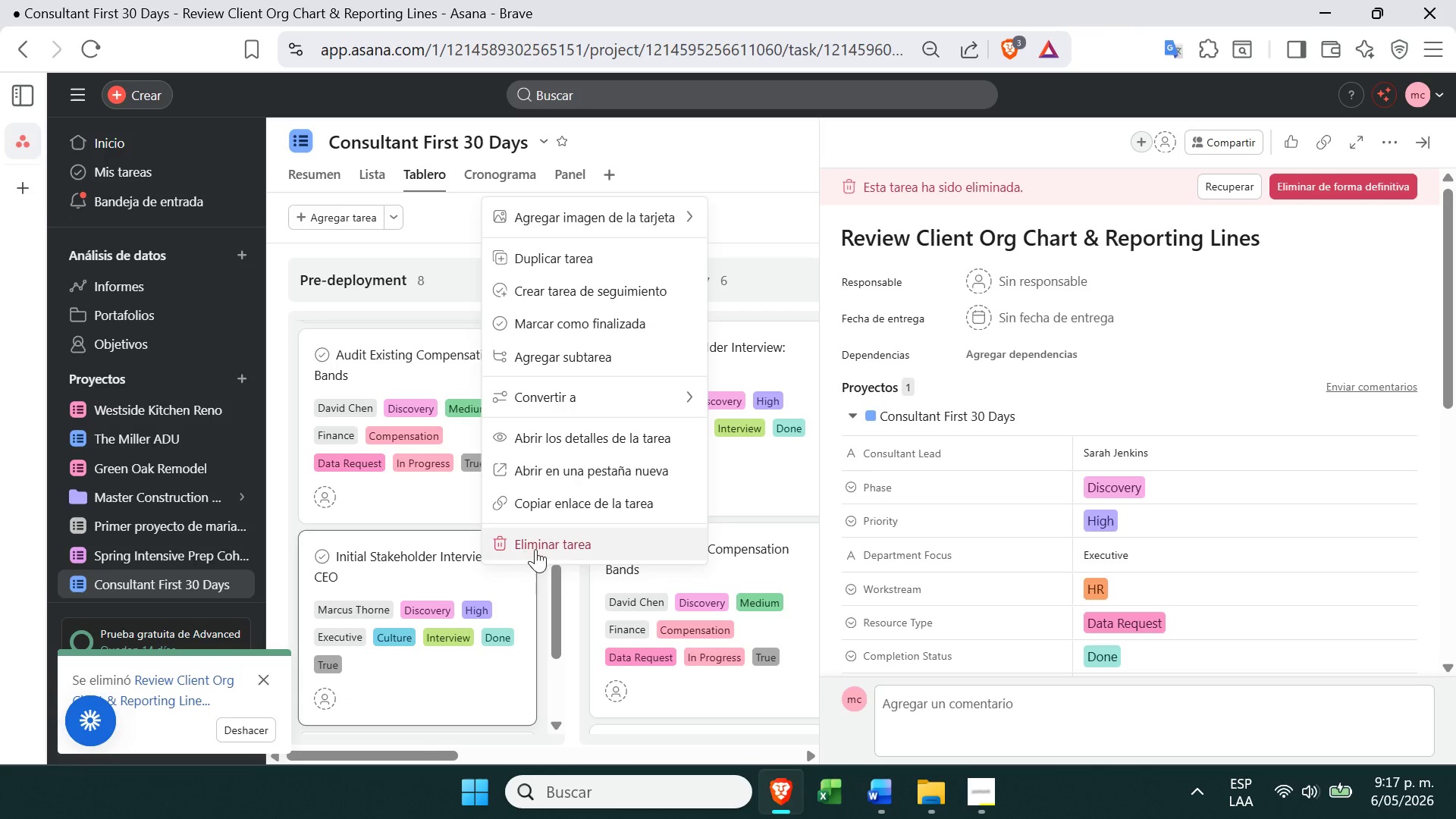 
left_click([537, 551])
 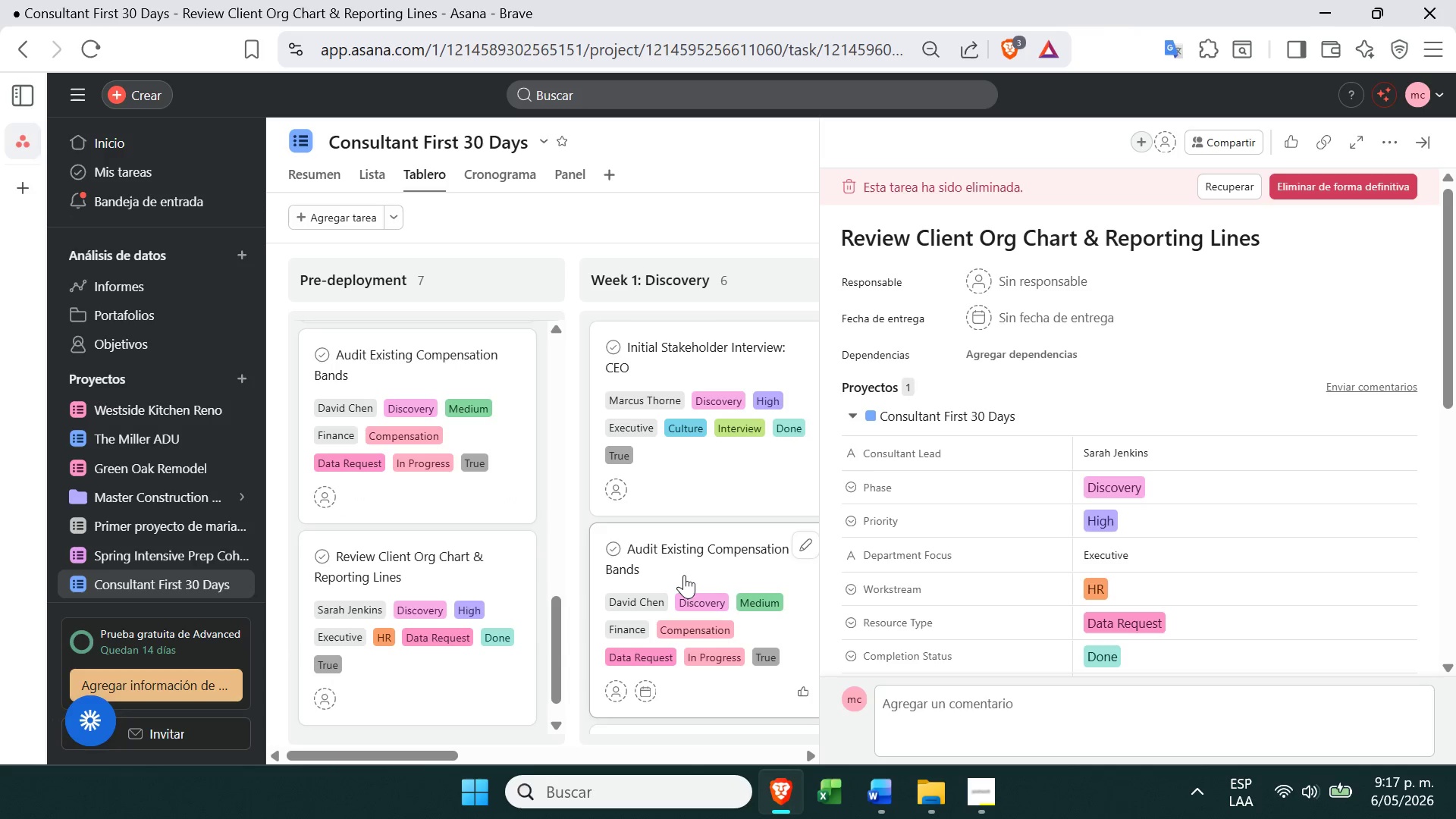 
wait(5.77)
 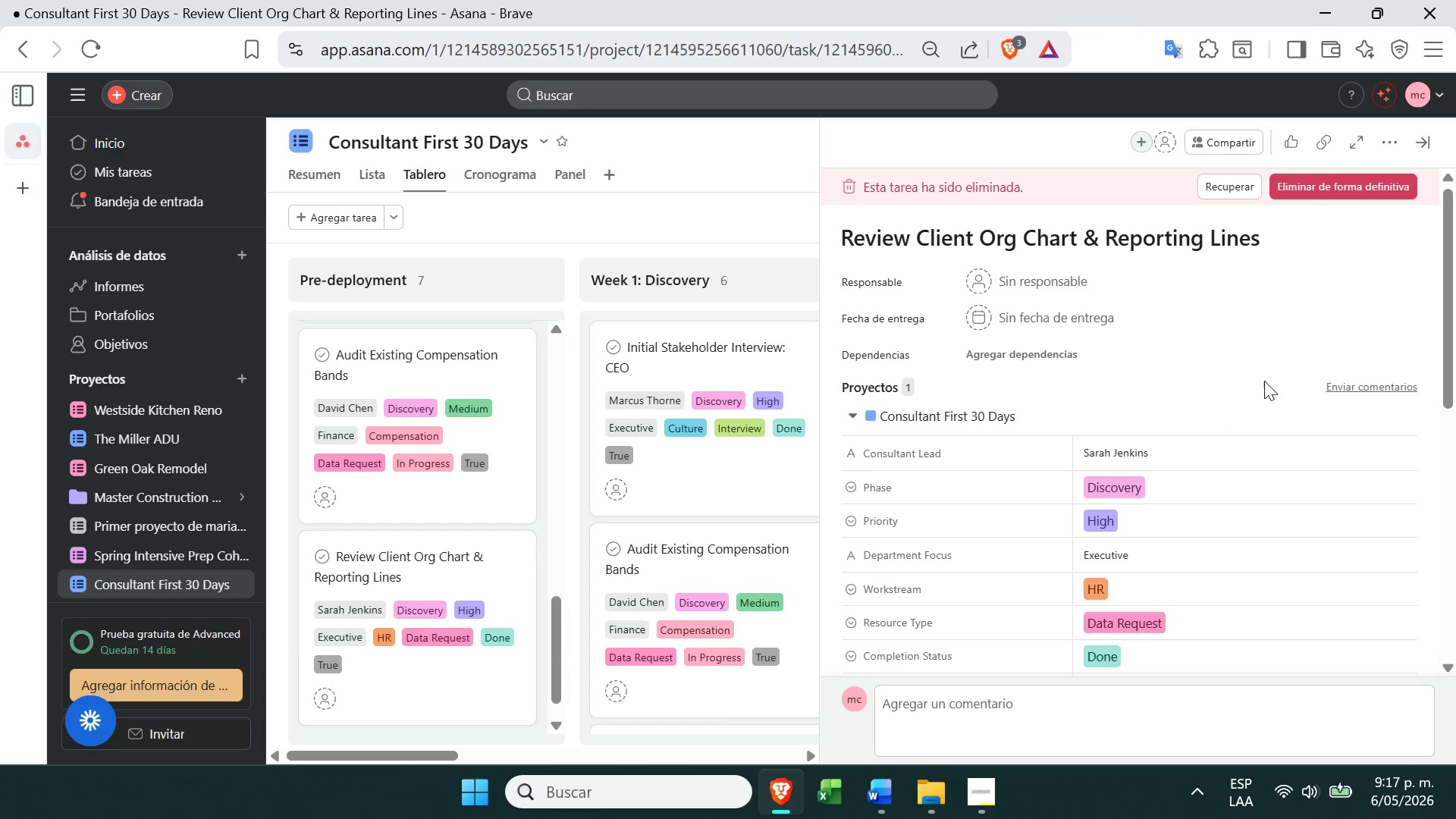 
right_click([431, 371])
 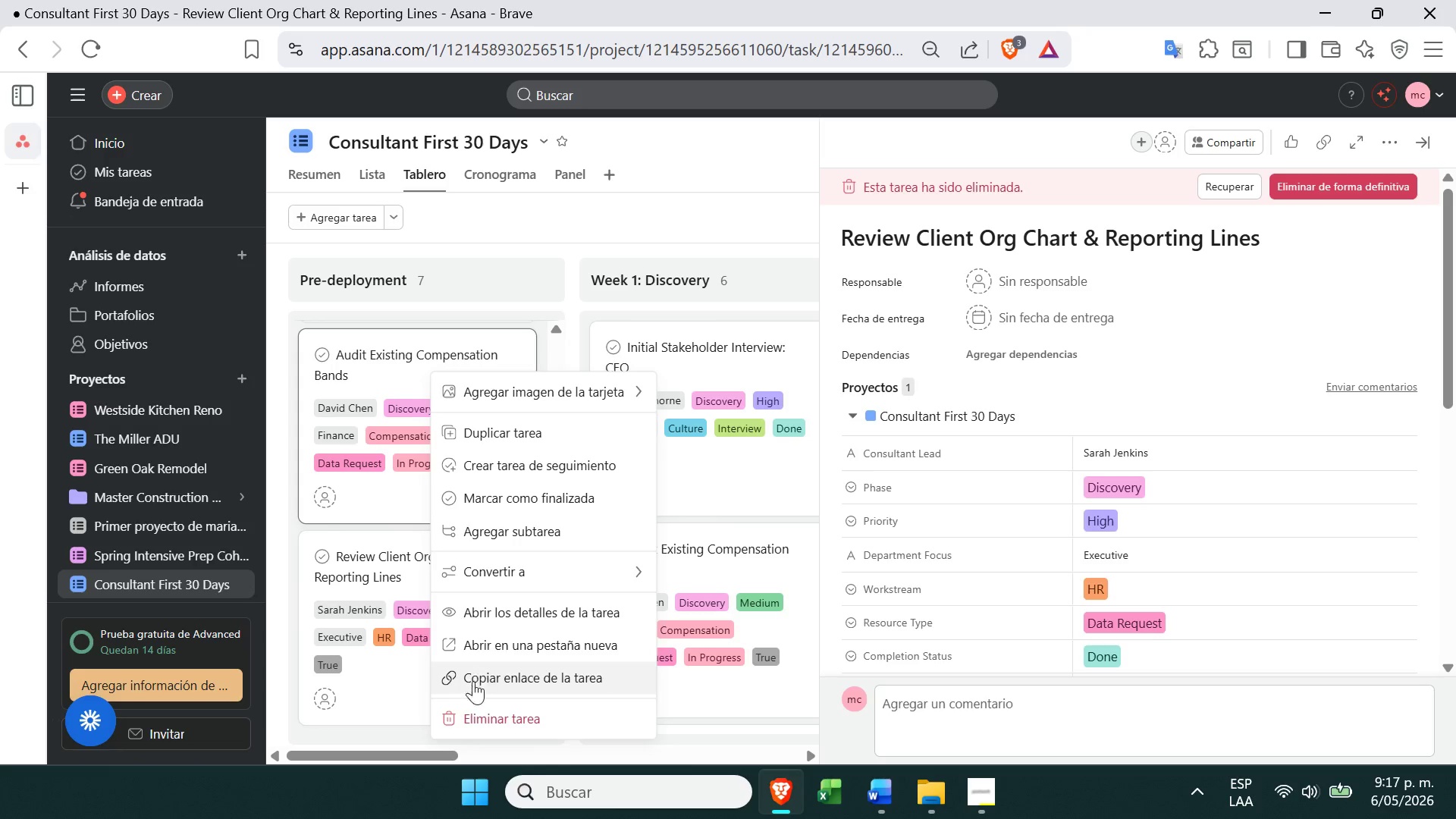 
left_click([472, 707])
 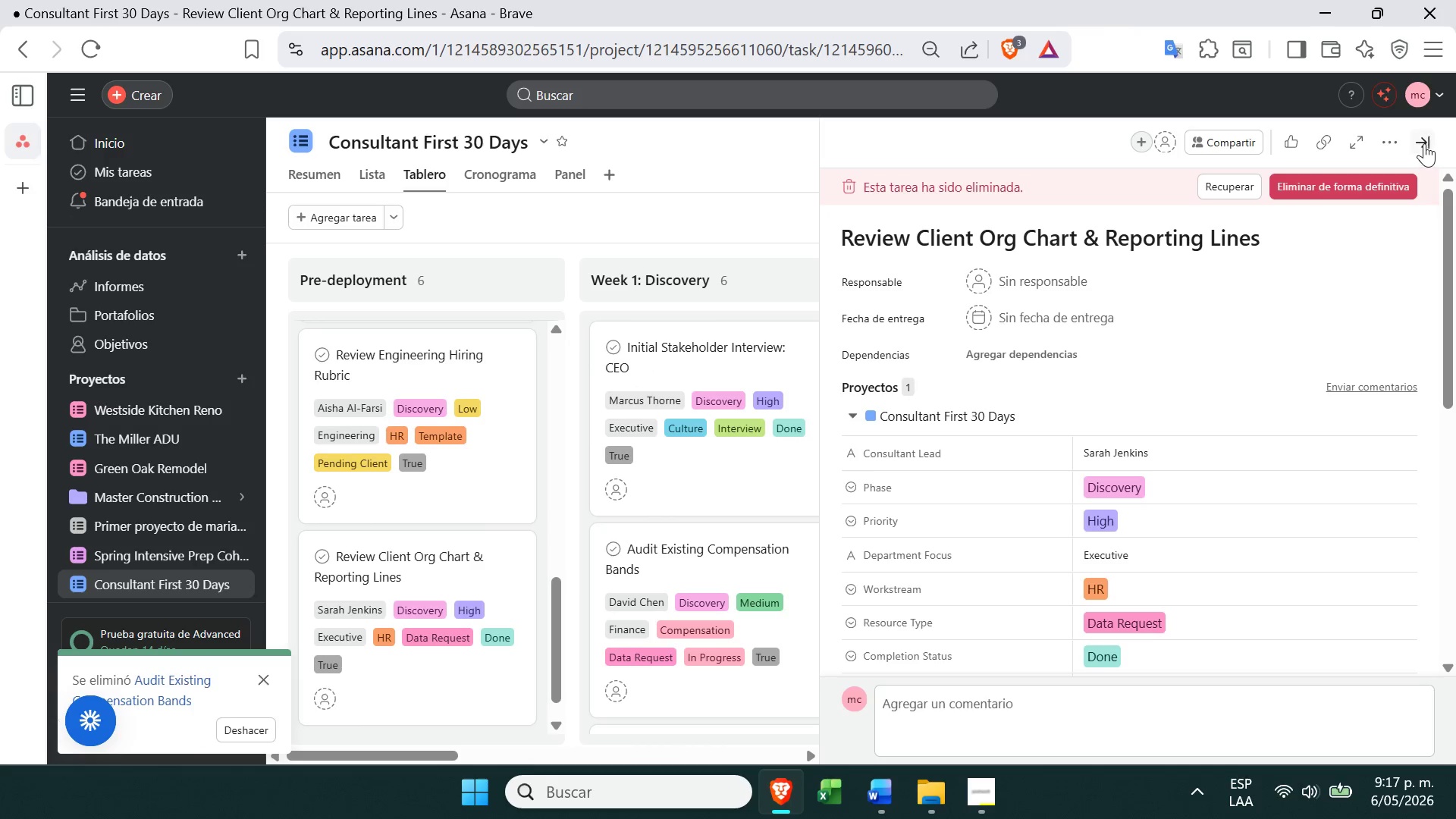 
left_click([1344, 190])
 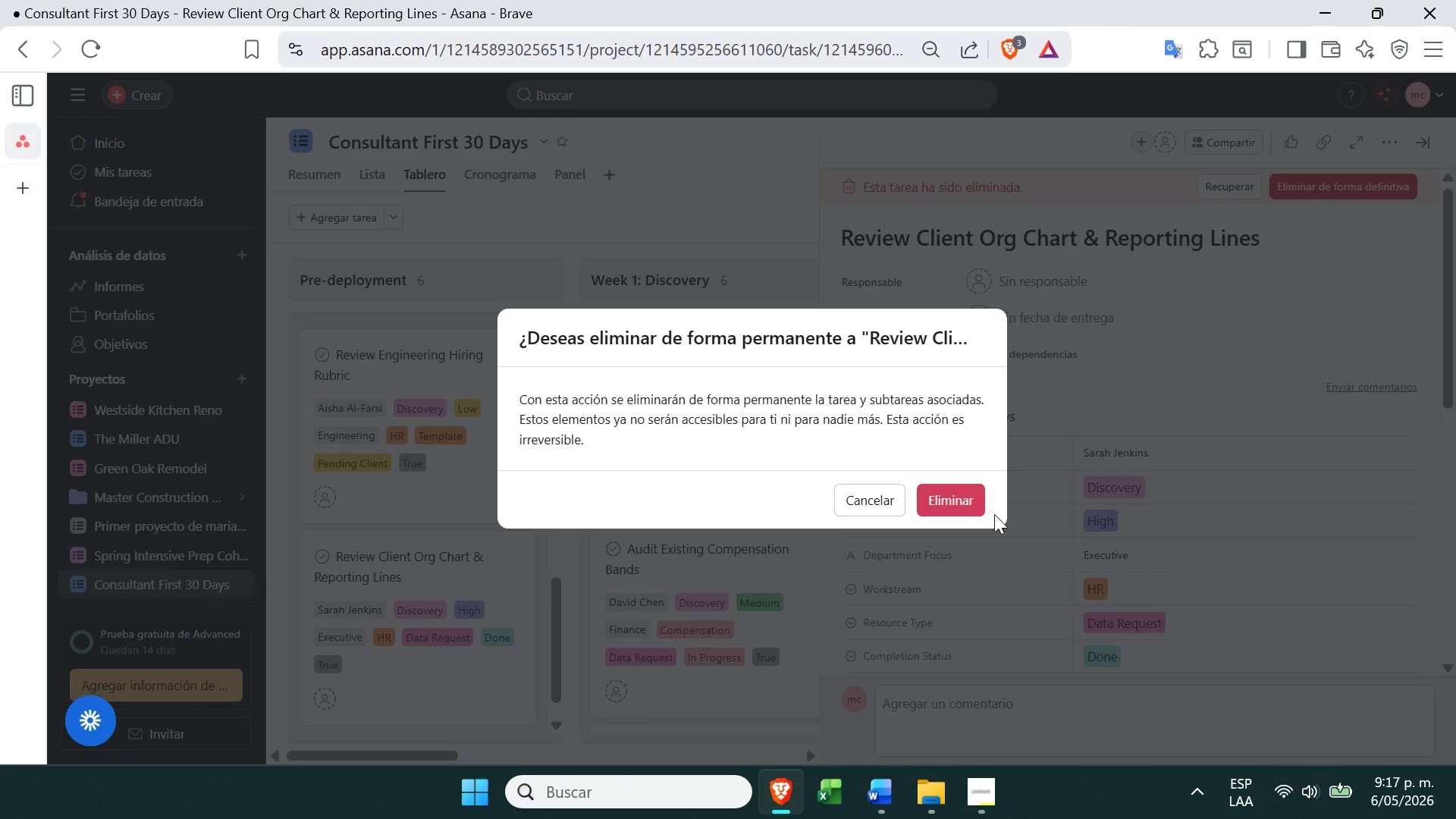 
left_click([968, 504])
 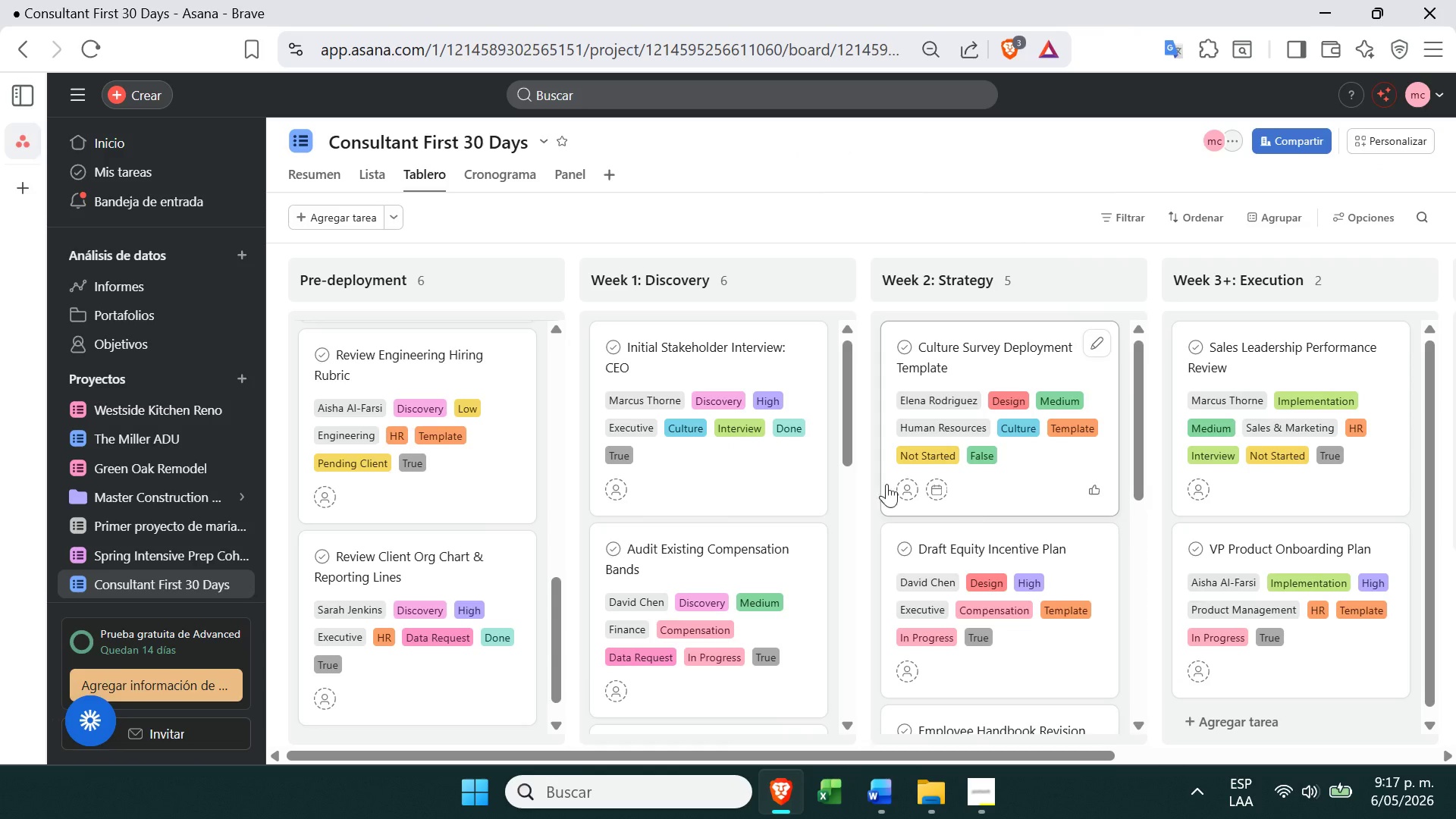 
mouse_move([430, 428])
 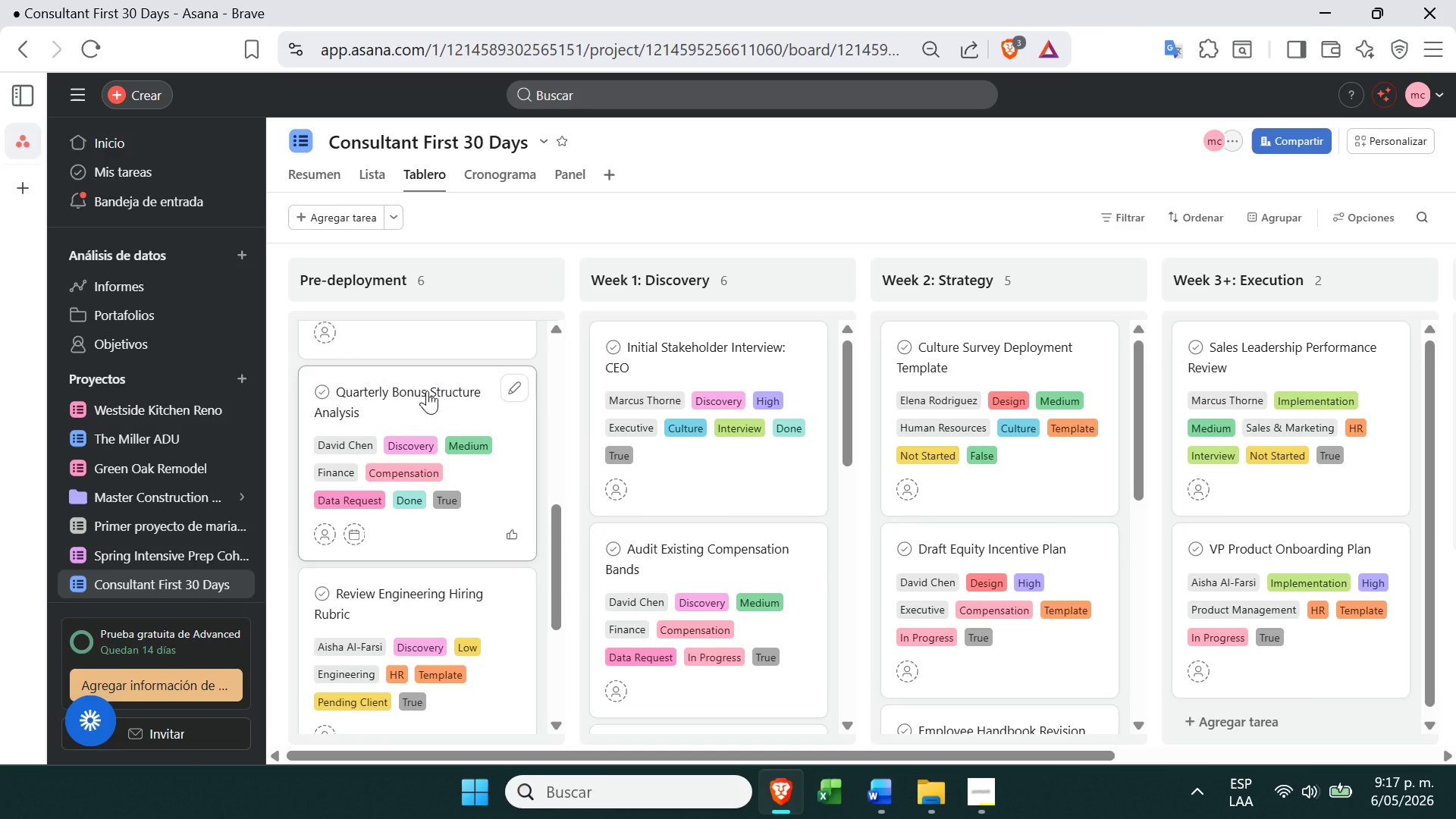 
wait(10.57)
 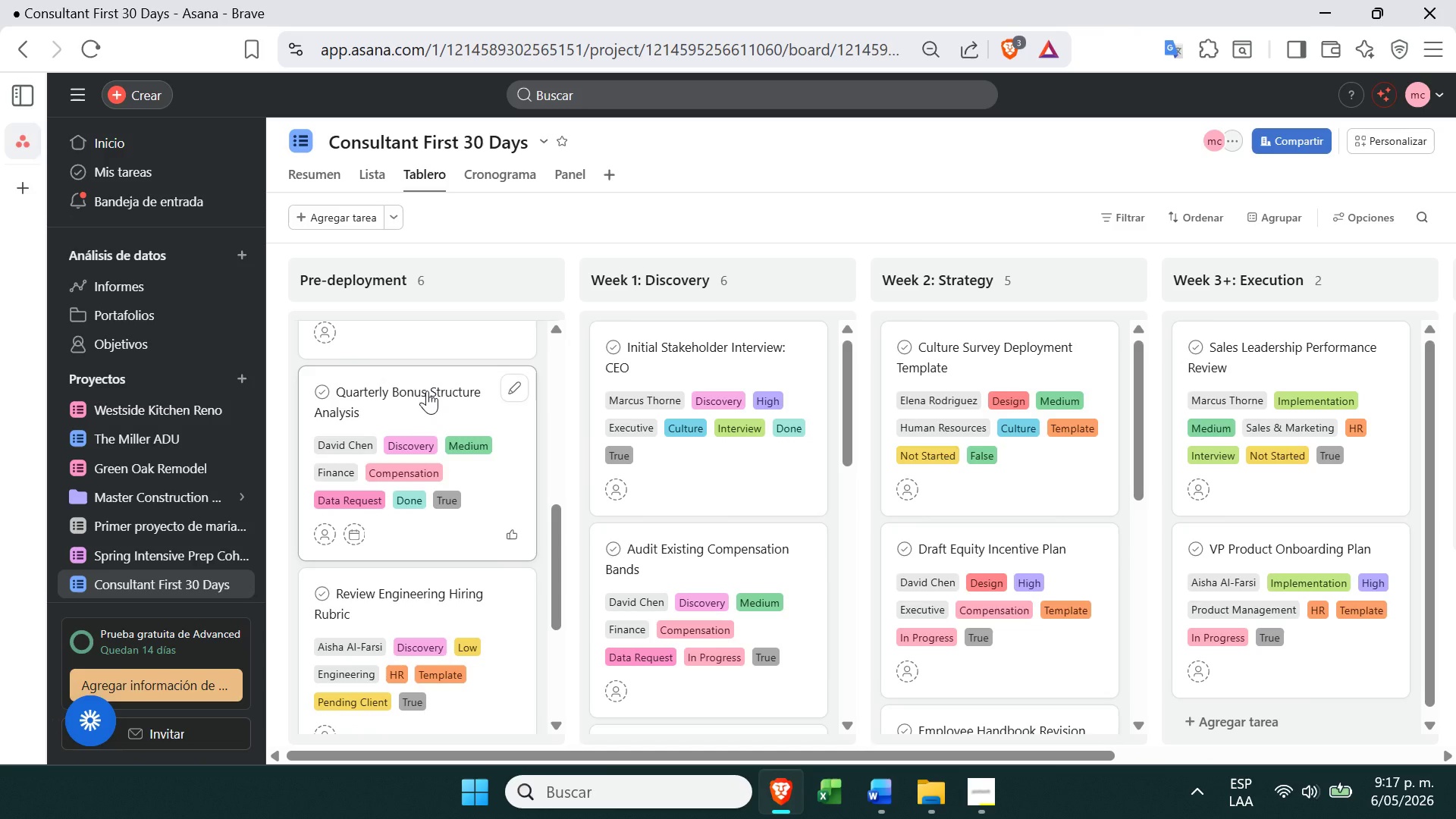 
mouse_move([578, 443])
 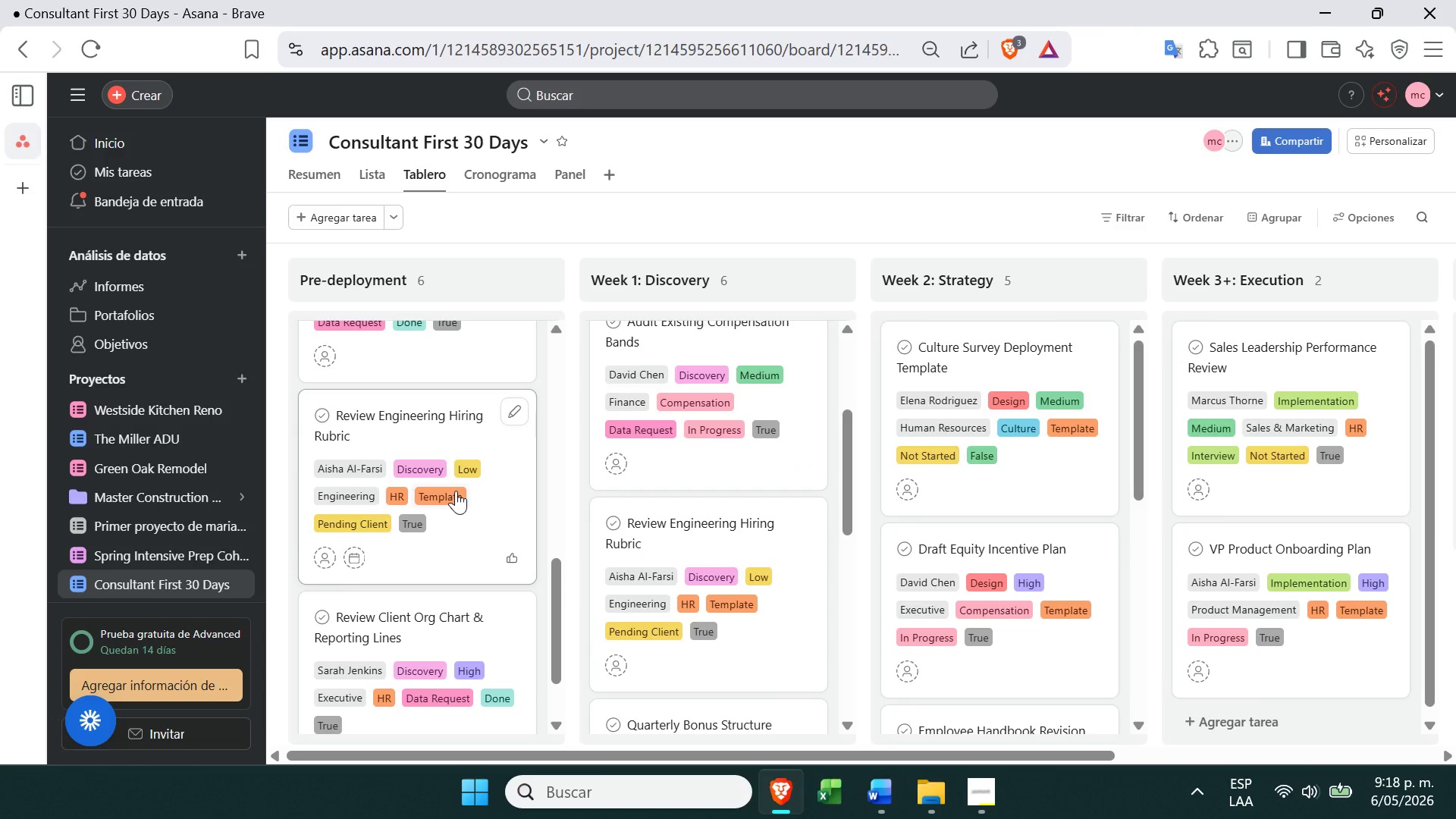 
mouse_move([516, 494])
 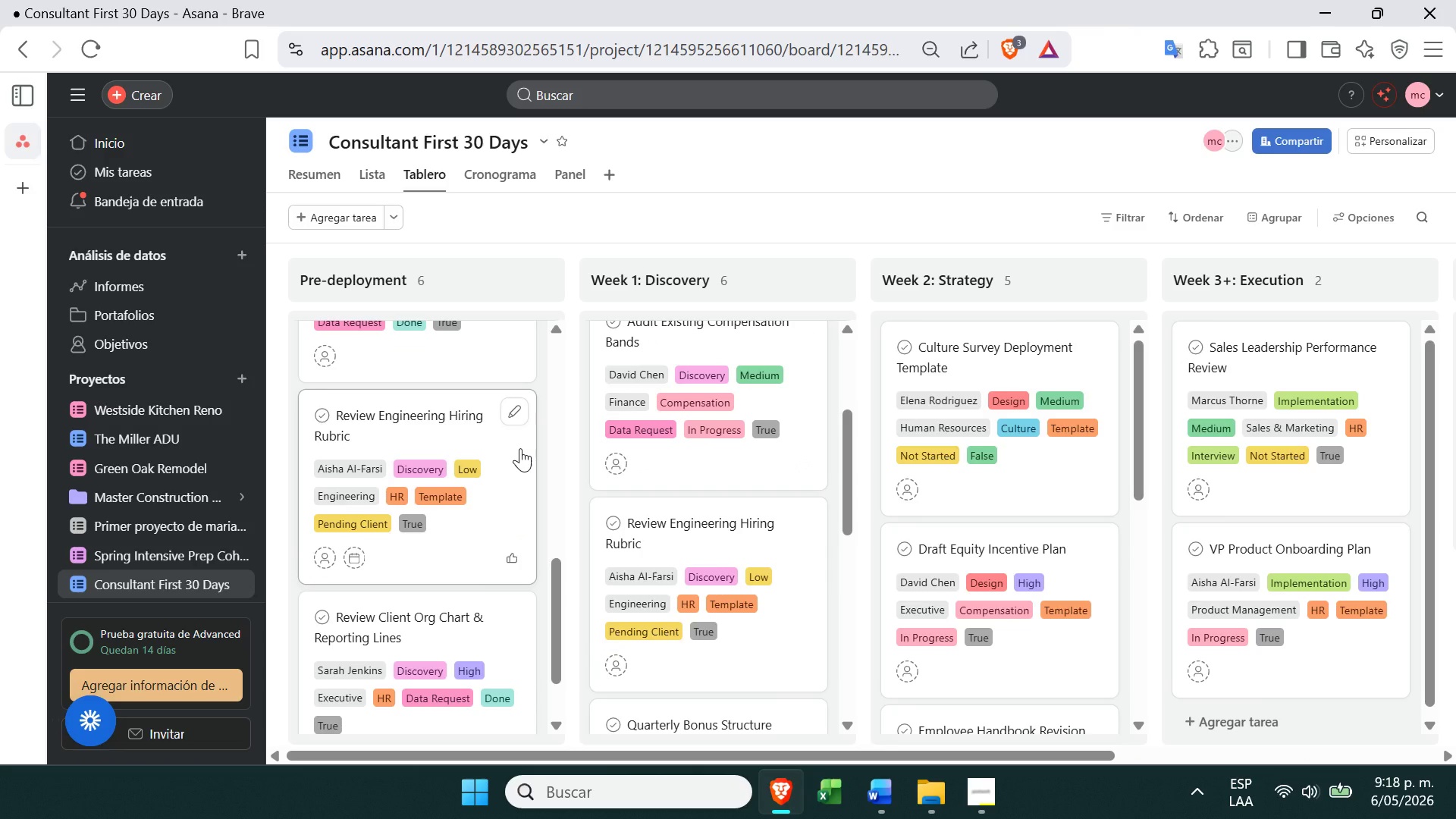 
right_click([520, 448])
 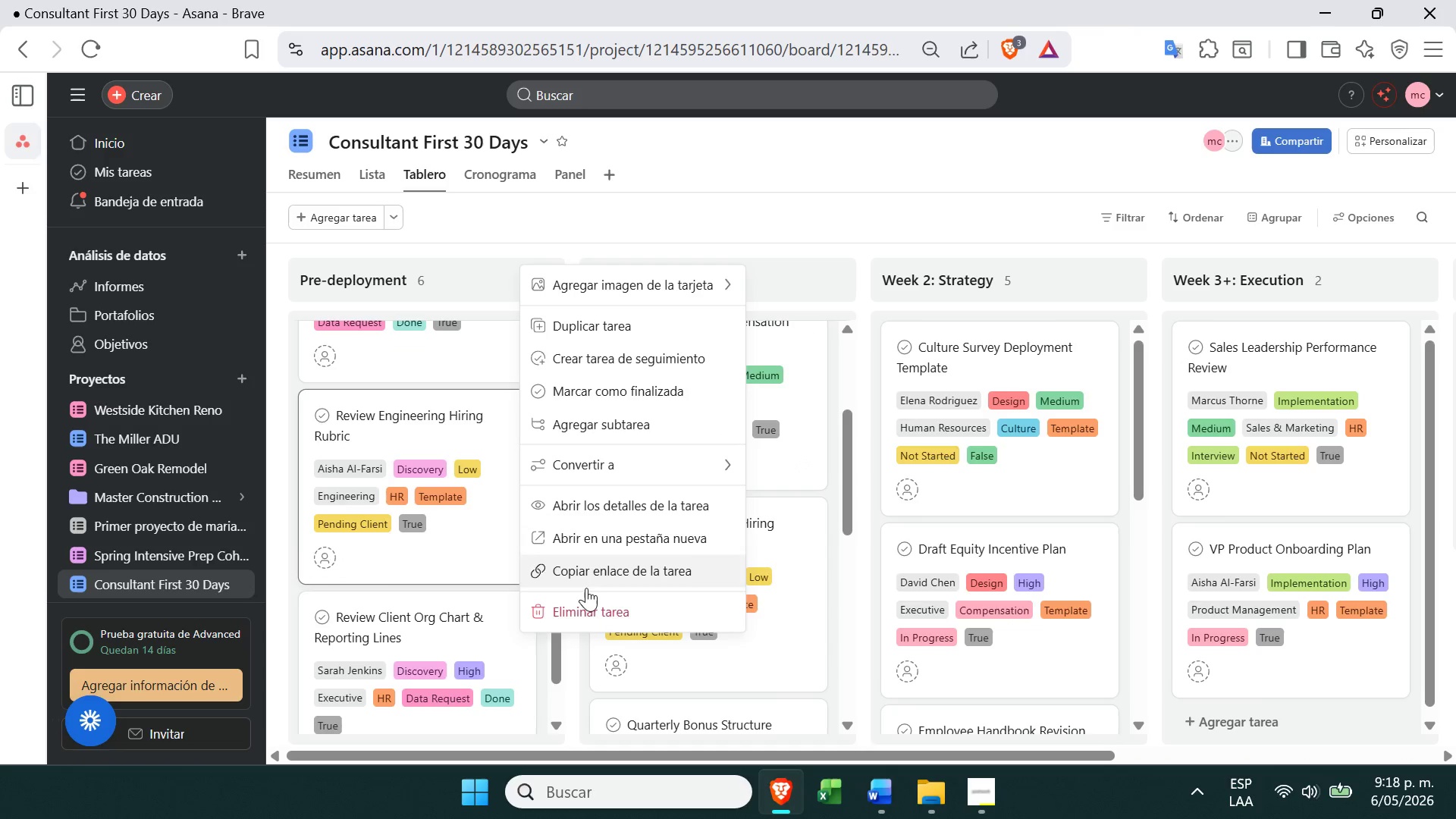 
left_click([577, 605])
 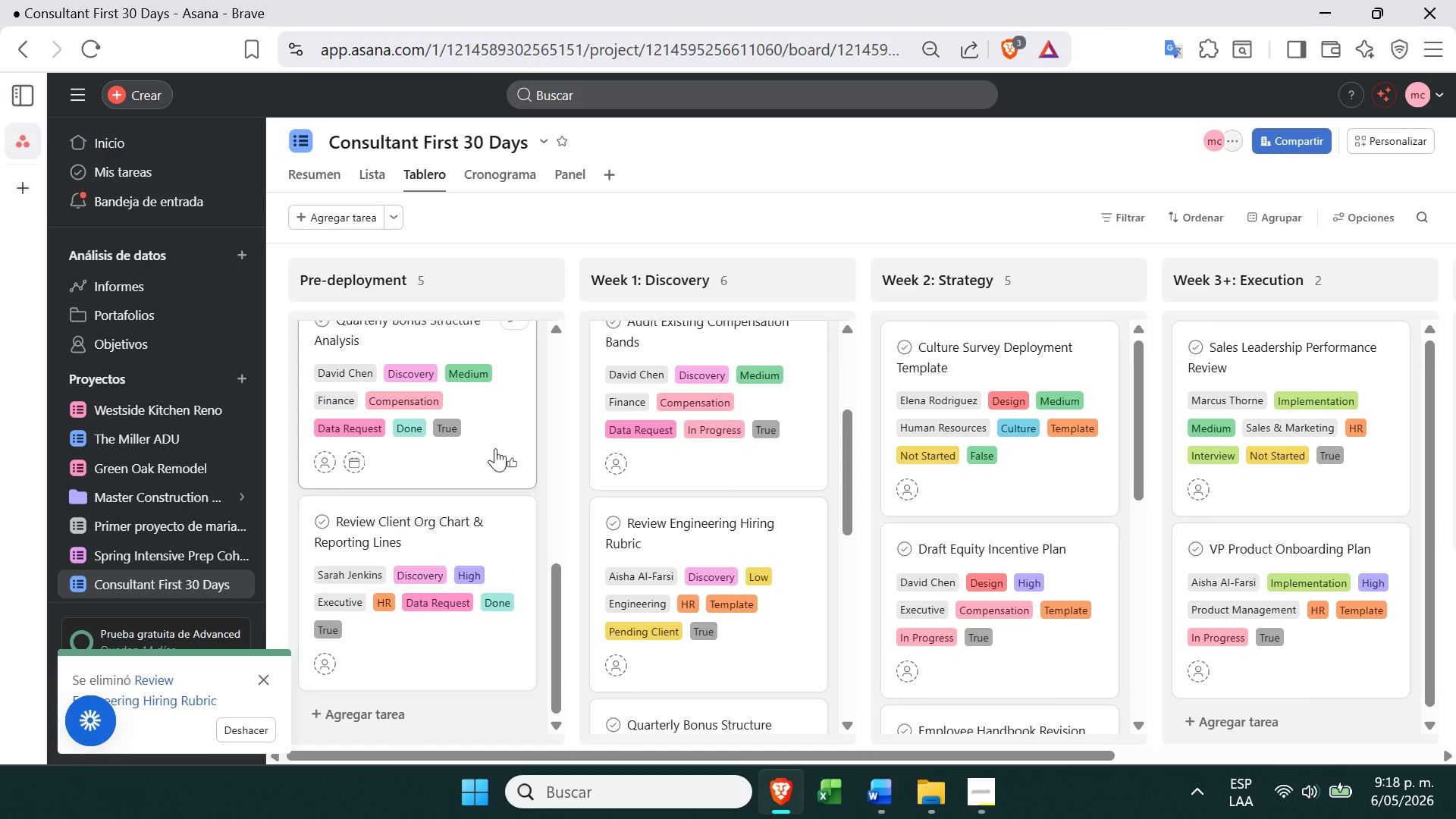 
mouse_move([629, 391])
 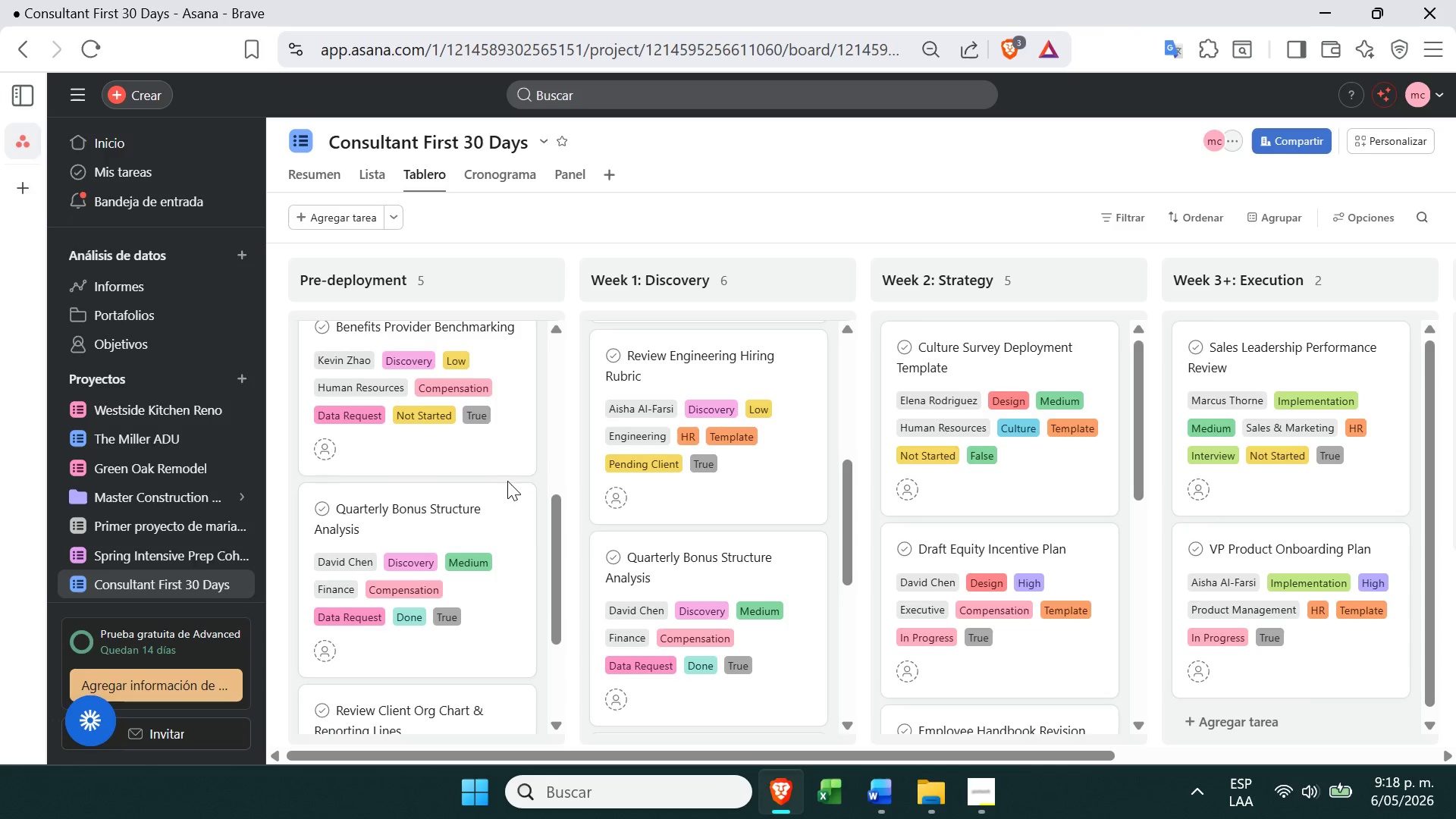 
wait(6.29)
 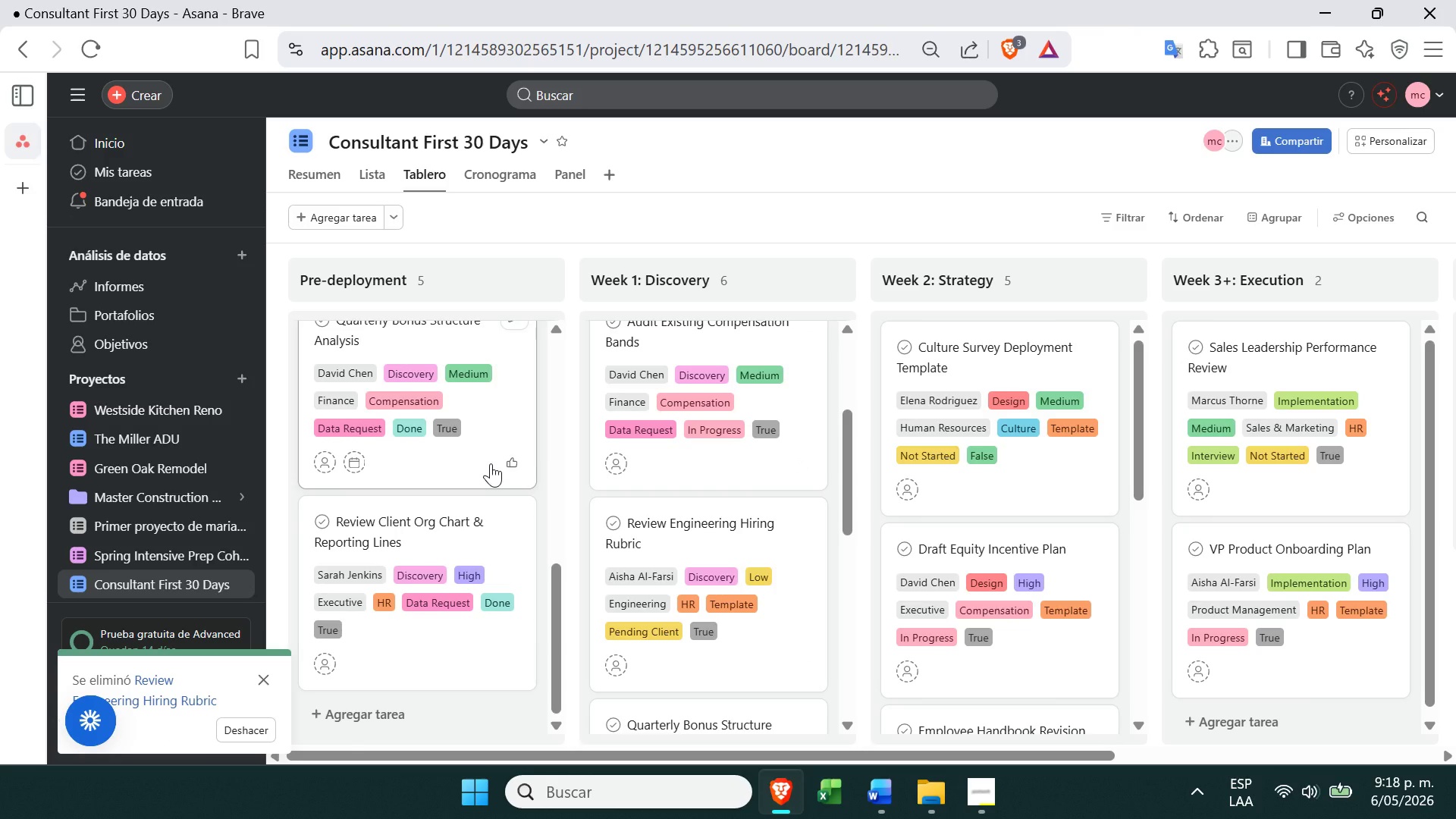 
right_click([501, 582])
 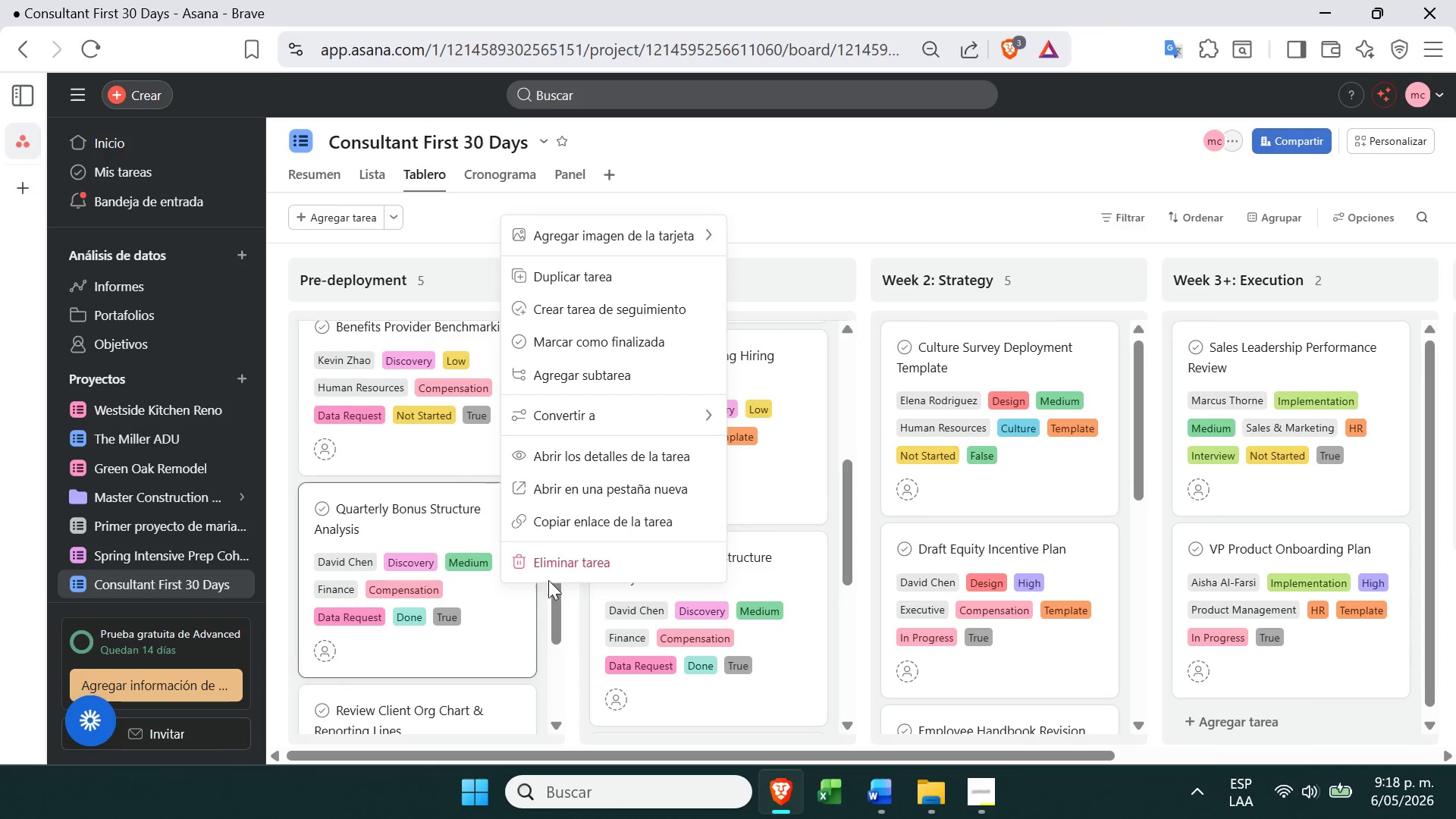 
left_click([579, 573])
 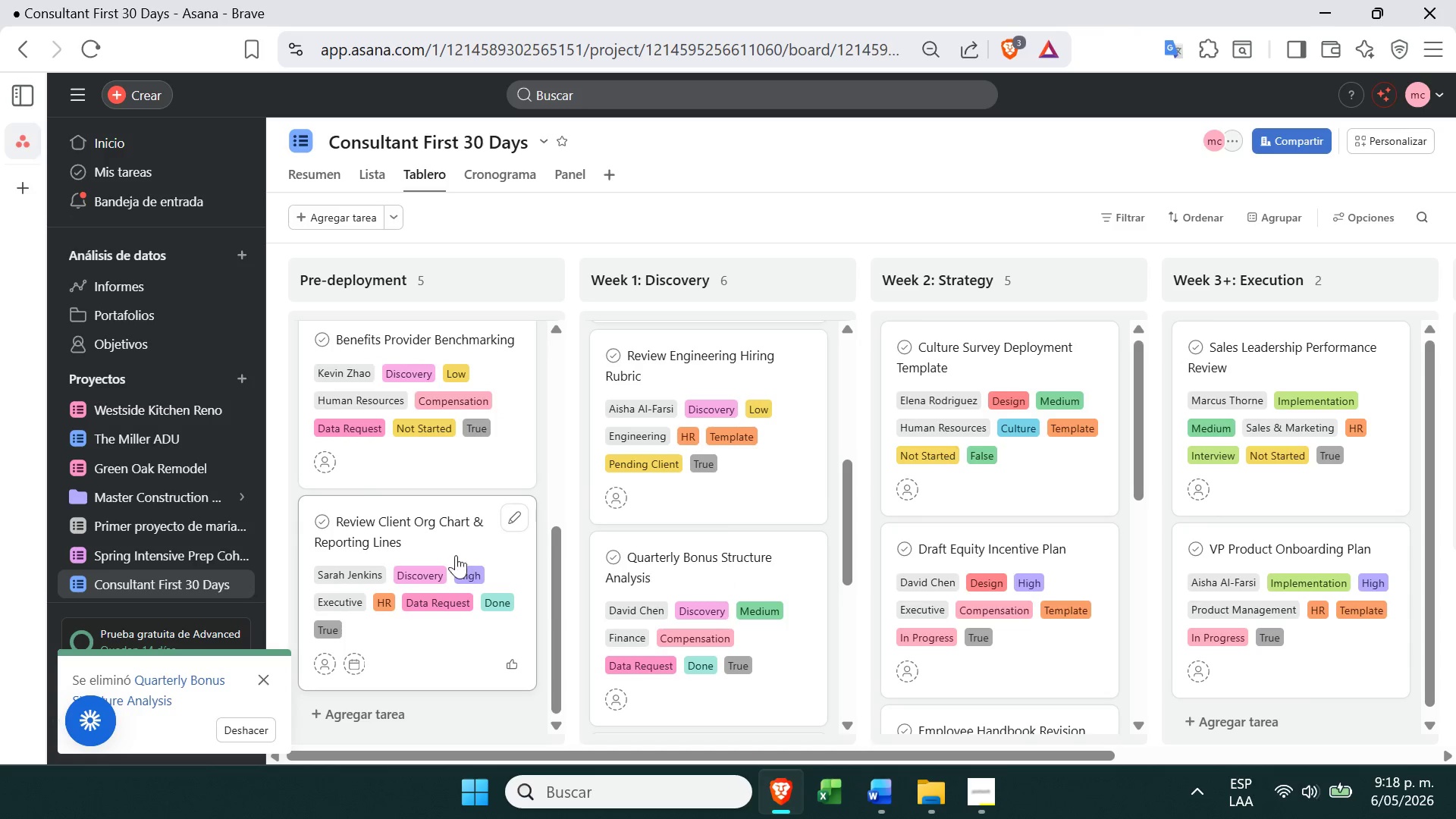 
mouse_move([655, 560])
 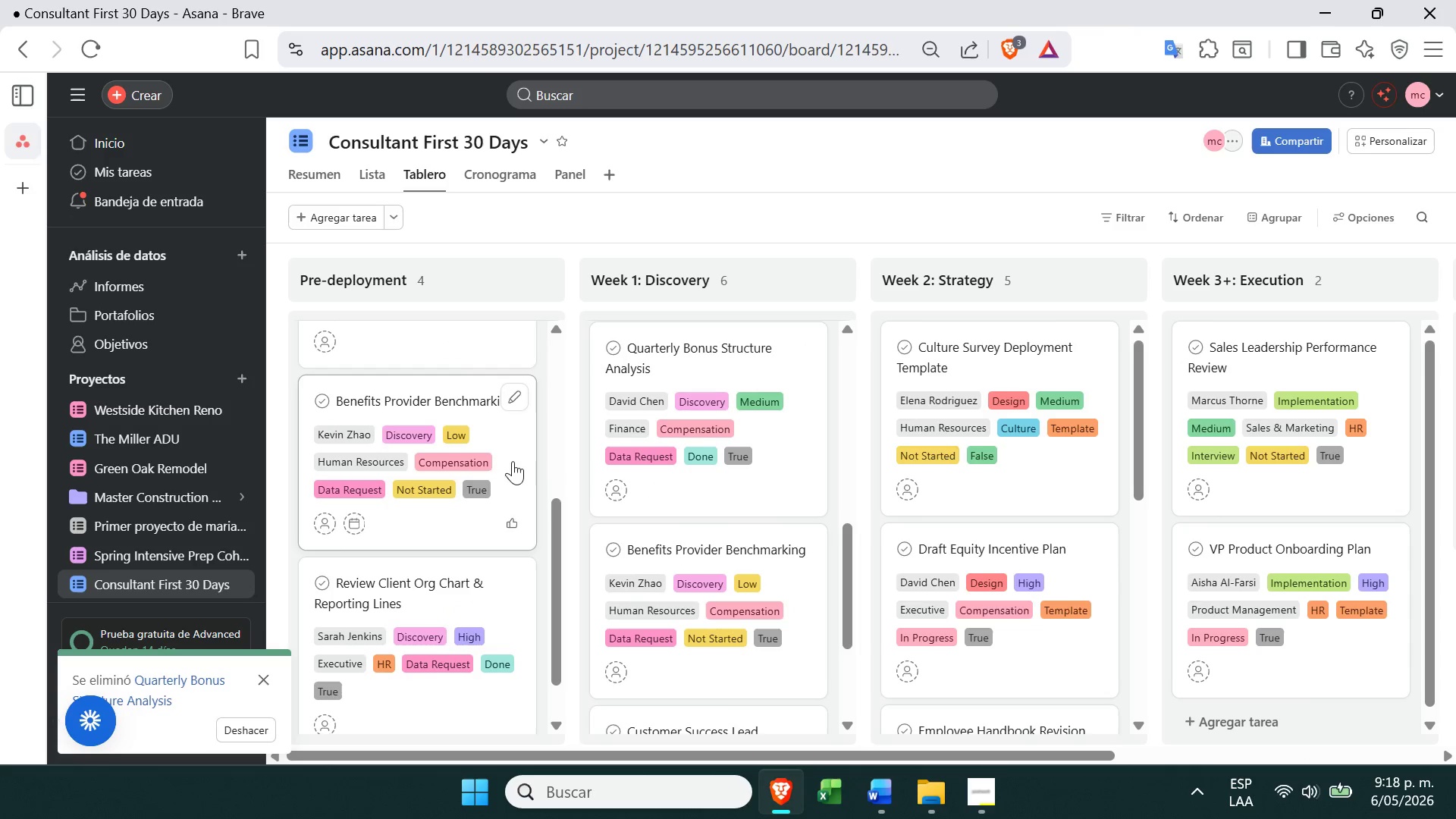 
right_click([800, 576])
 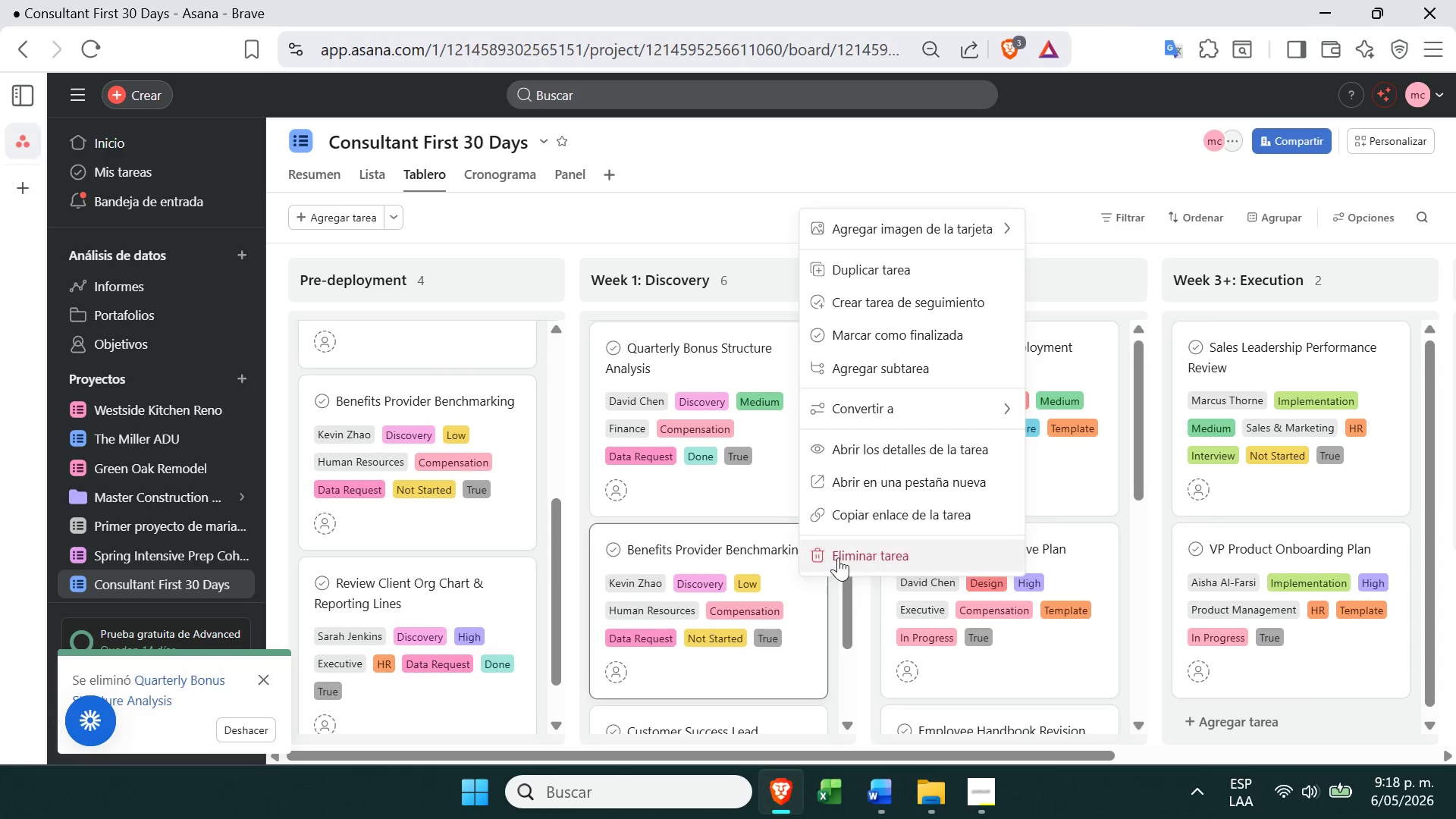 
left_click([841, 557])
 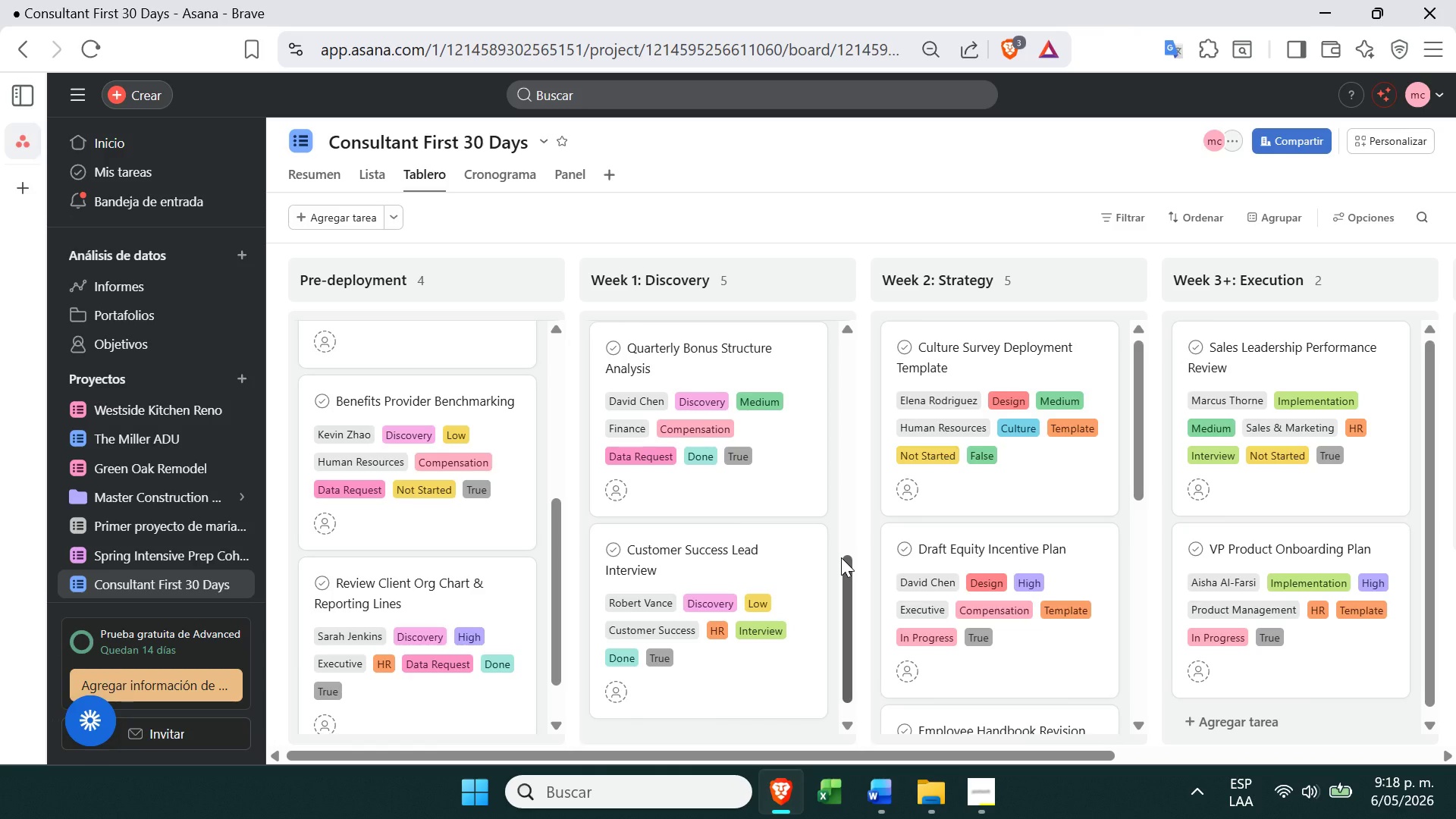 
wait(7.53)
 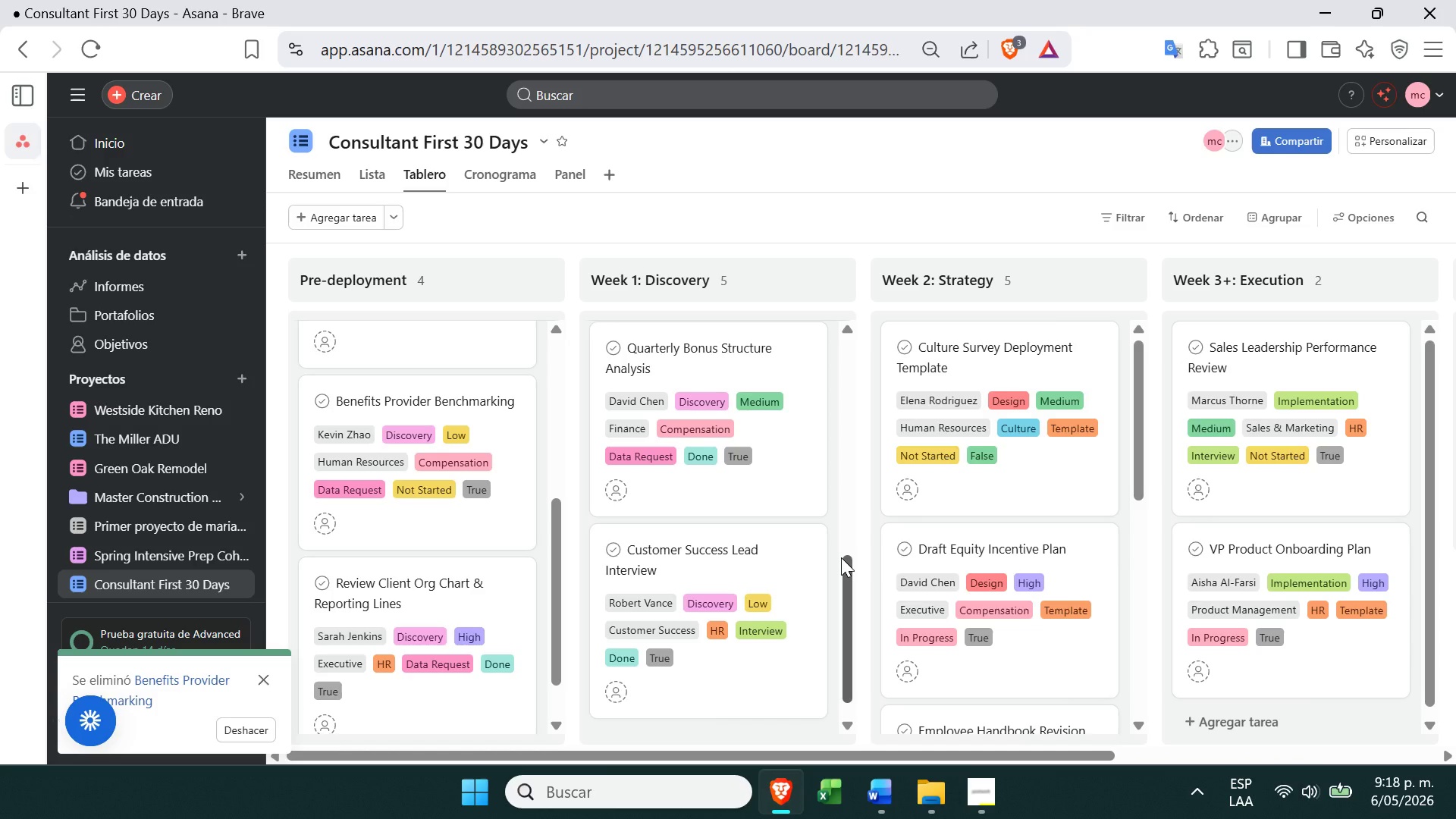 
mouse_move([1279, 497])
 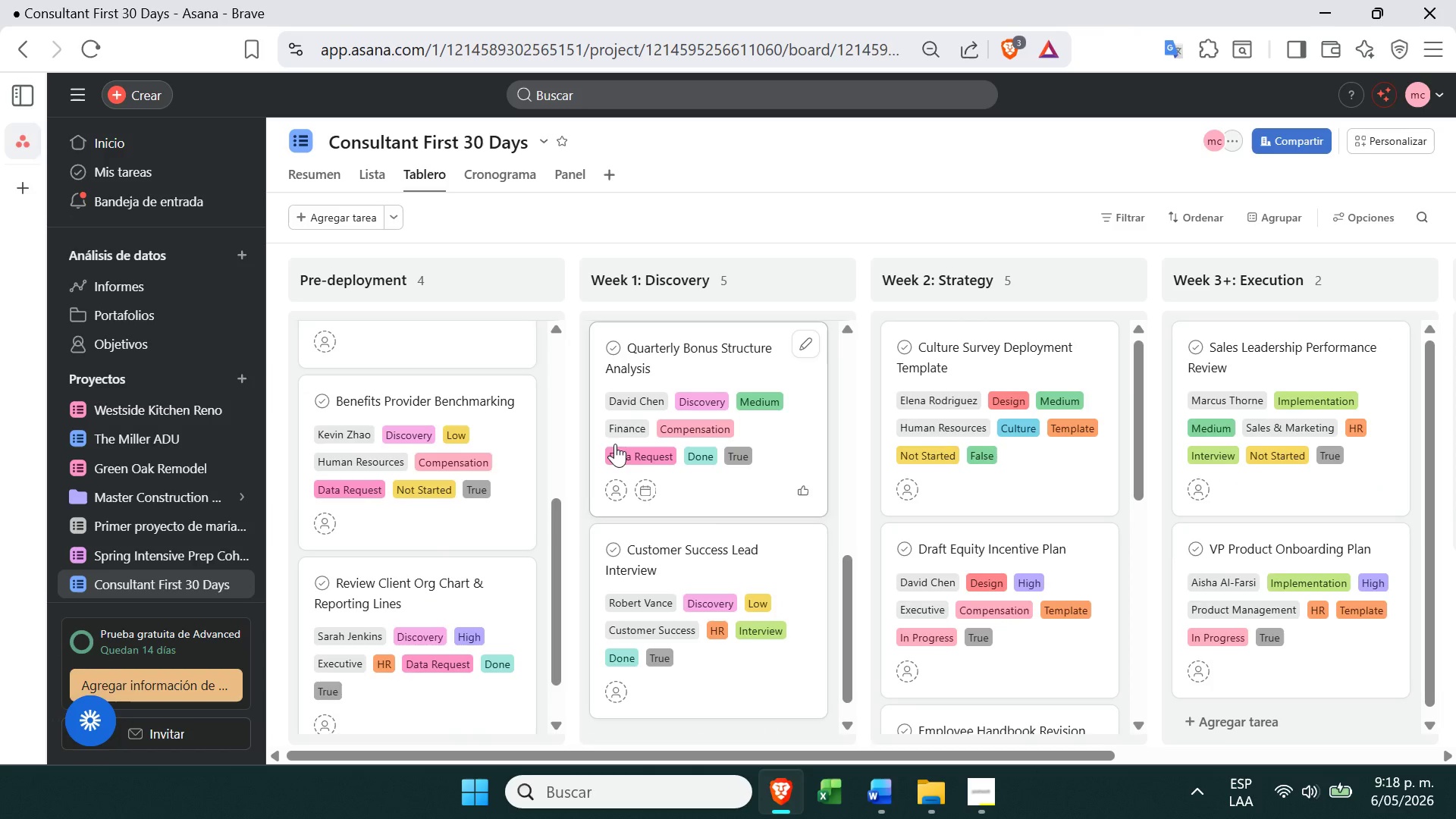 
mouse_move([695, 517])
 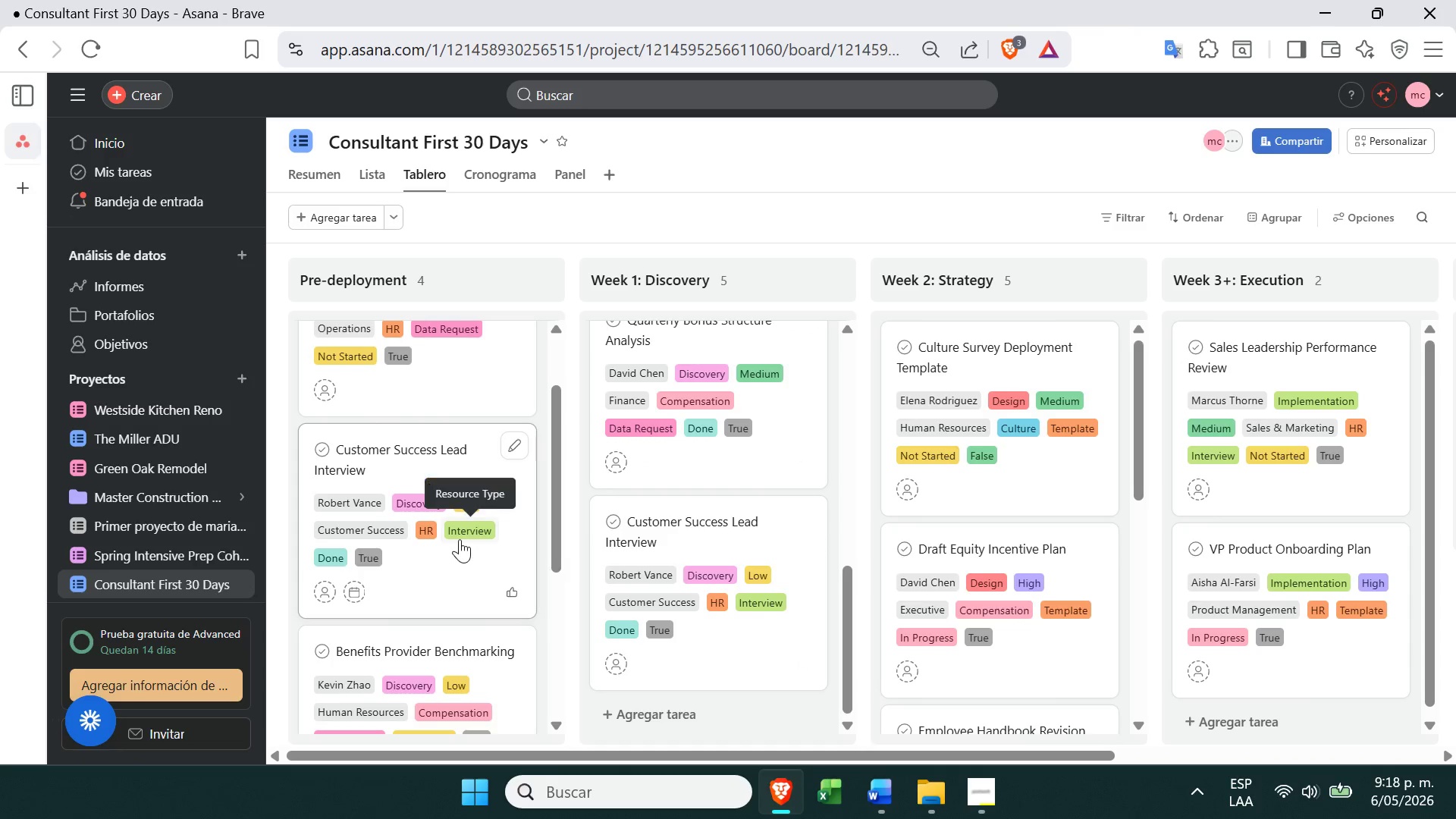 
right_click([490, 491])
 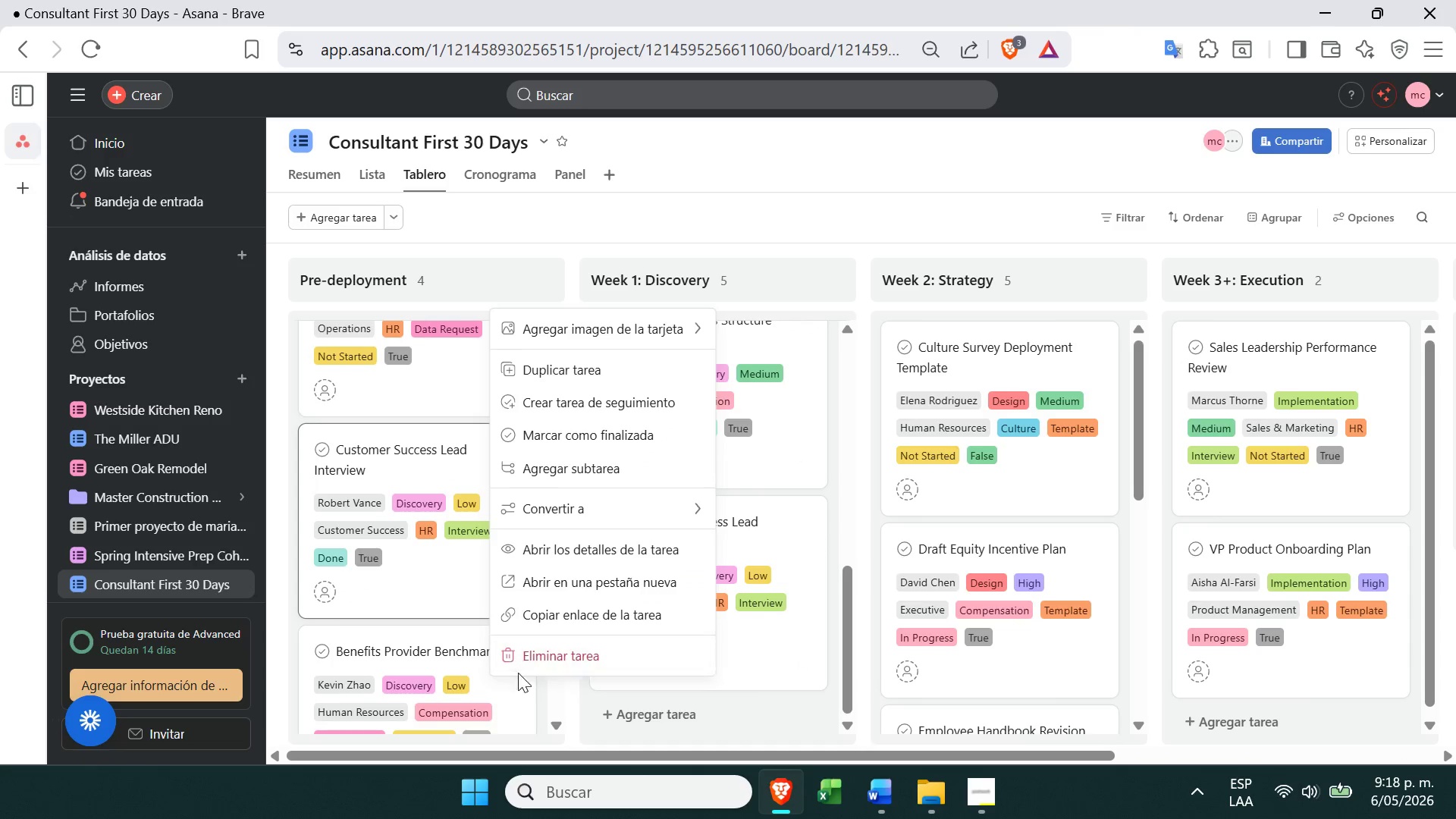 
left_click([526, 658])
 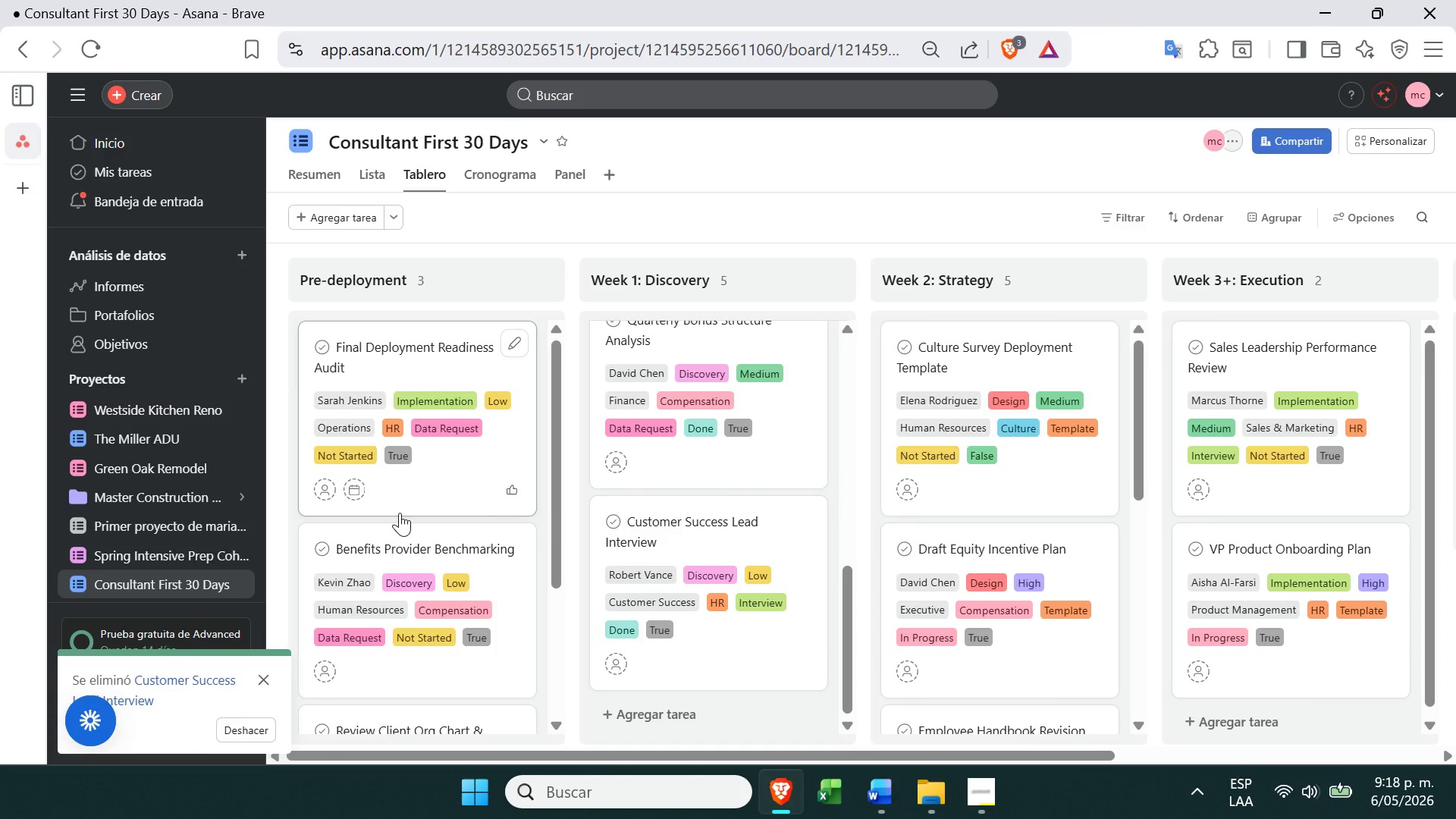 
mouse_move([635, 447])
 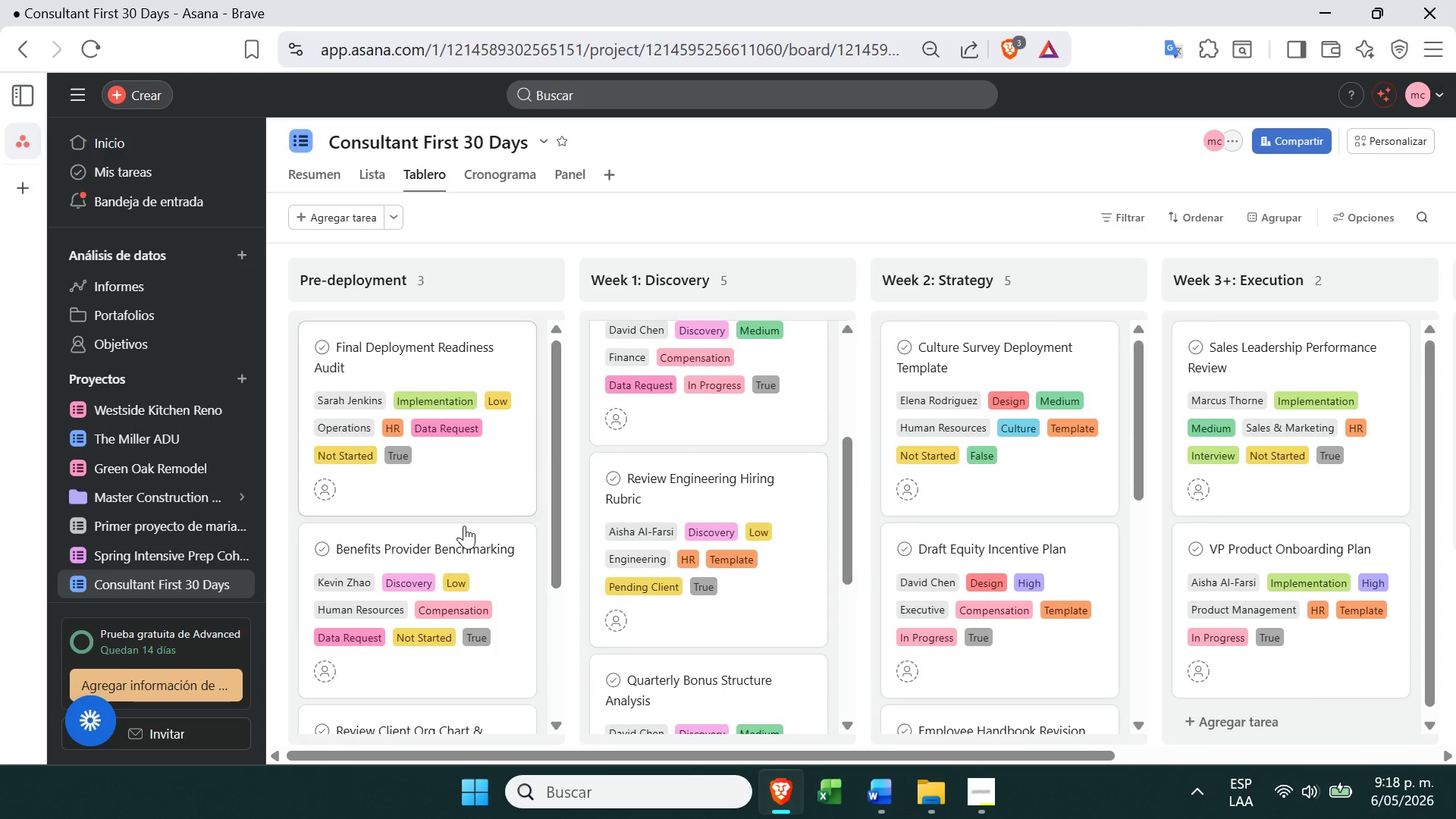 
wait(10.18)
 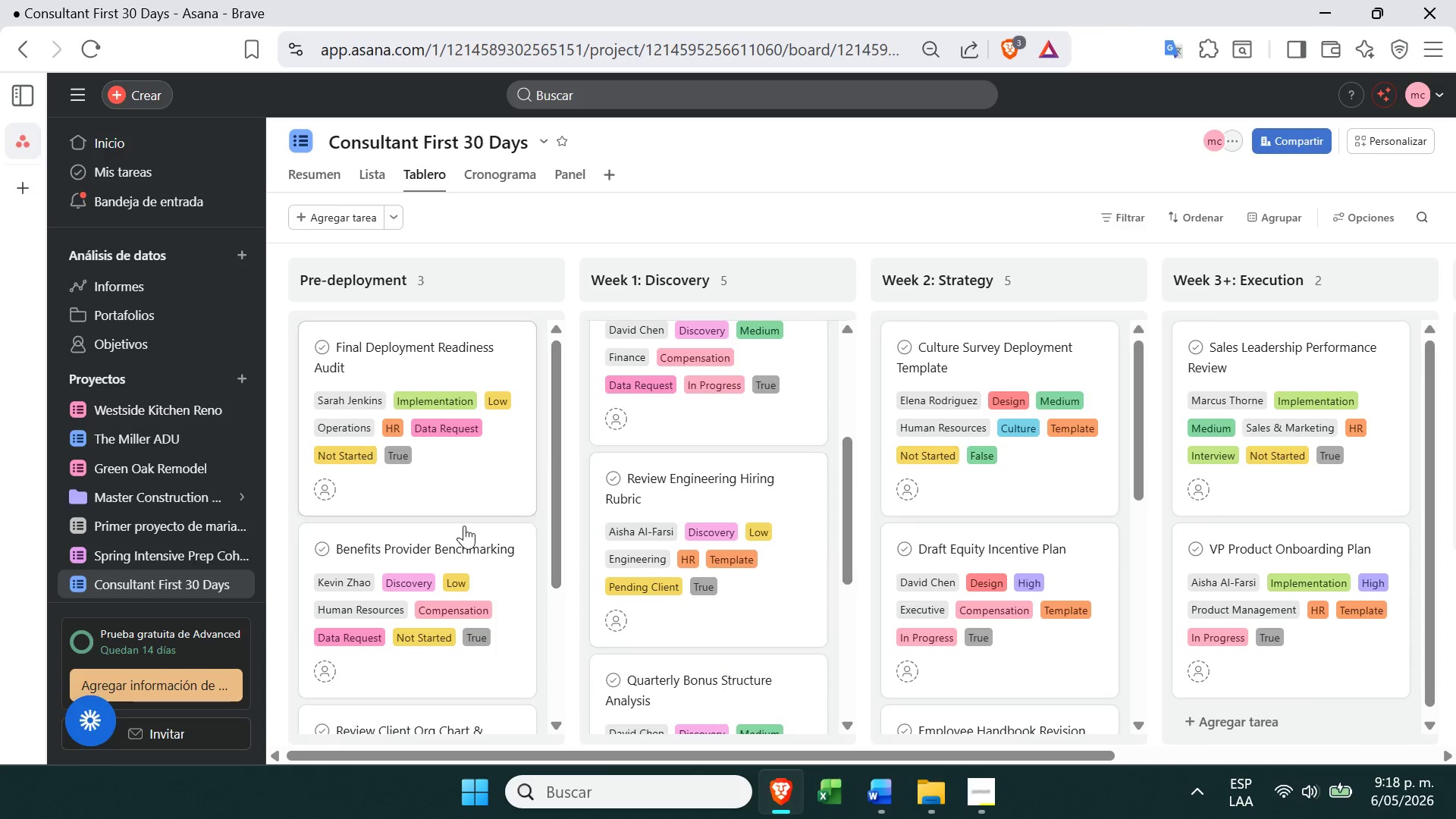 
mouse_move([516, 486])
 